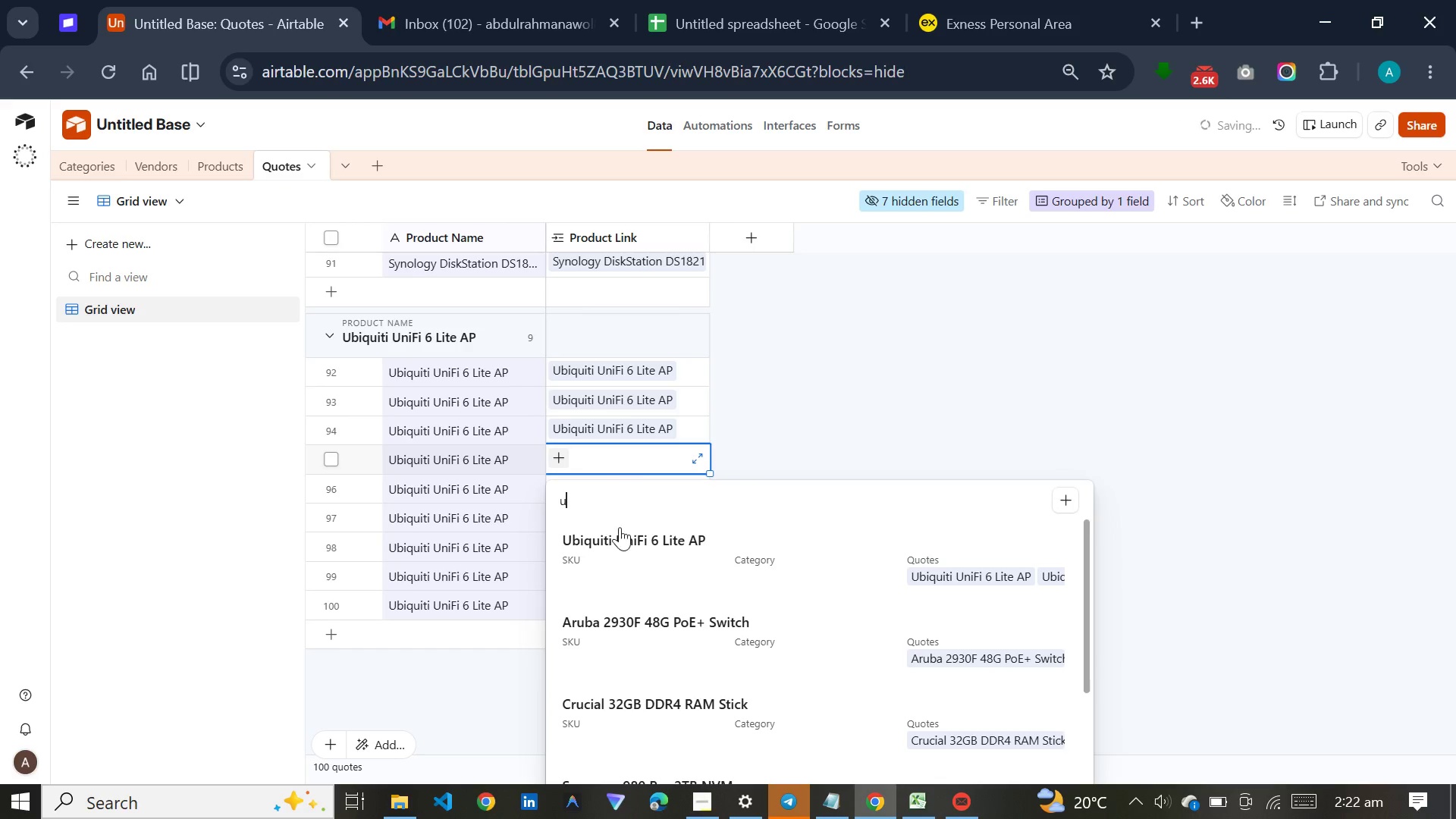 
left_click([620, 544])
 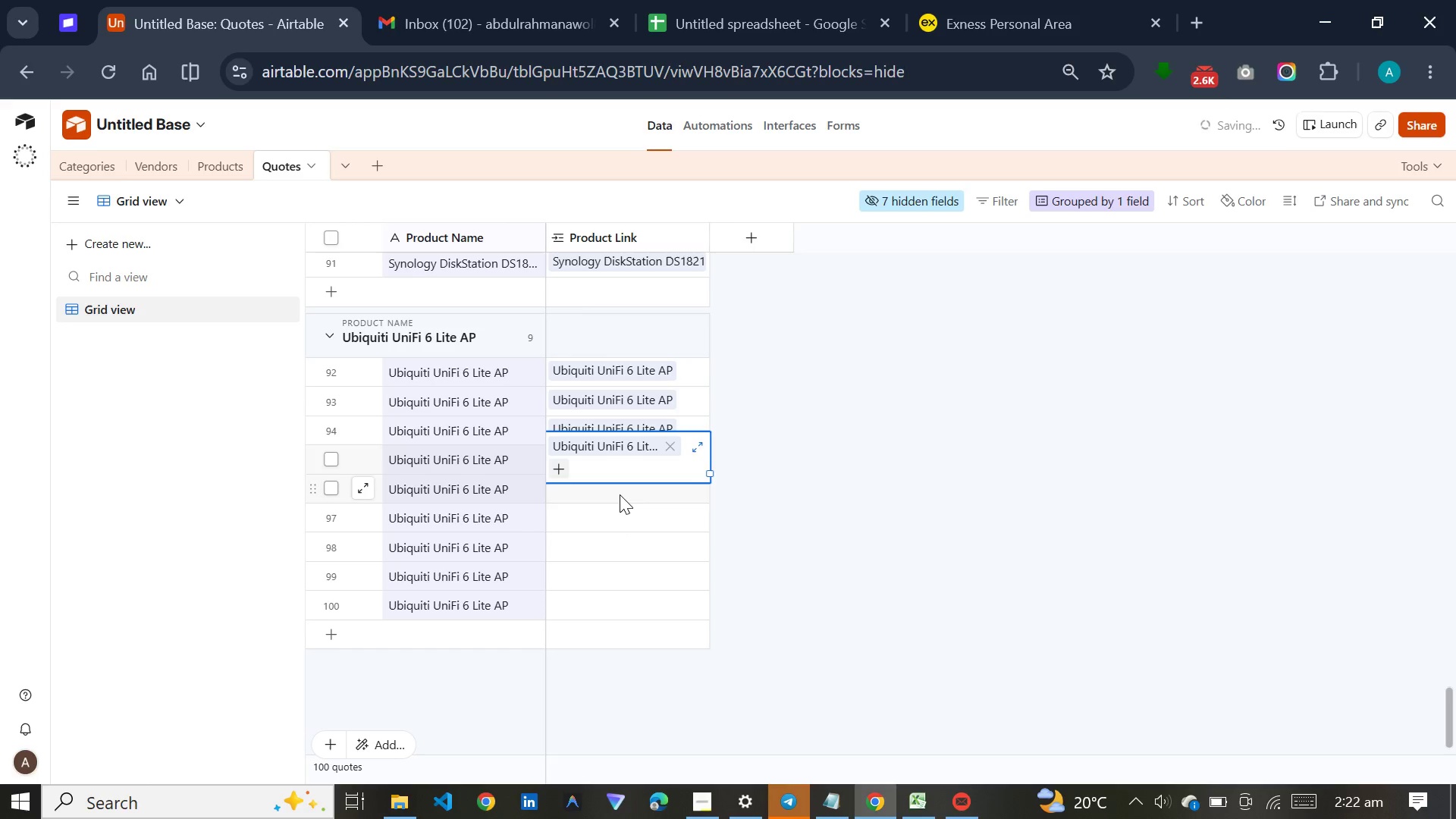 
left_click([620, 494])
 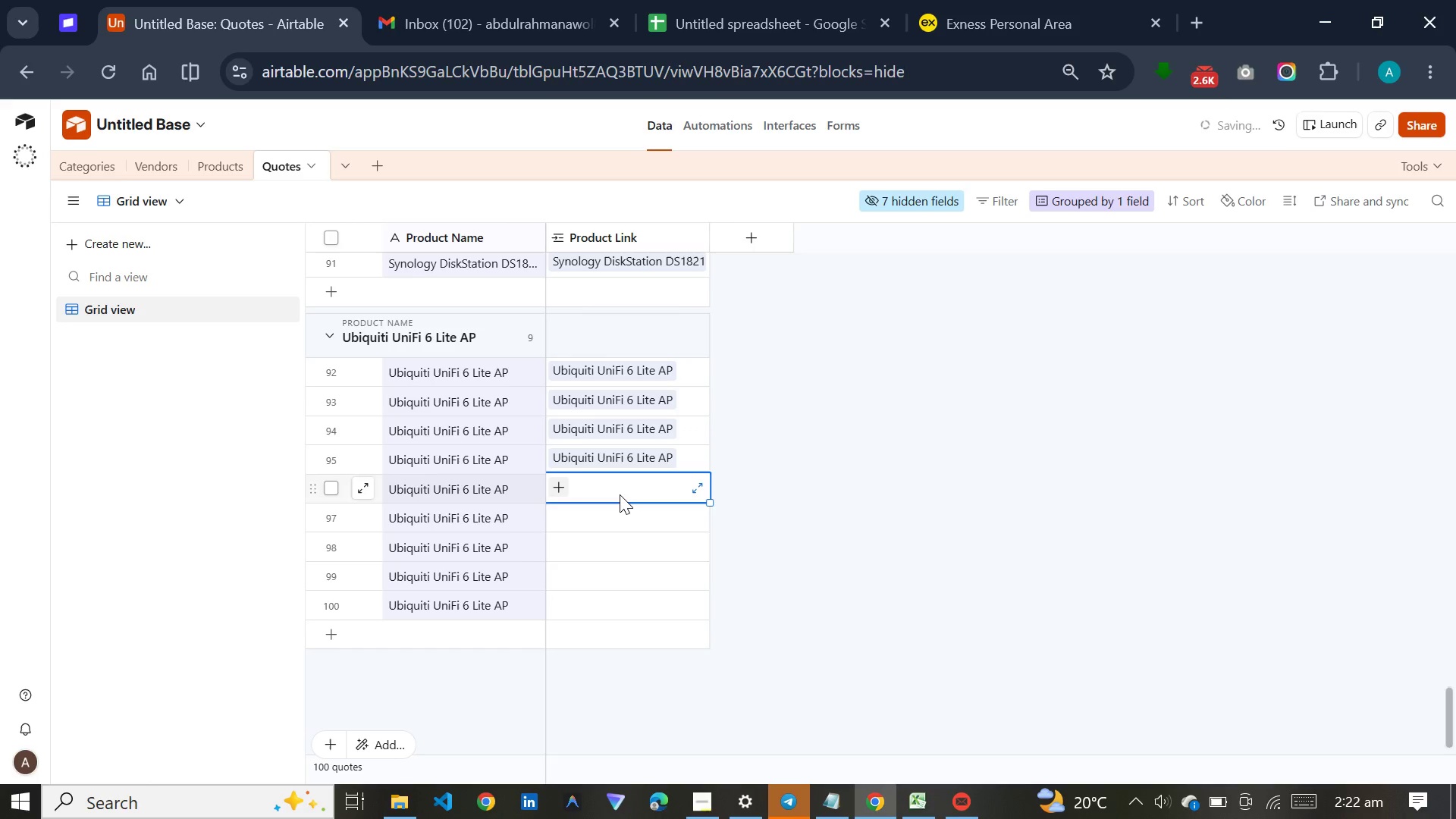 
key(U)
 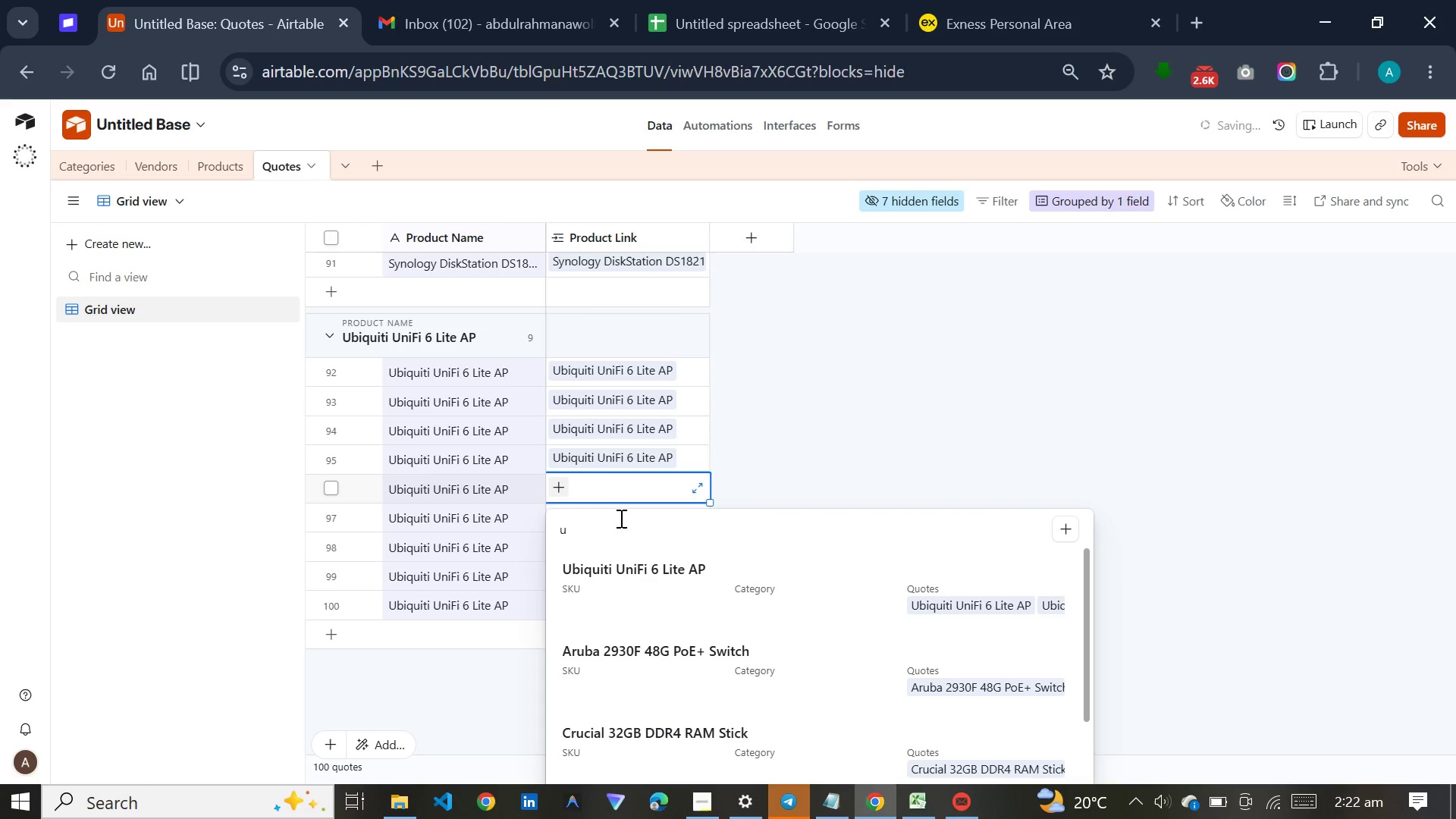 
left_click([611, 566])
 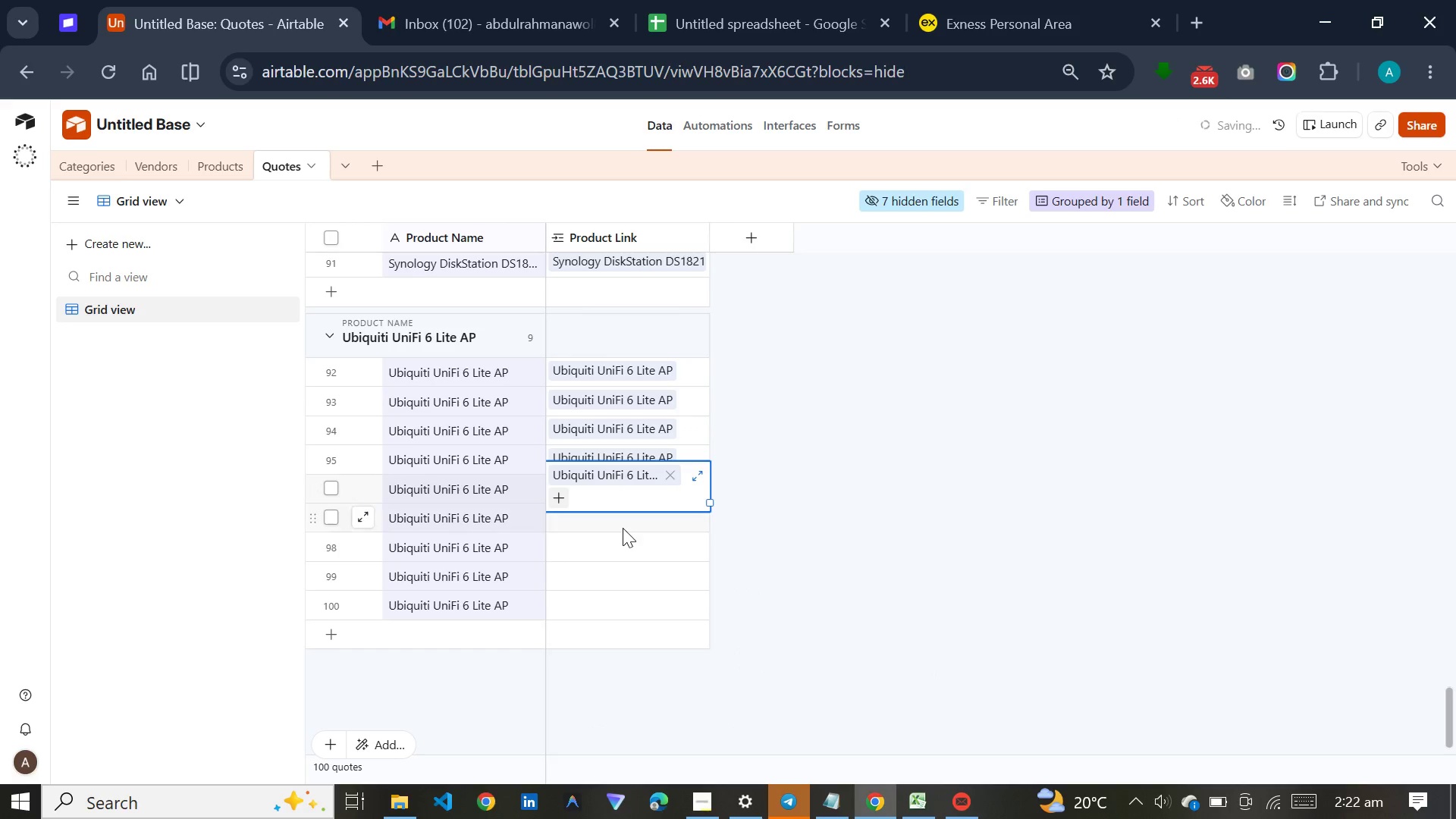 
left_click([623, 528])
 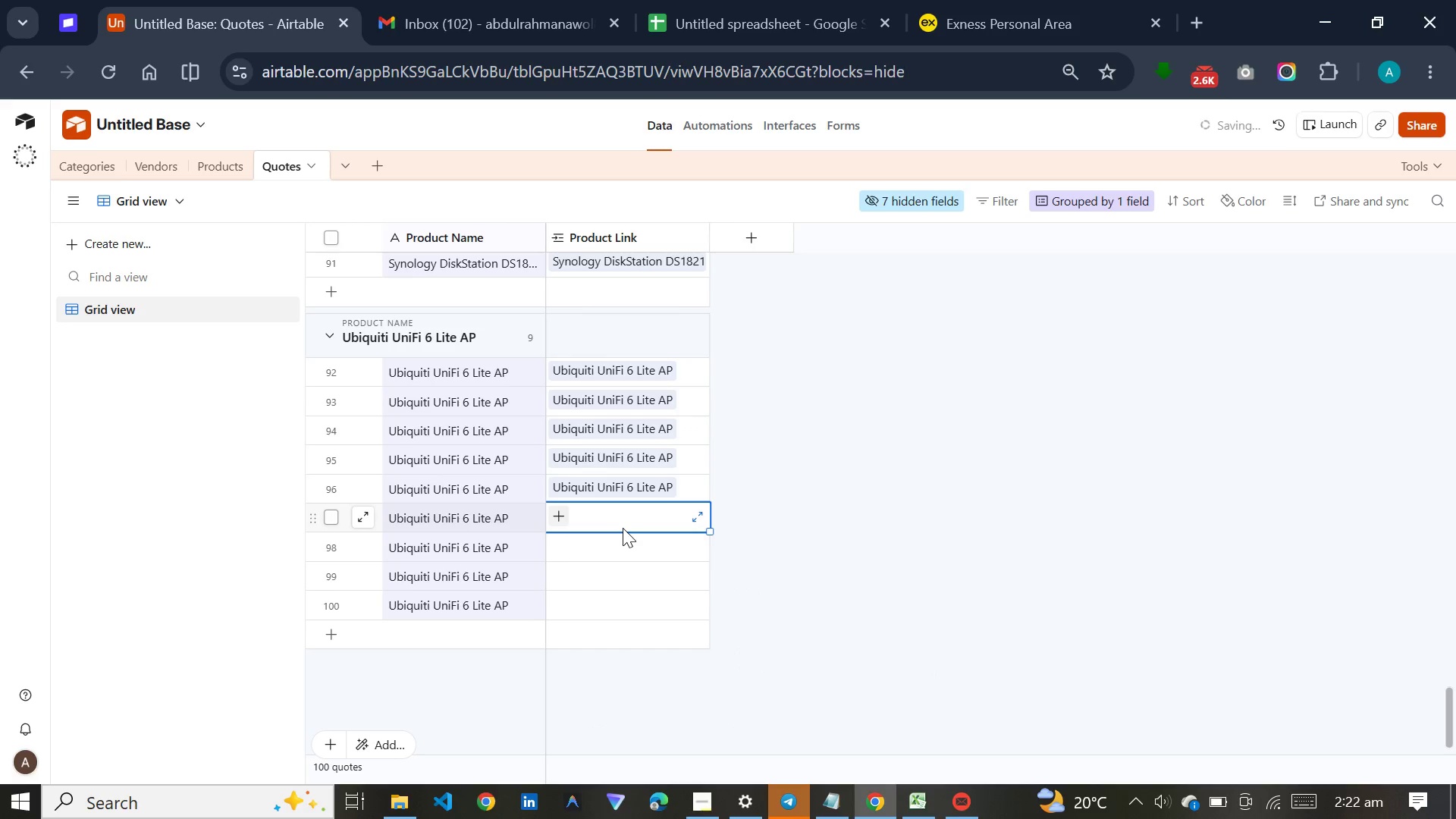 
key(U)
 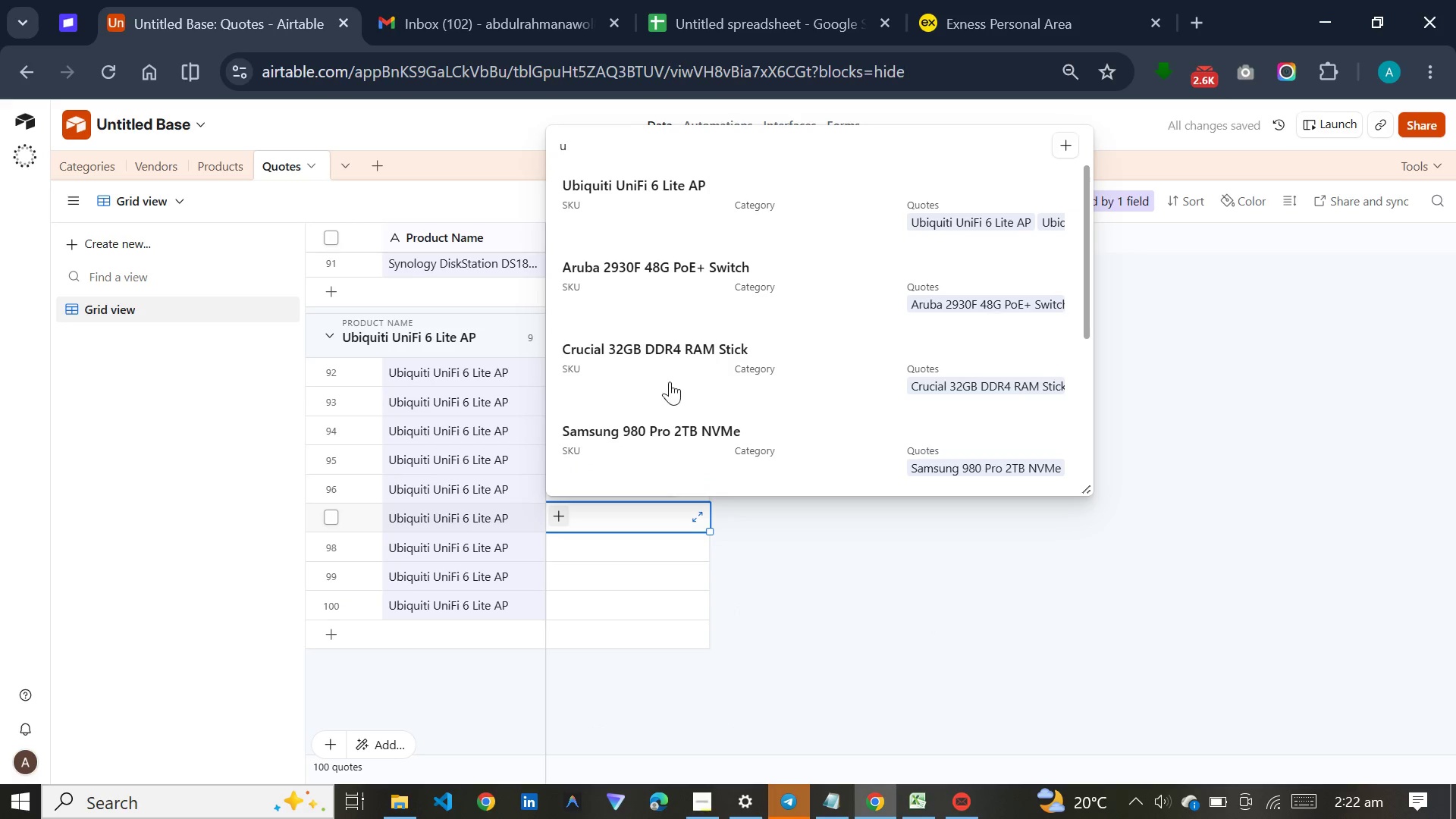 
left_click([682, 199])
 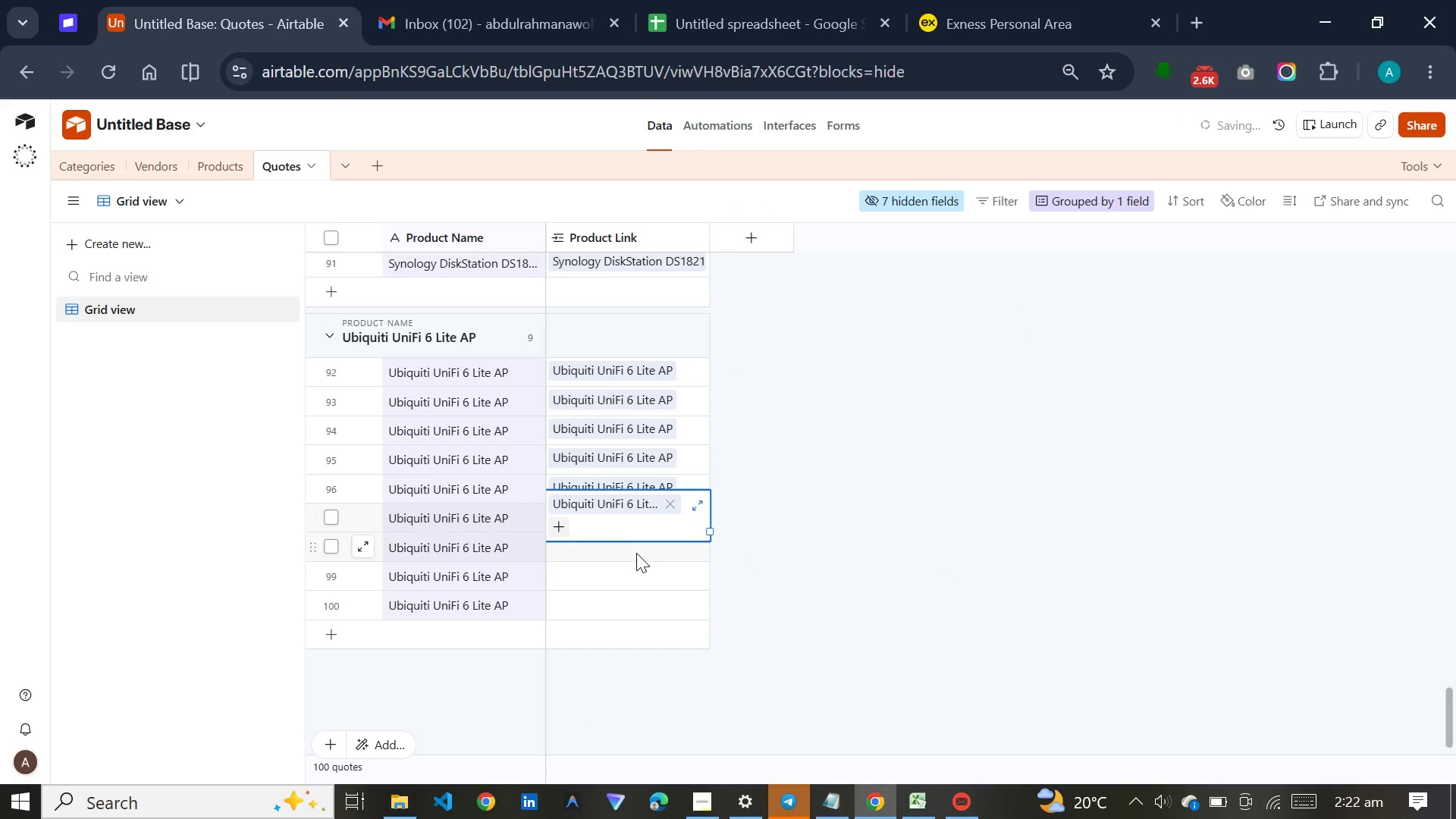 
left_click([636, 553])
 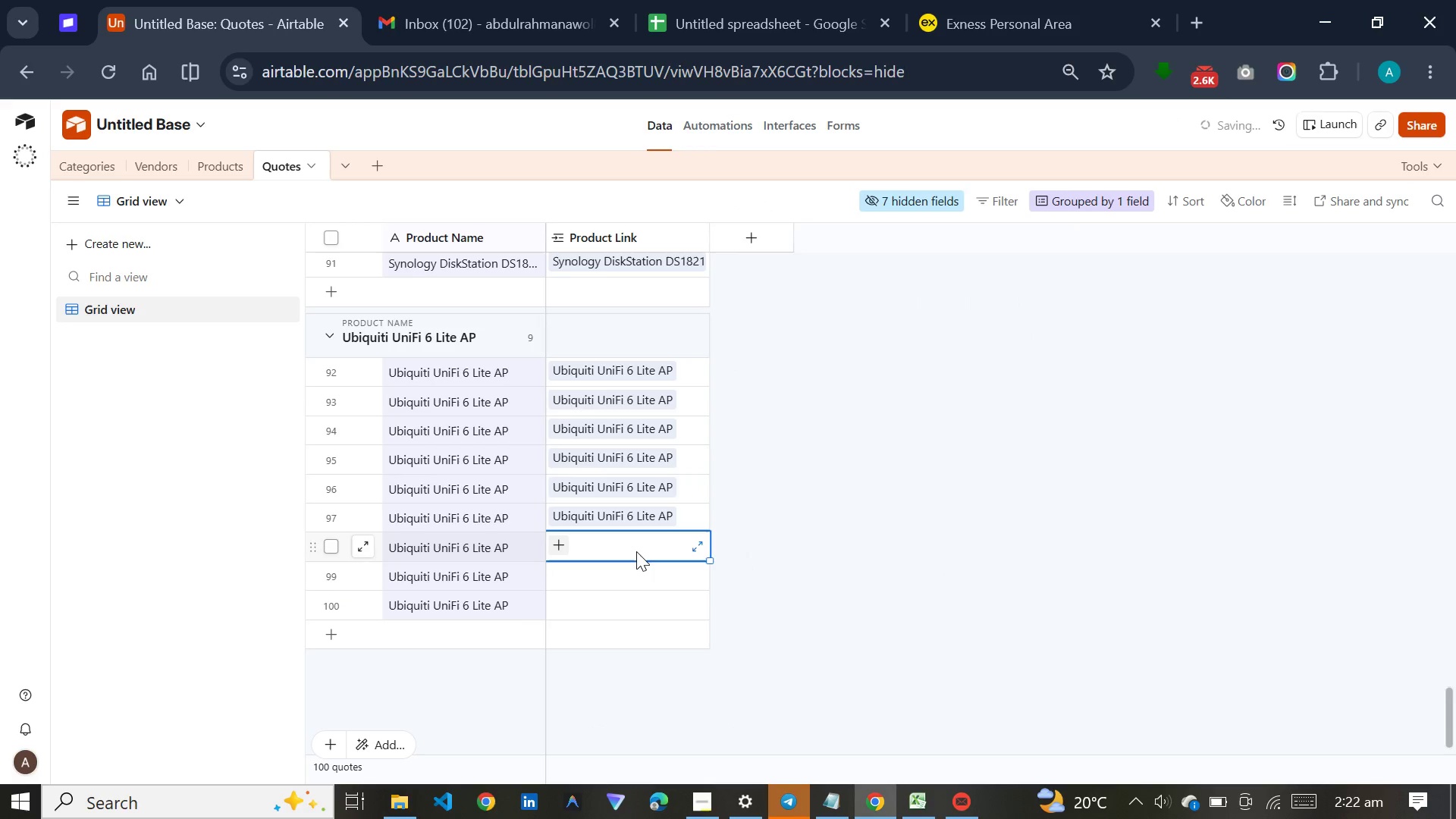 
key(U)
 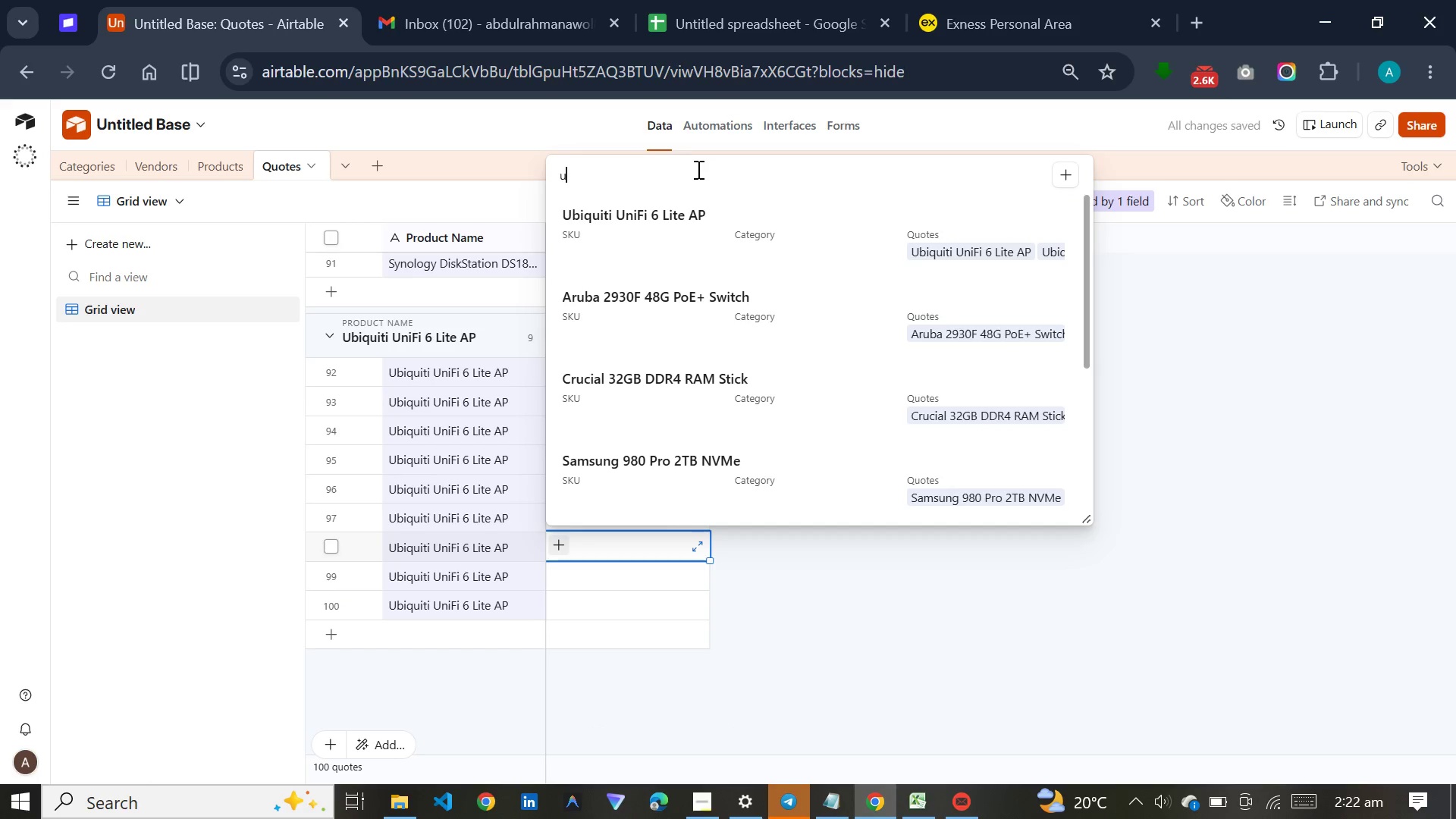 
left_click([681, 229])
 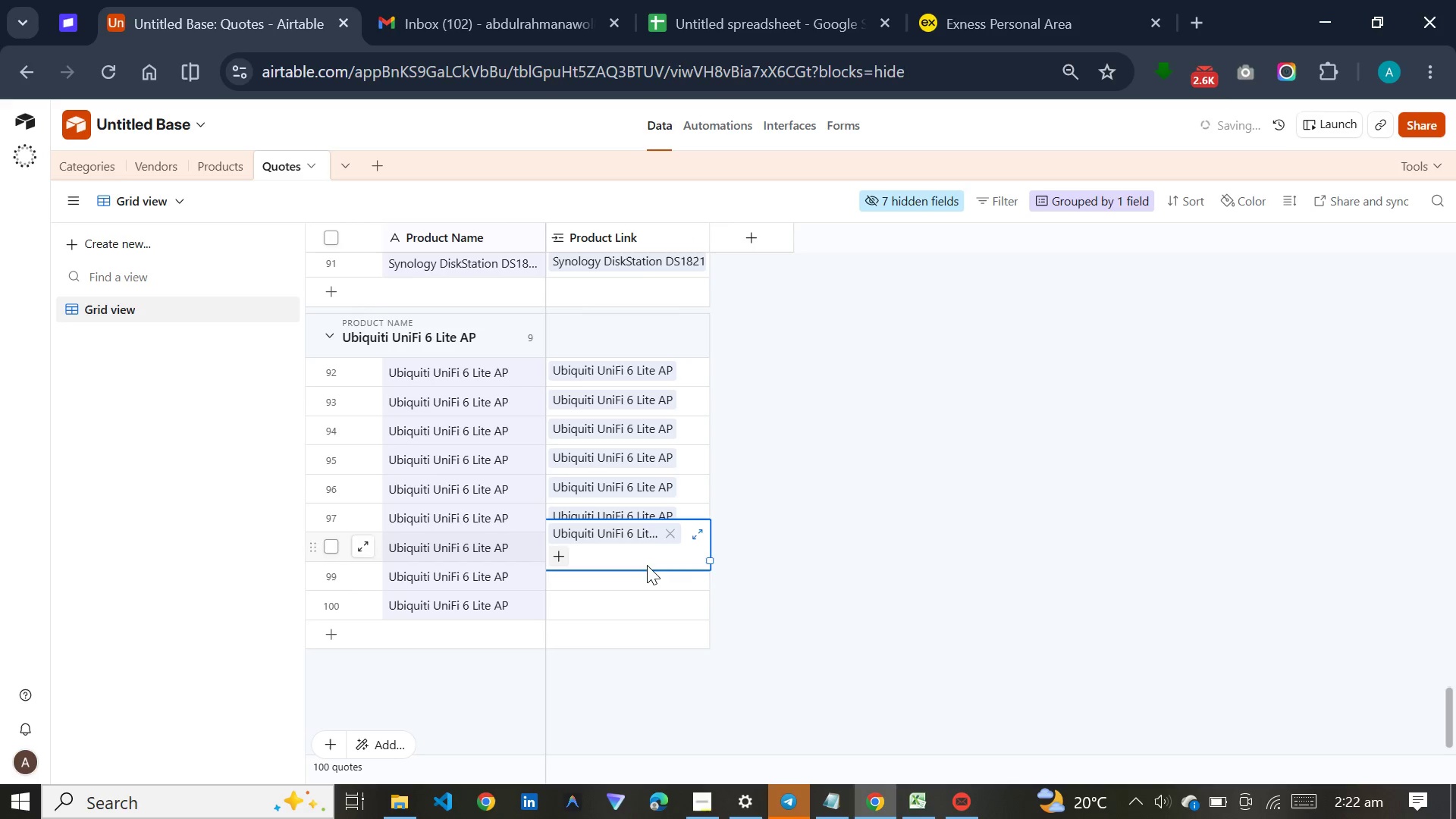 
left_click([643, 576])
 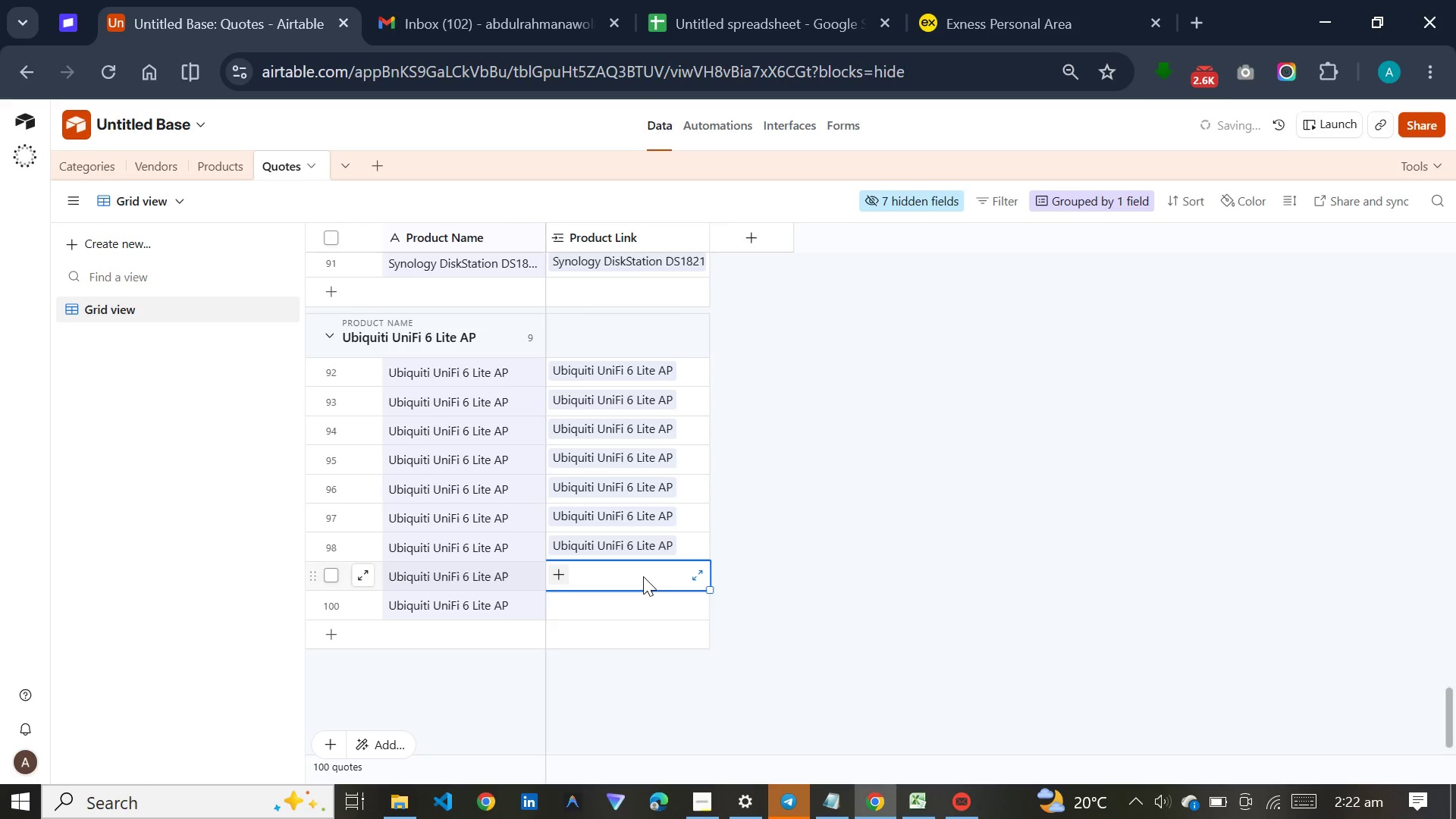 
key(U)
 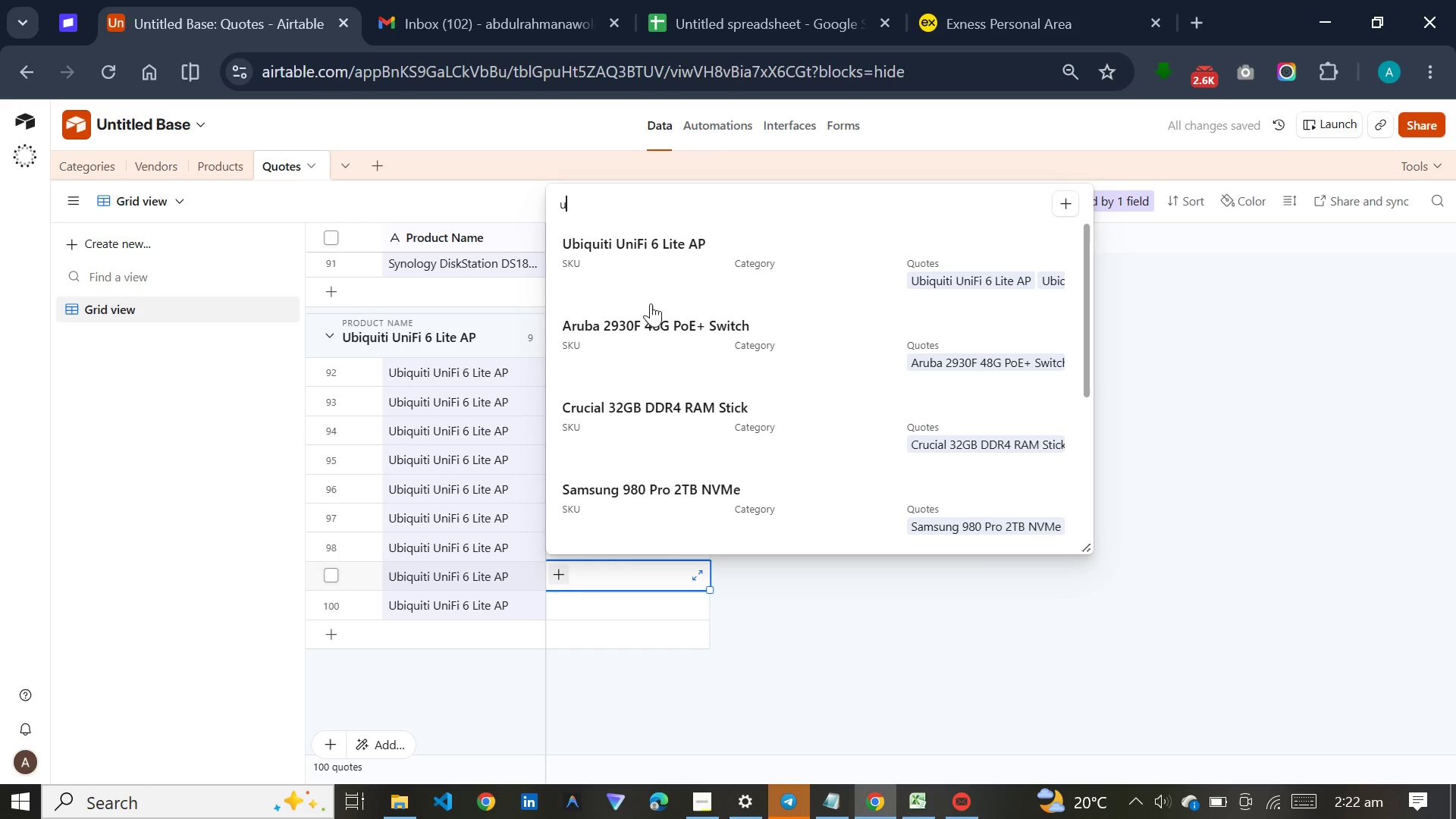 
left_click([660, 262])
 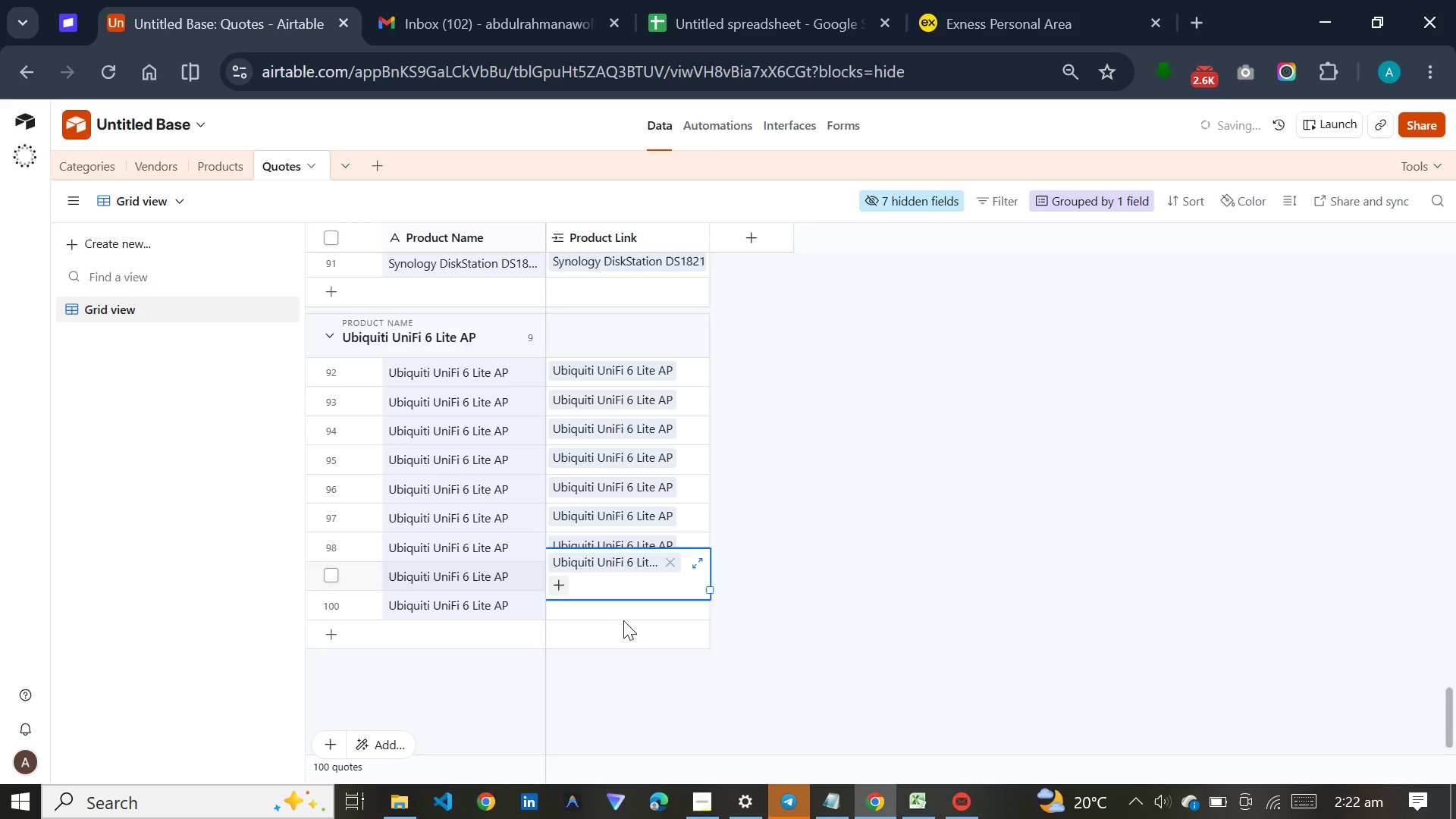 
double_click([623, 613])
 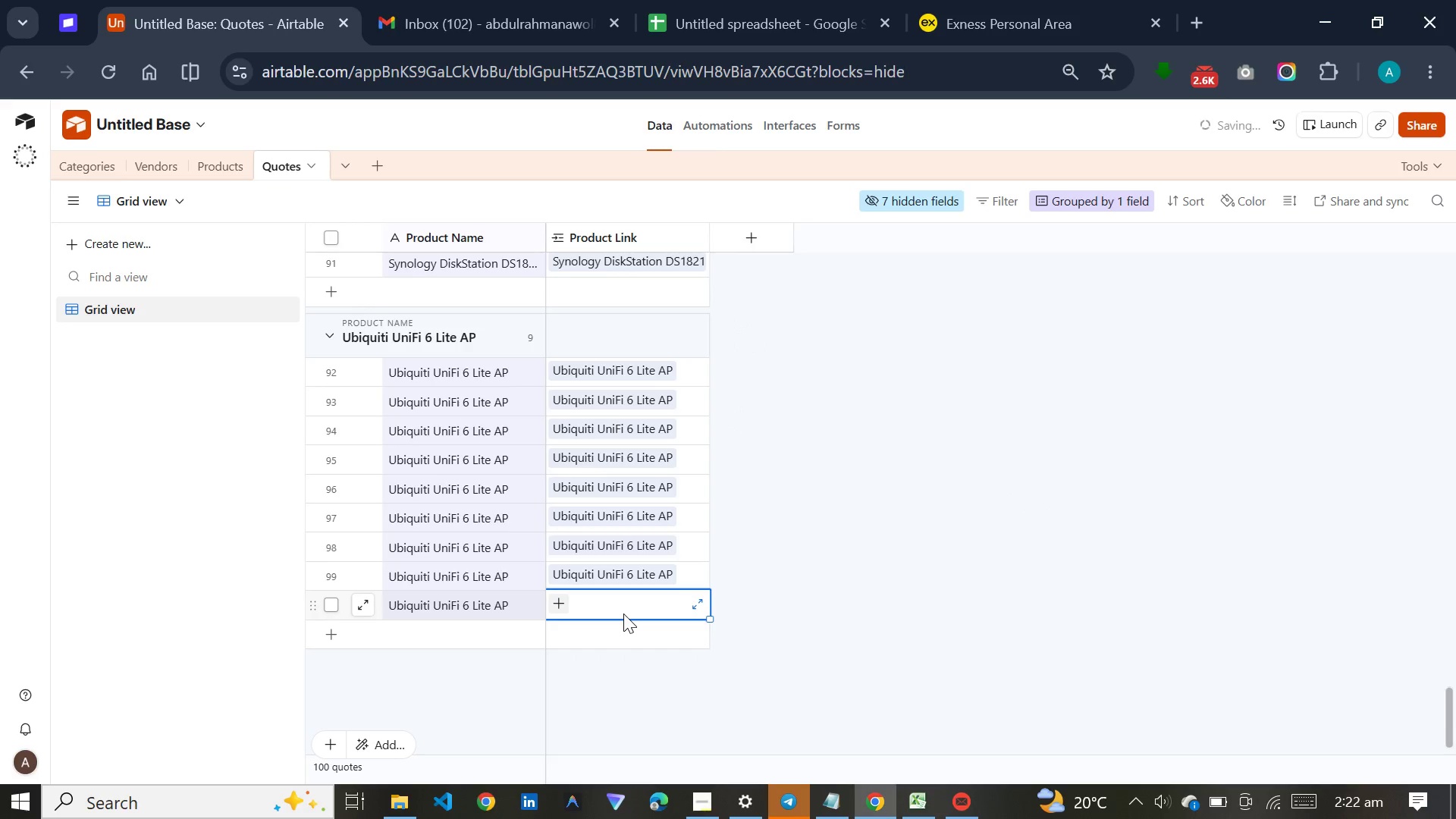 
key(U)
 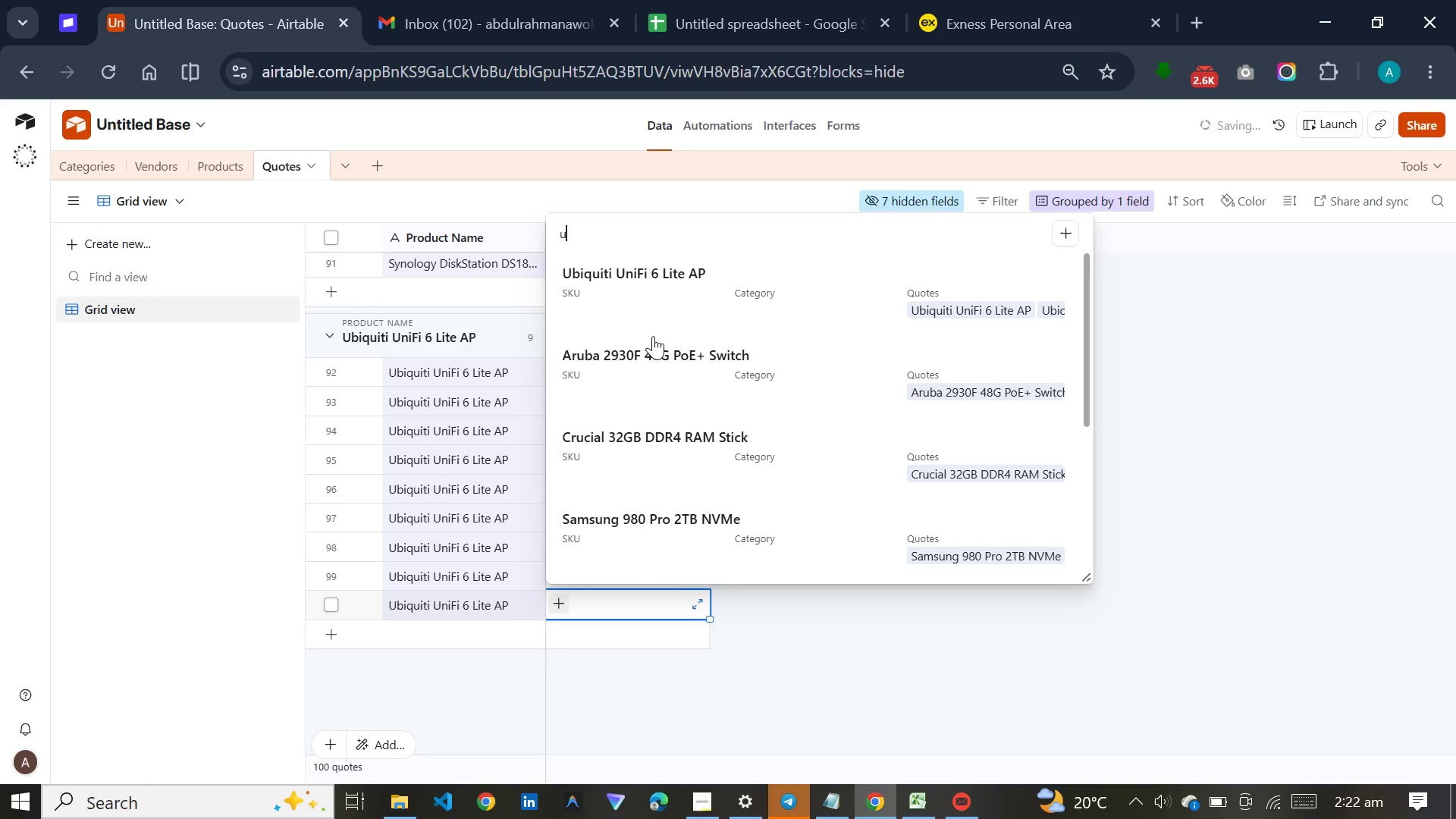 
left_click([667, 284])
 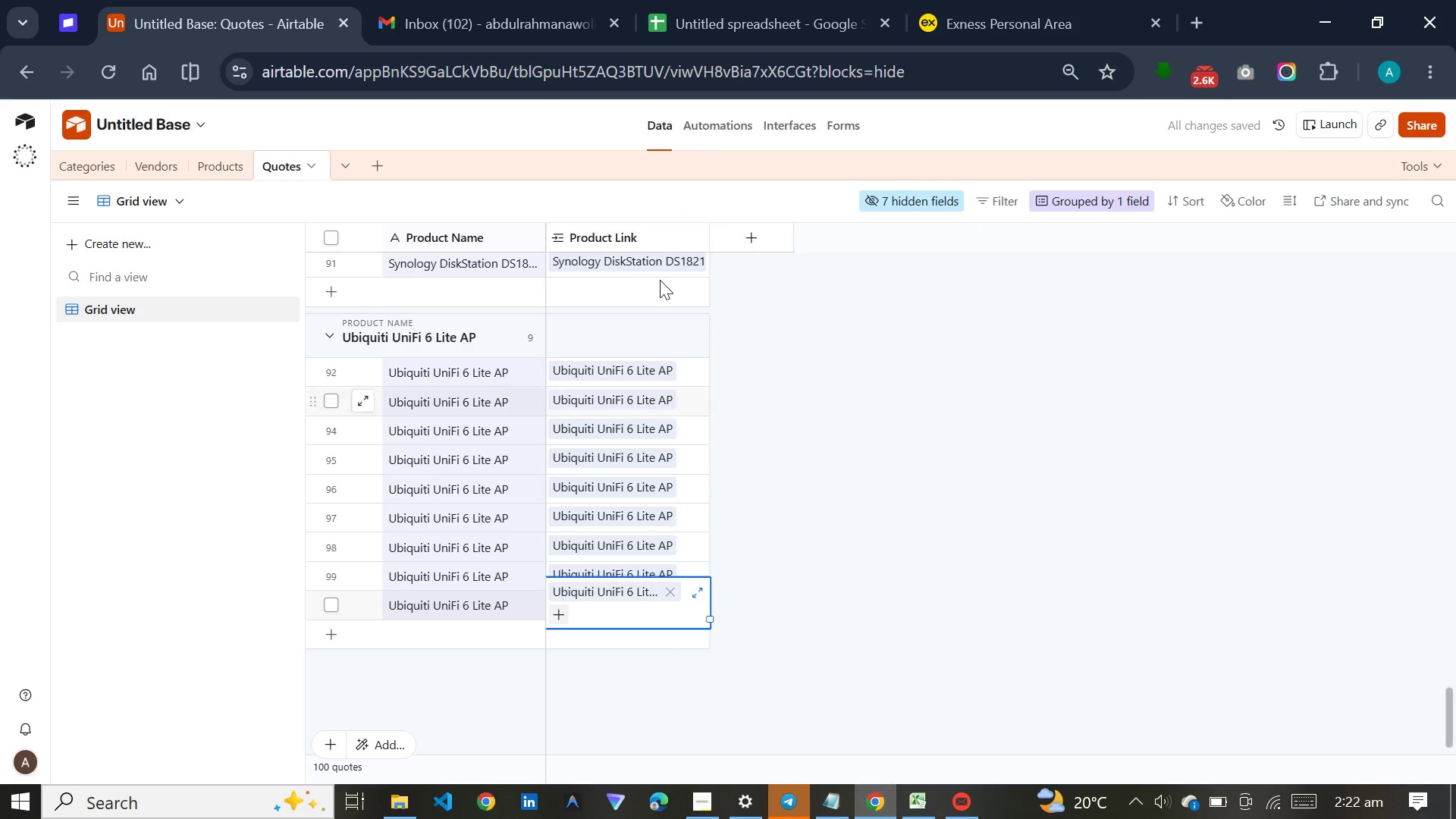 
left_click([788, 497])
 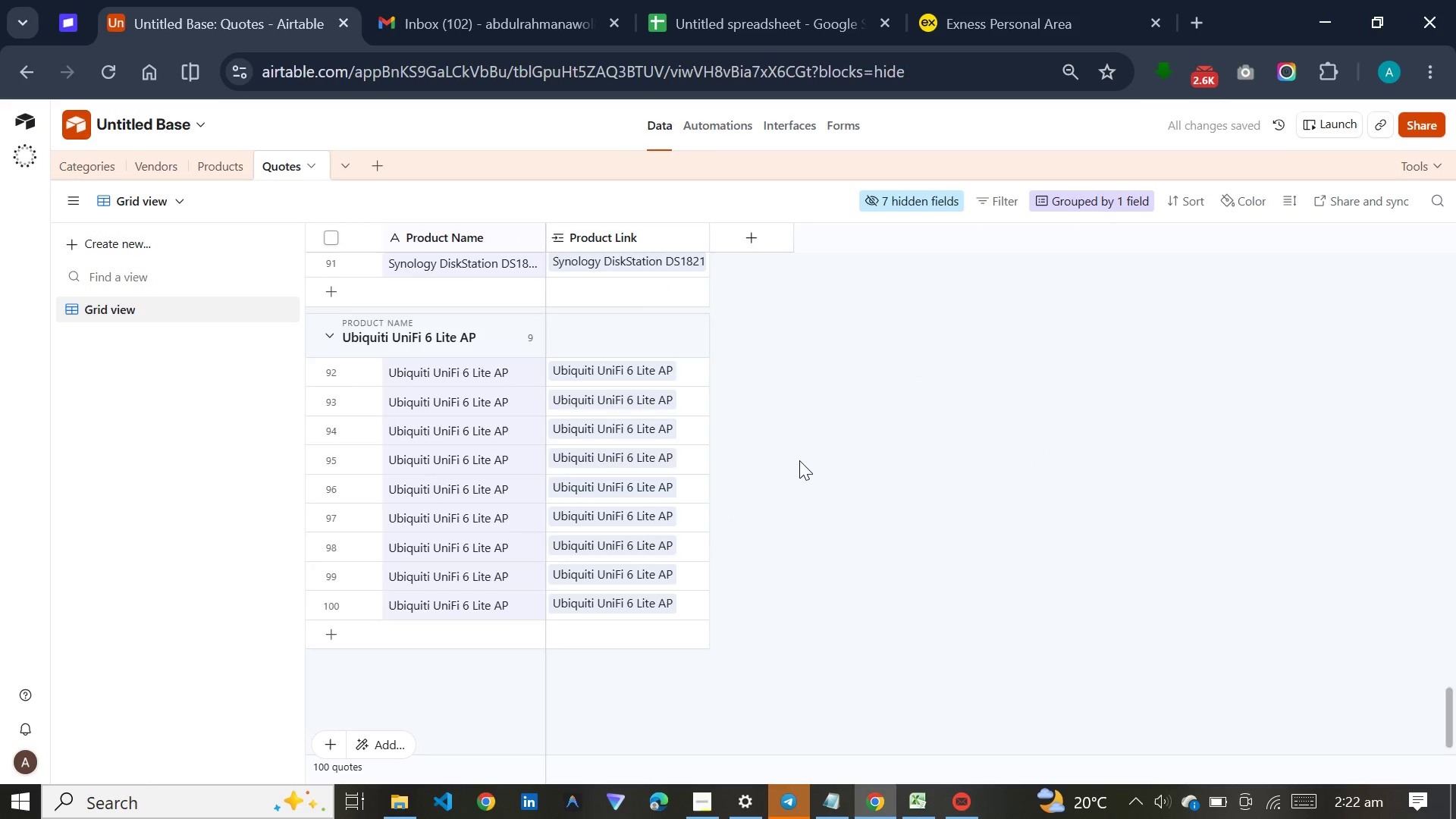 
scroll: coordinate [797, 462], scroll_direction: up, amount: 32.0
 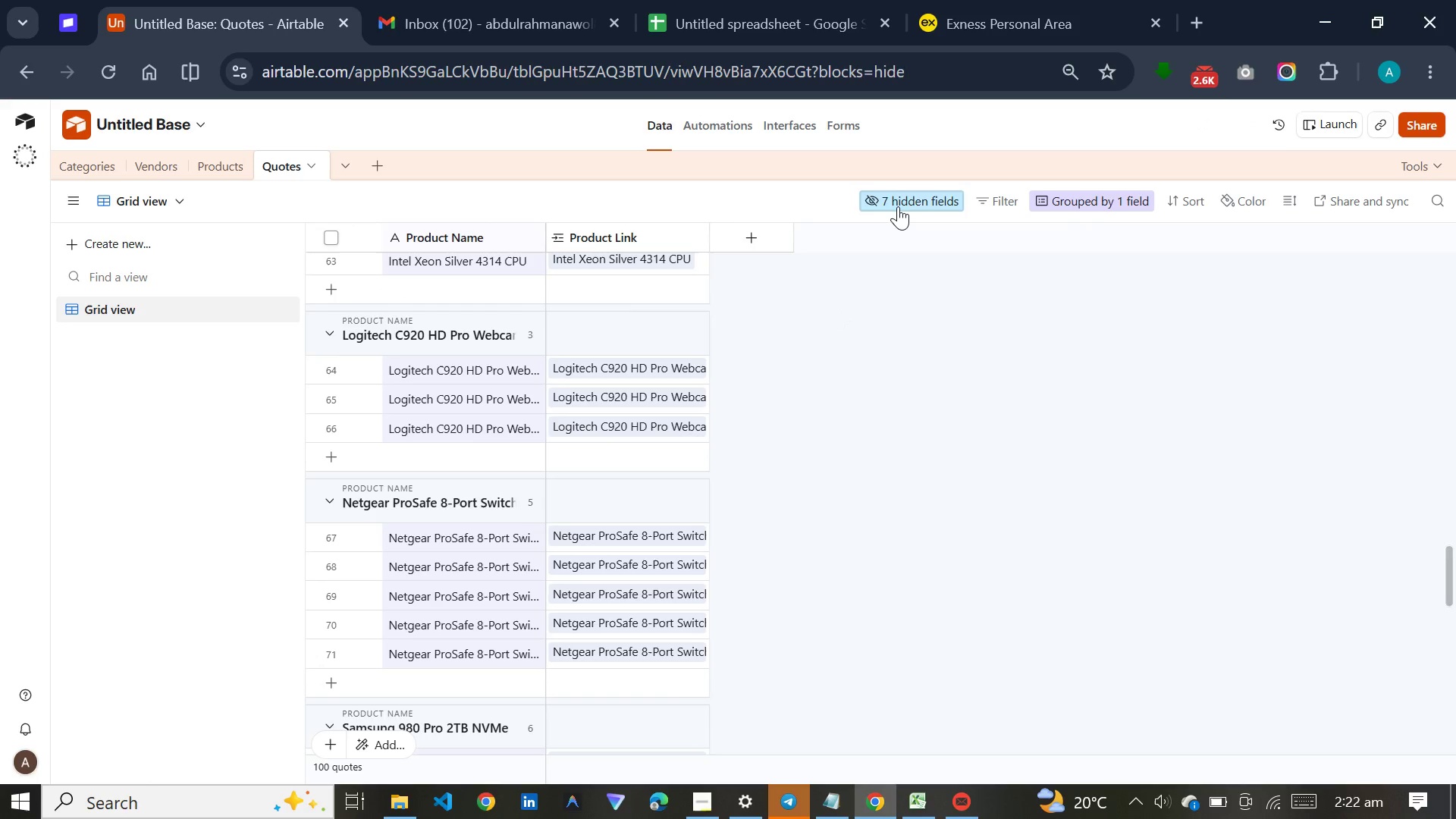 
left_click([898, 205])
 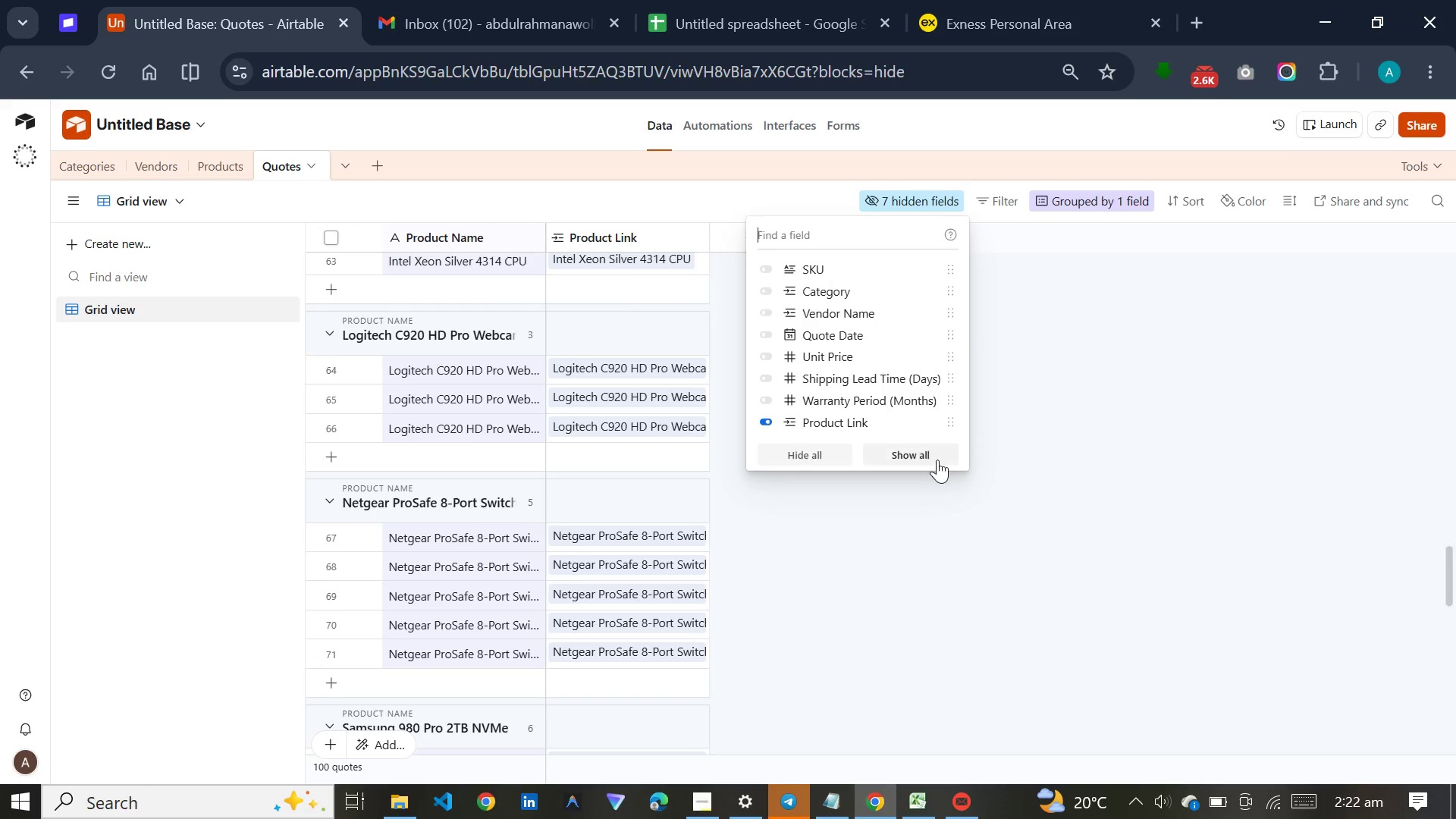 
left_click([929, 456])
 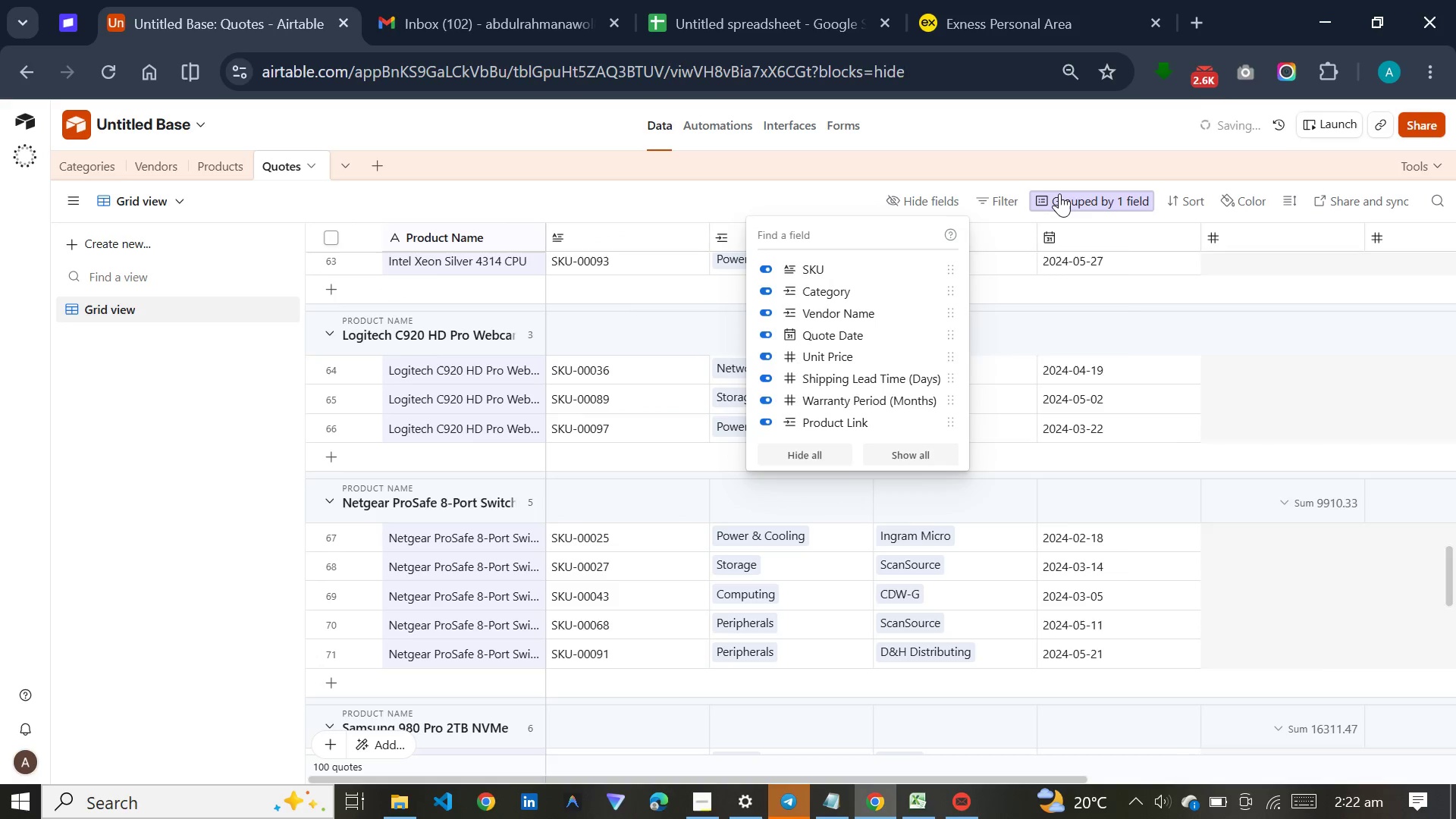 
left_click([1059, 193])
 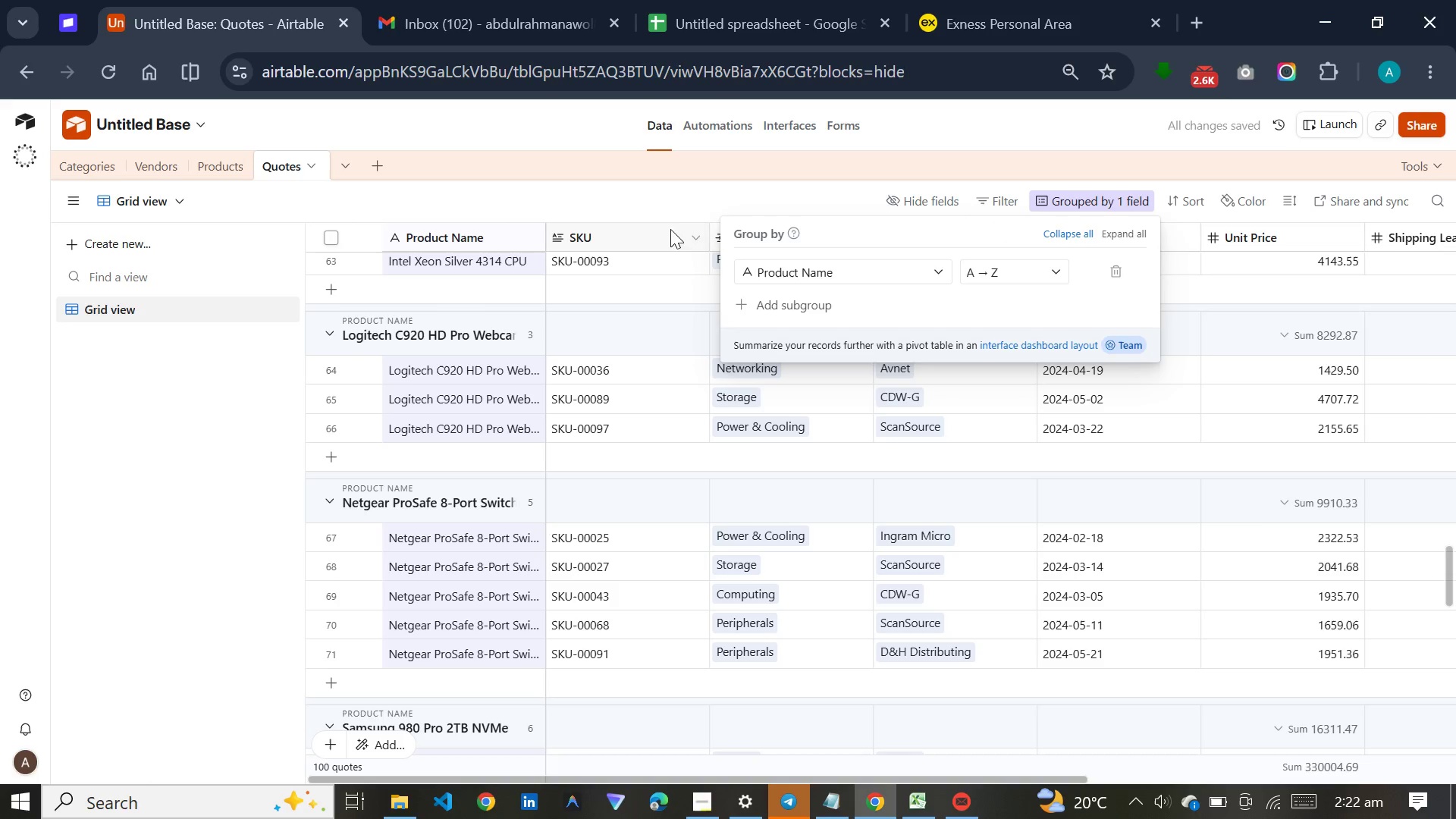 
left_click([668, 197])
 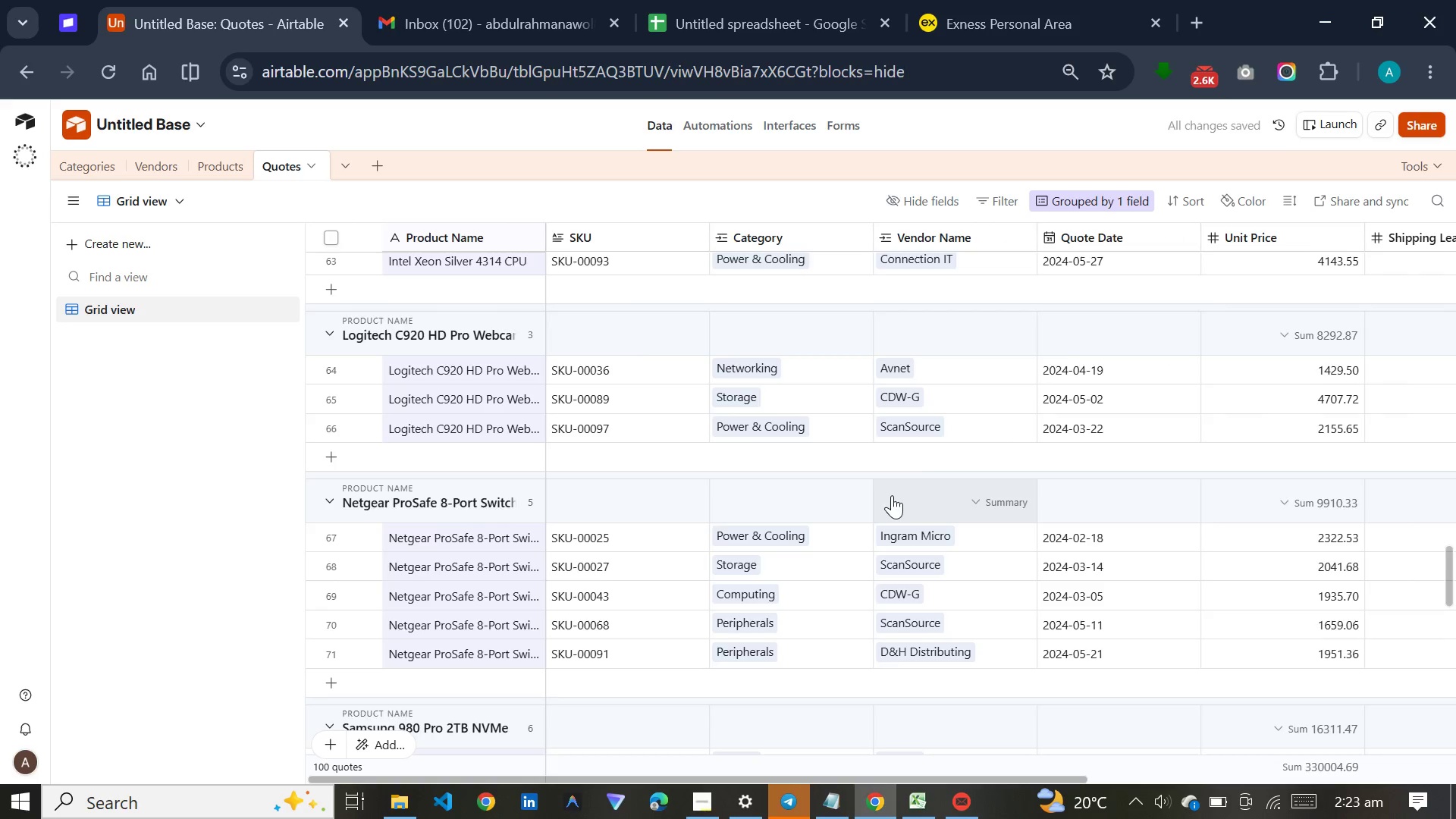 
scroll: coordinate [892, 495], scroll_direction: up, amount: 21.0
 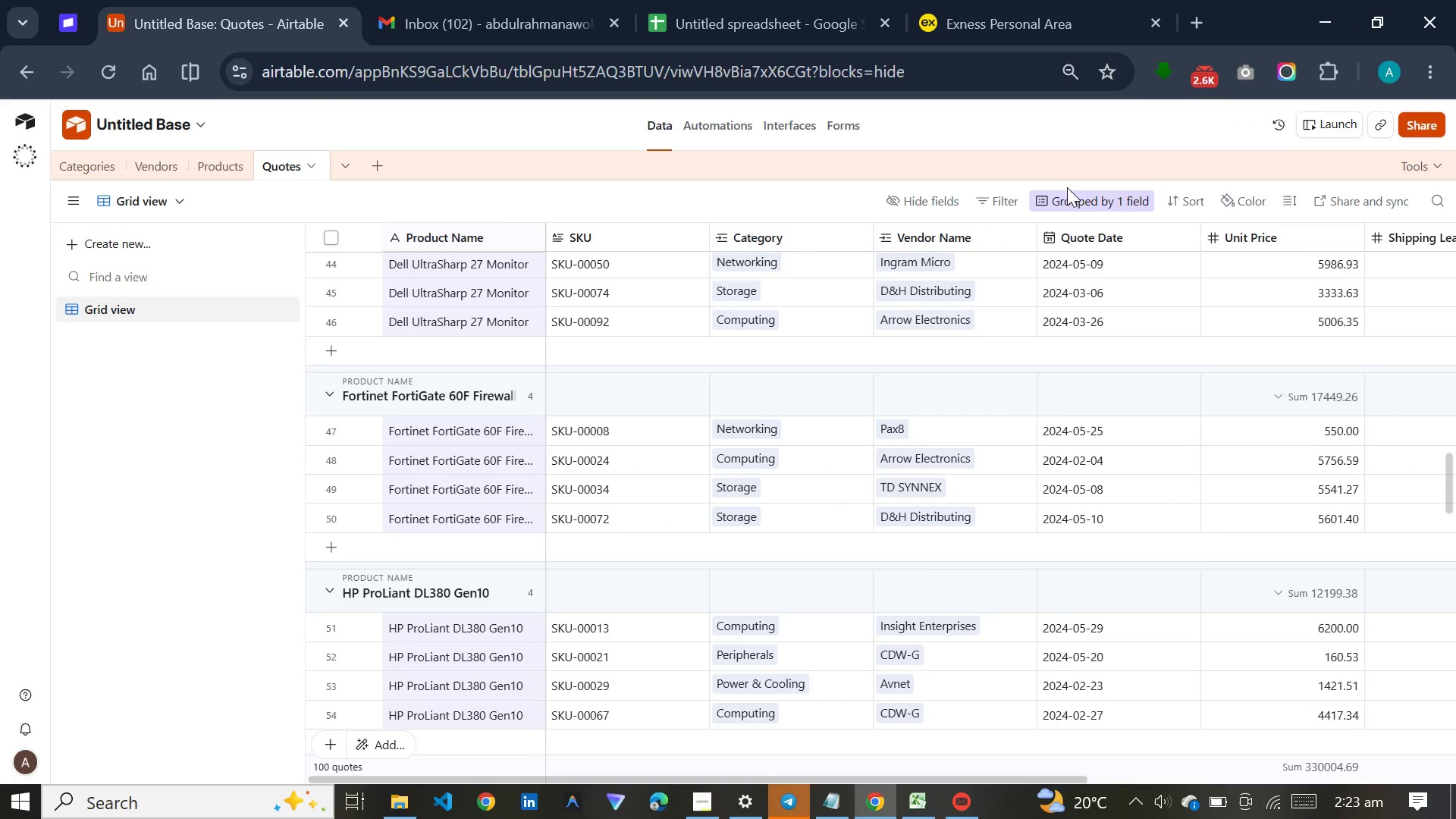 
double_click([1063, 193])
 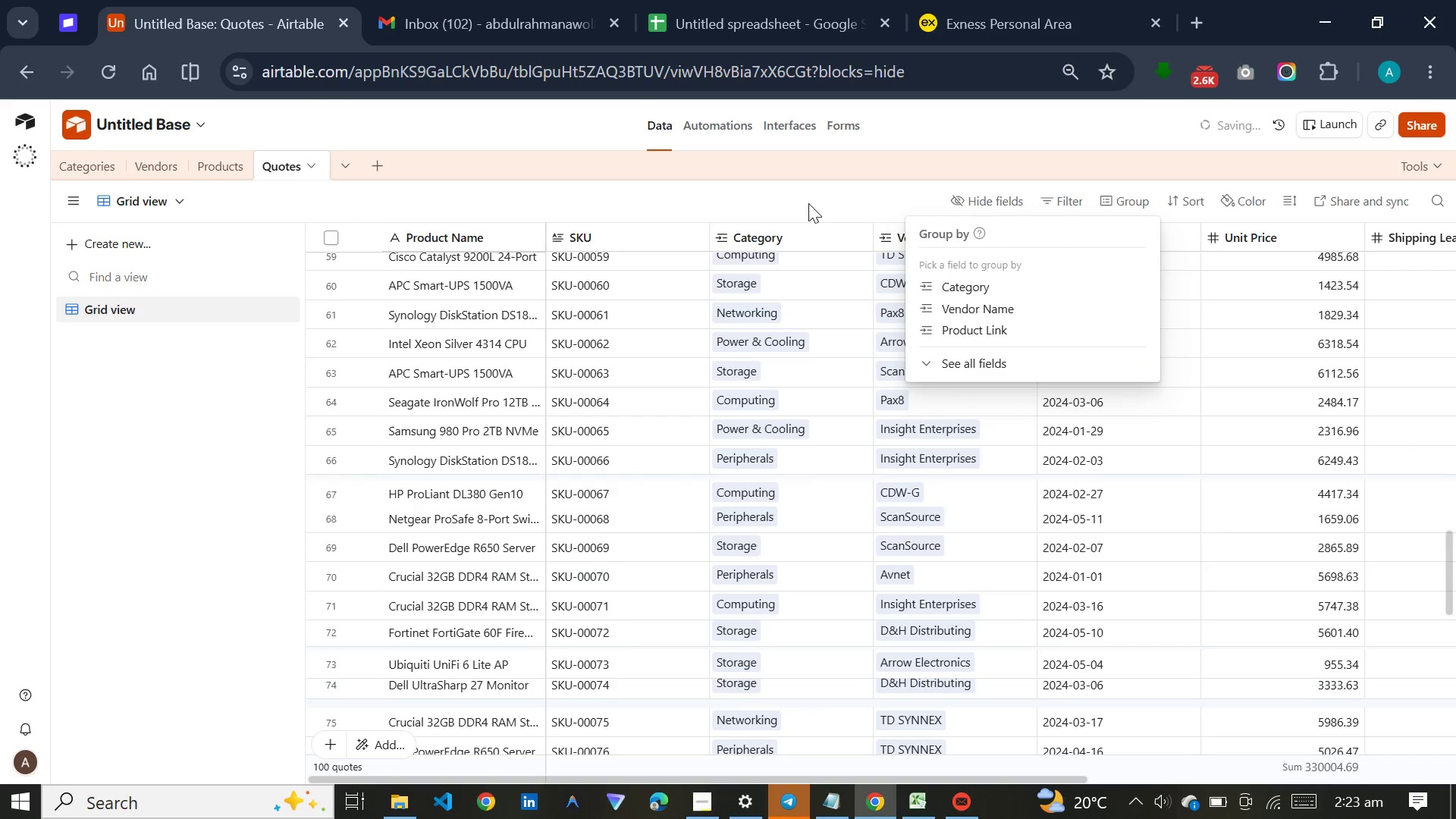 
scroll: coordinate [937, 488], scroll_direction: up, amount: 29.0
 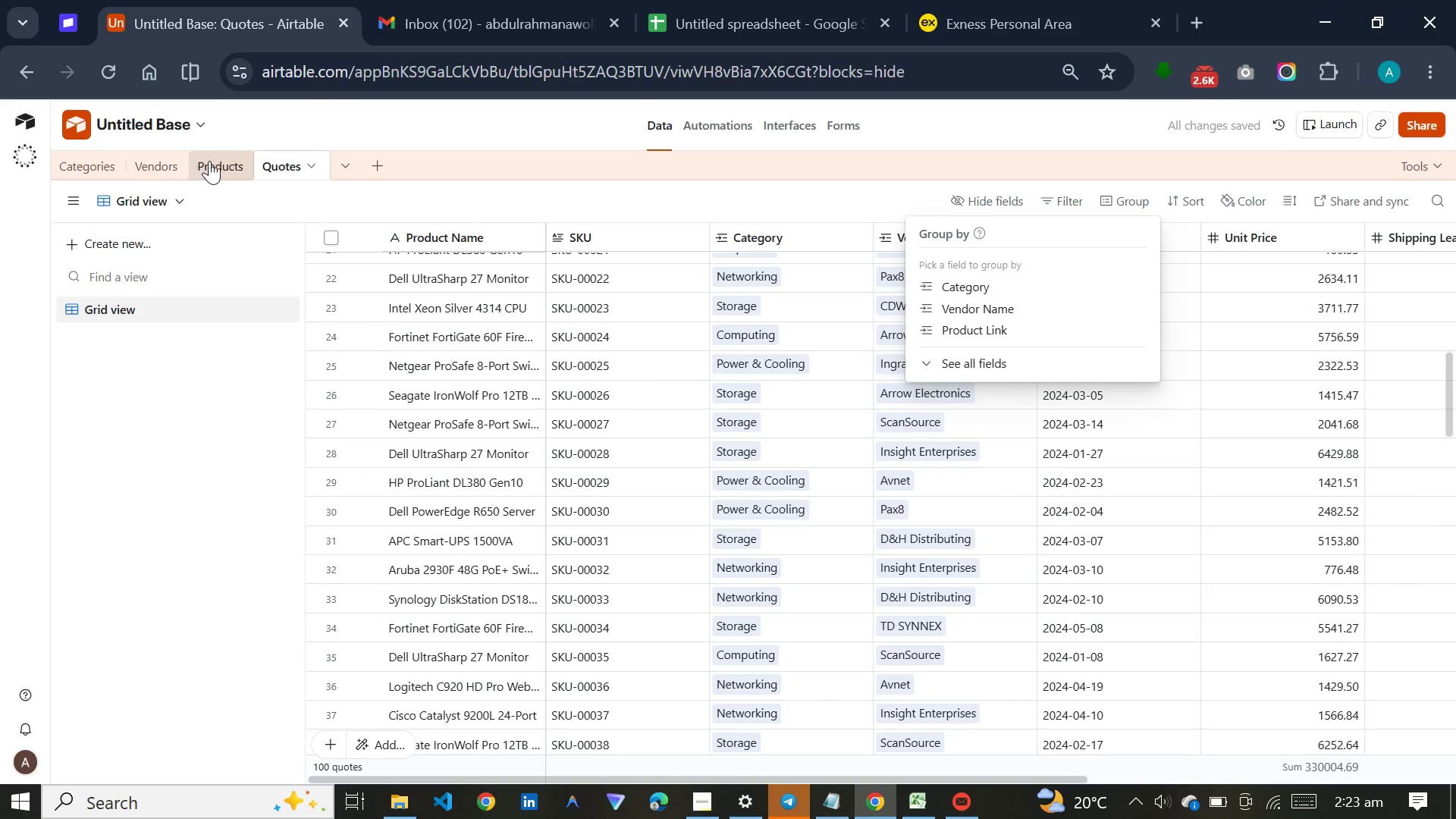 
left_click([221, 162])
 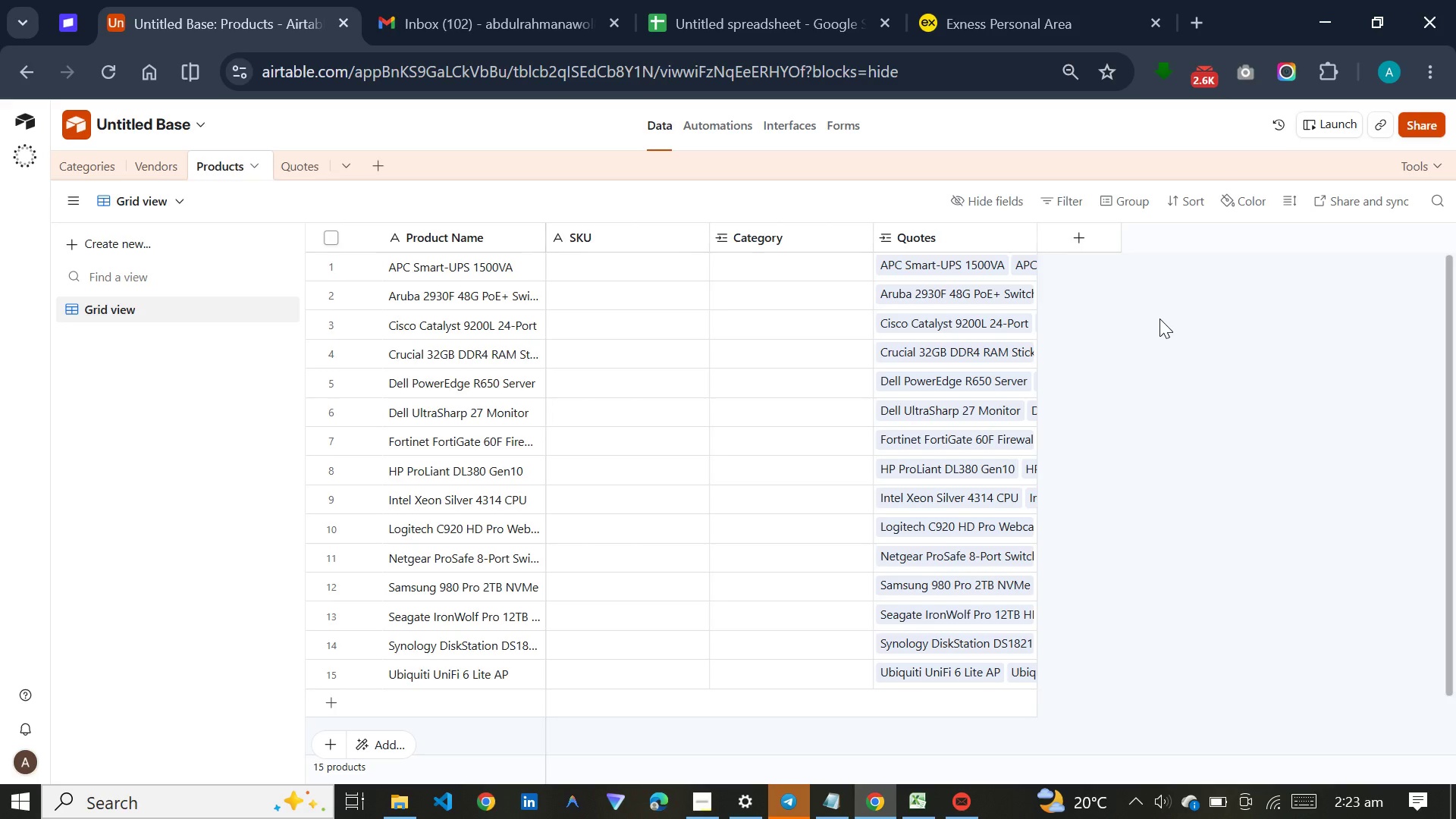 
wait(20.94)
 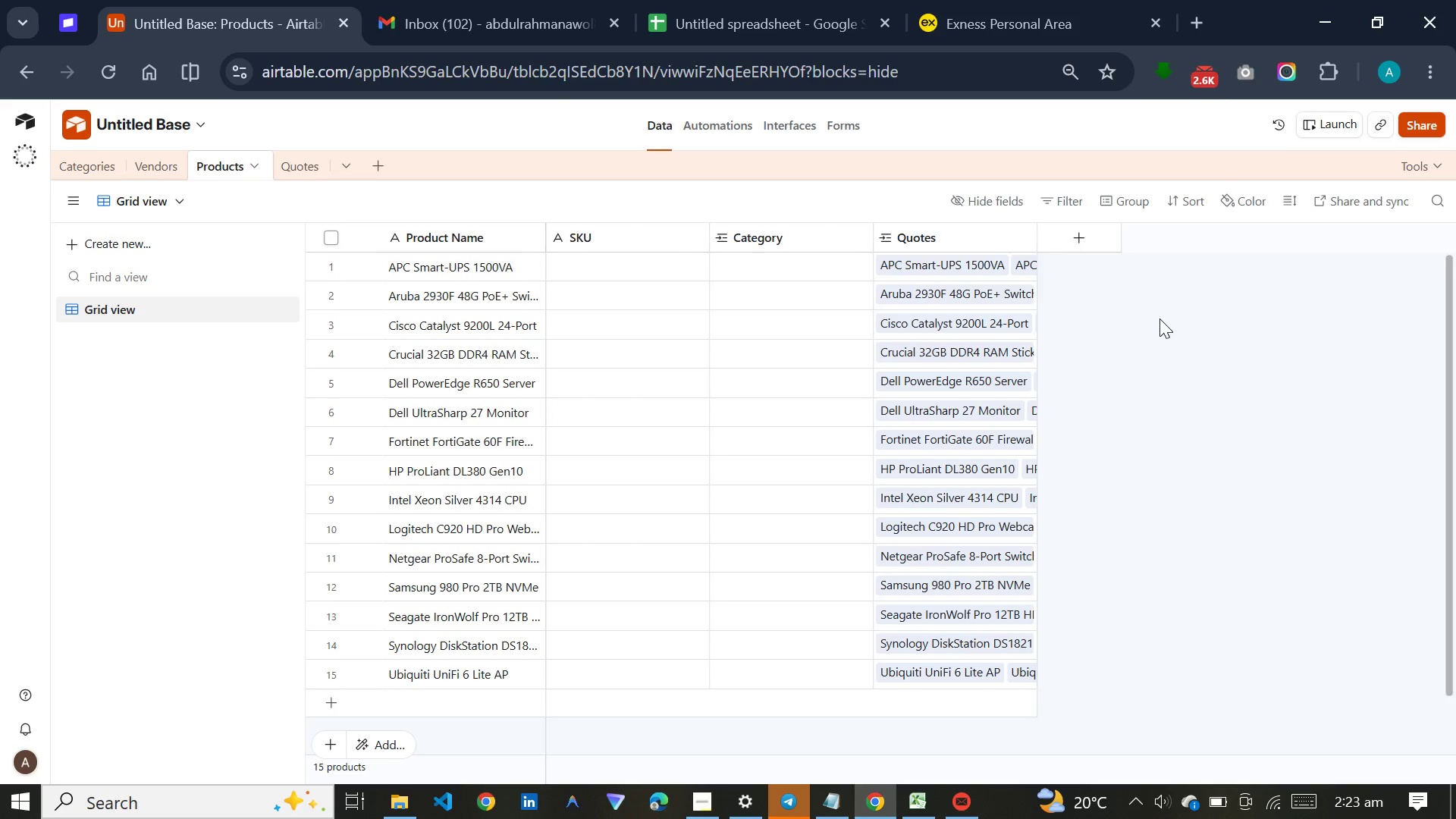 
left_click([74, 157])
 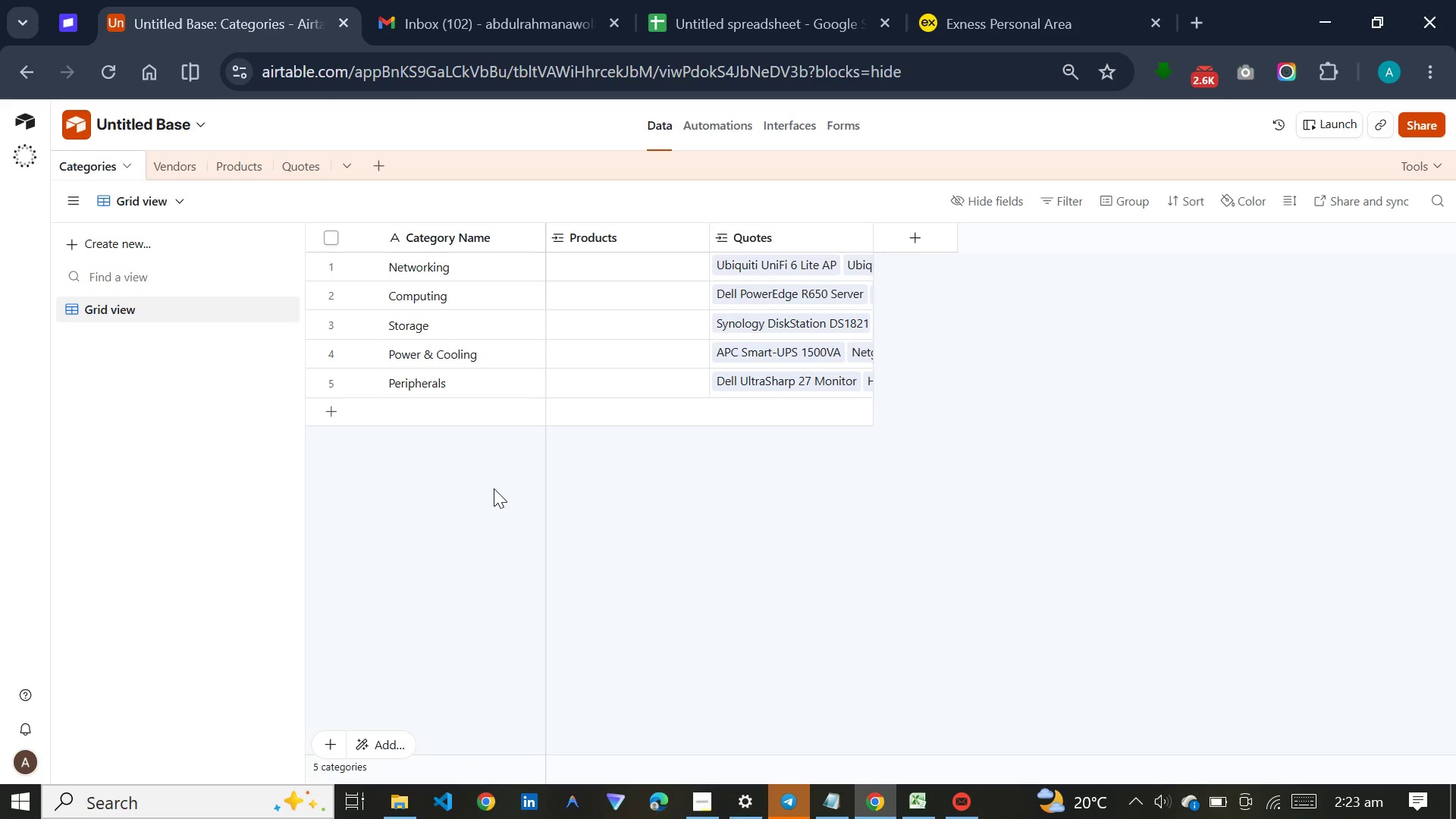 
wait(5.17)
 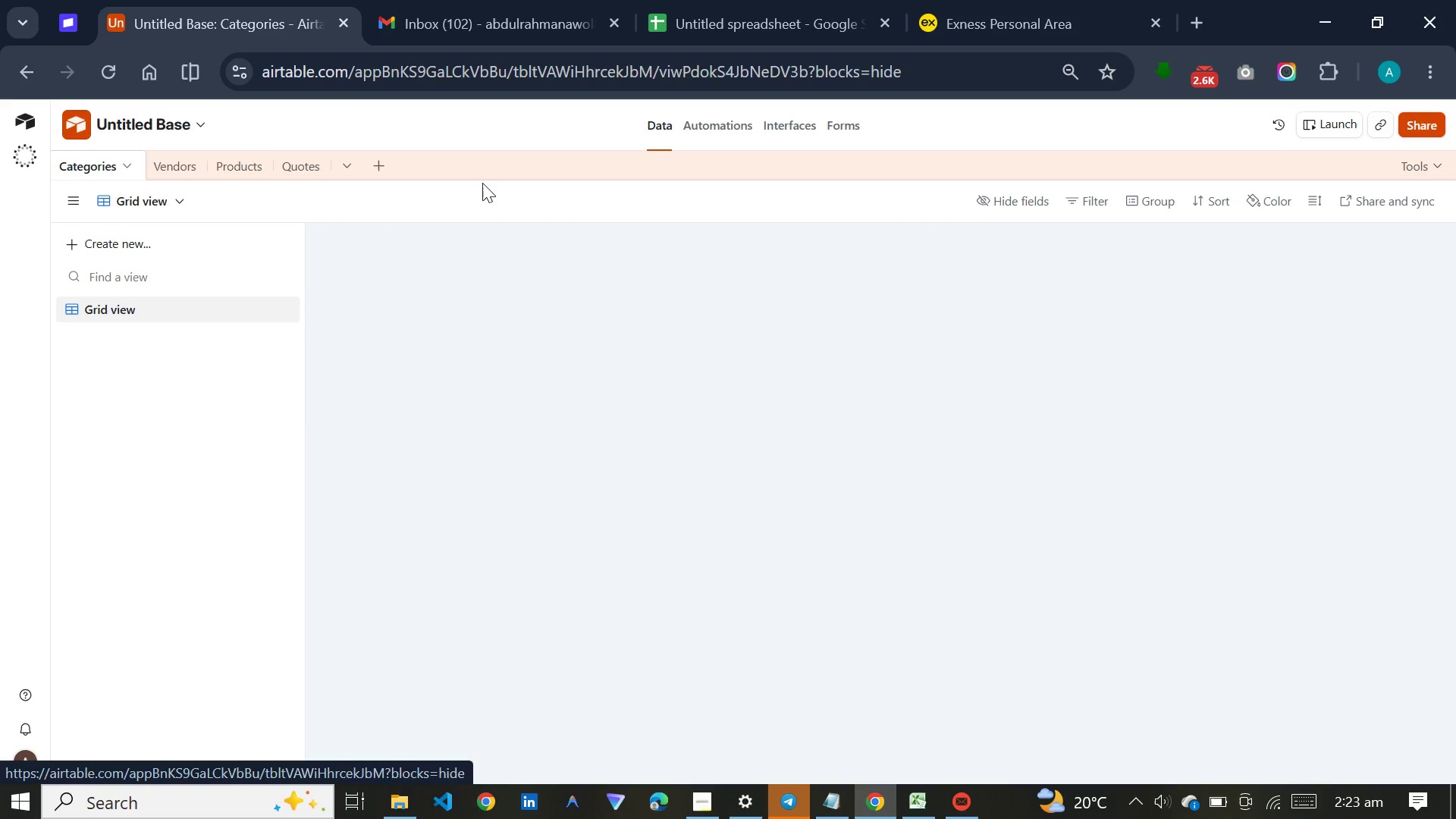 
left_click([176, 168])
 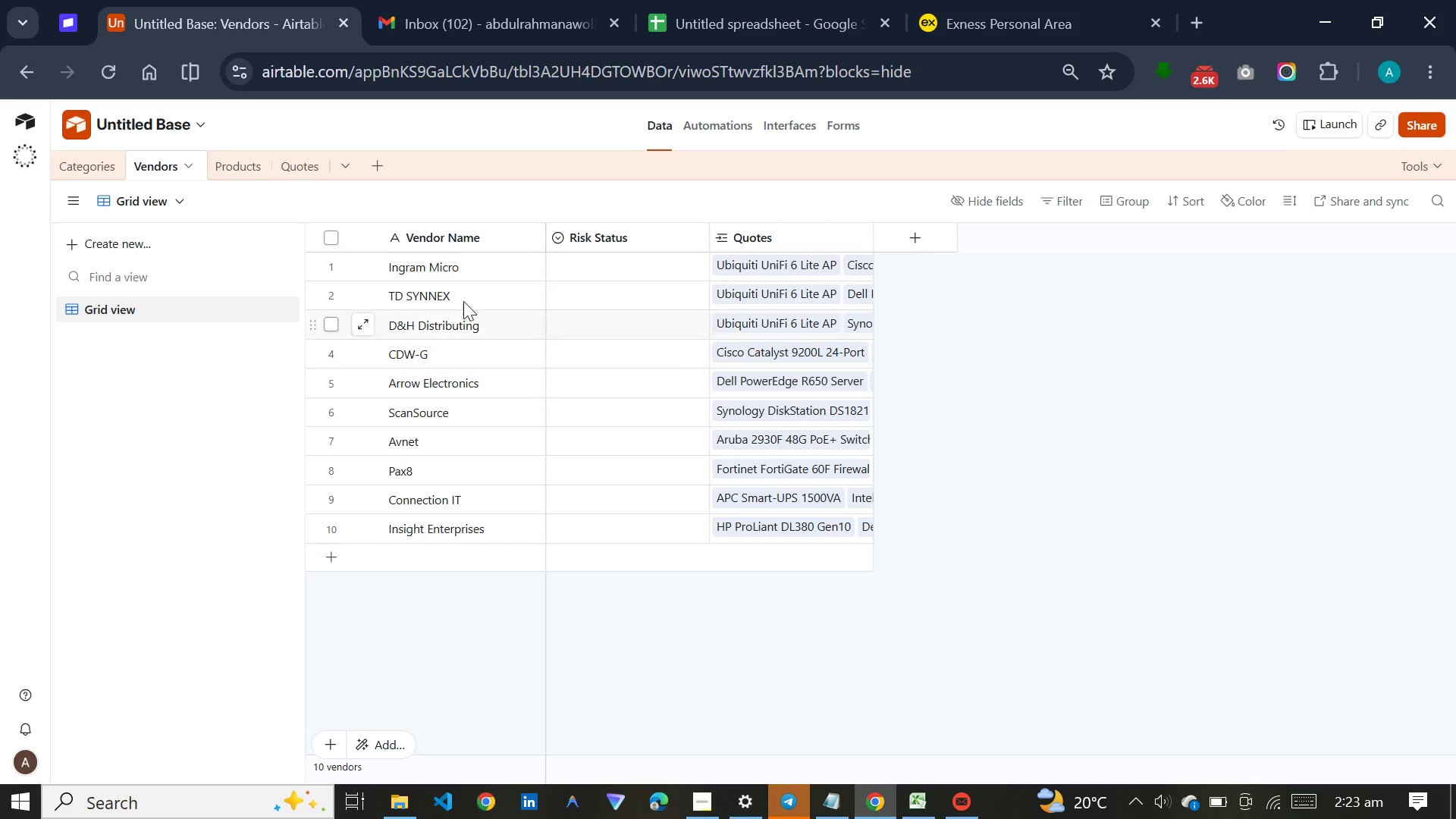 
left_click([246, 163])
 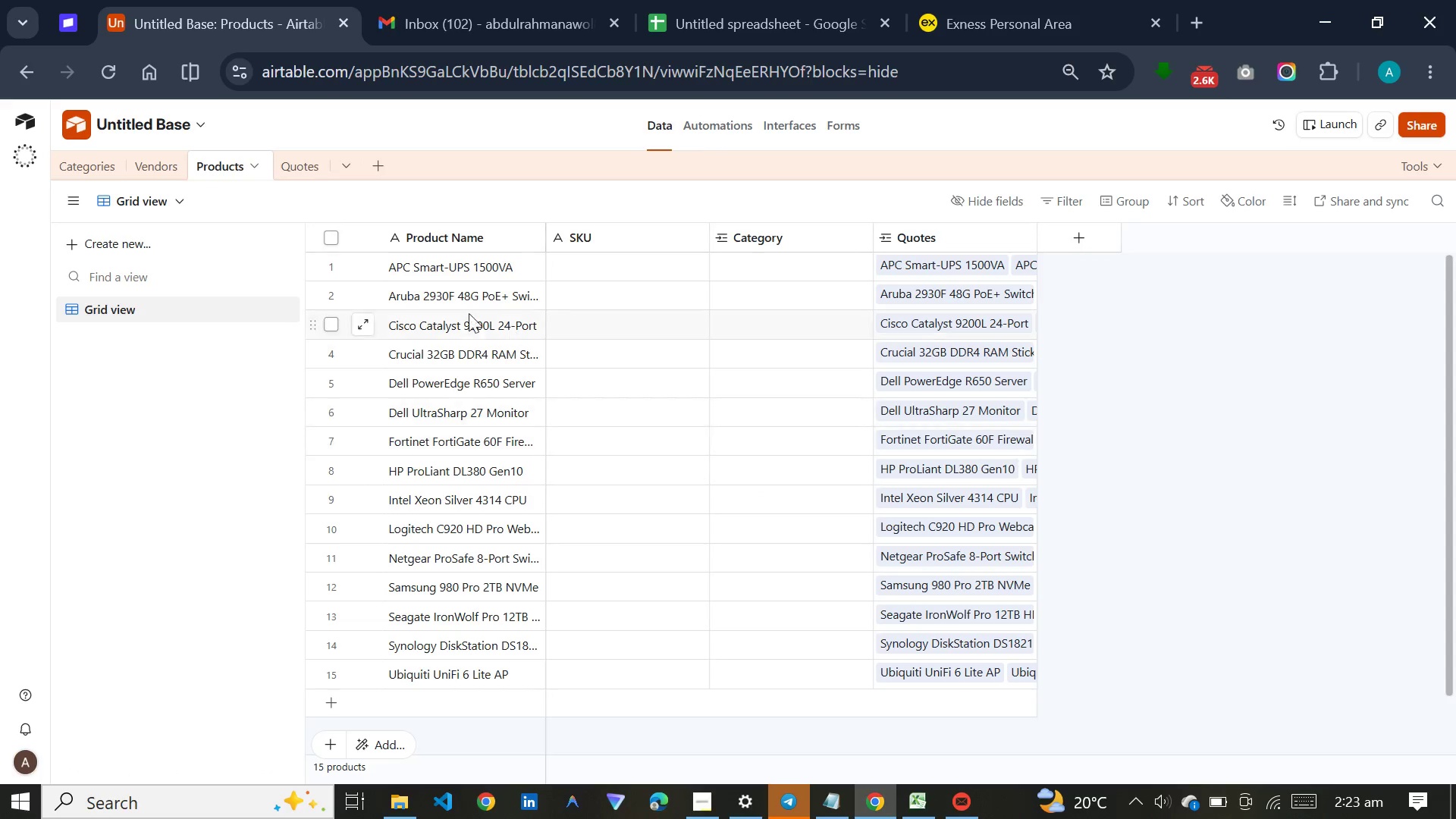 
mouse_move([422, 716])
 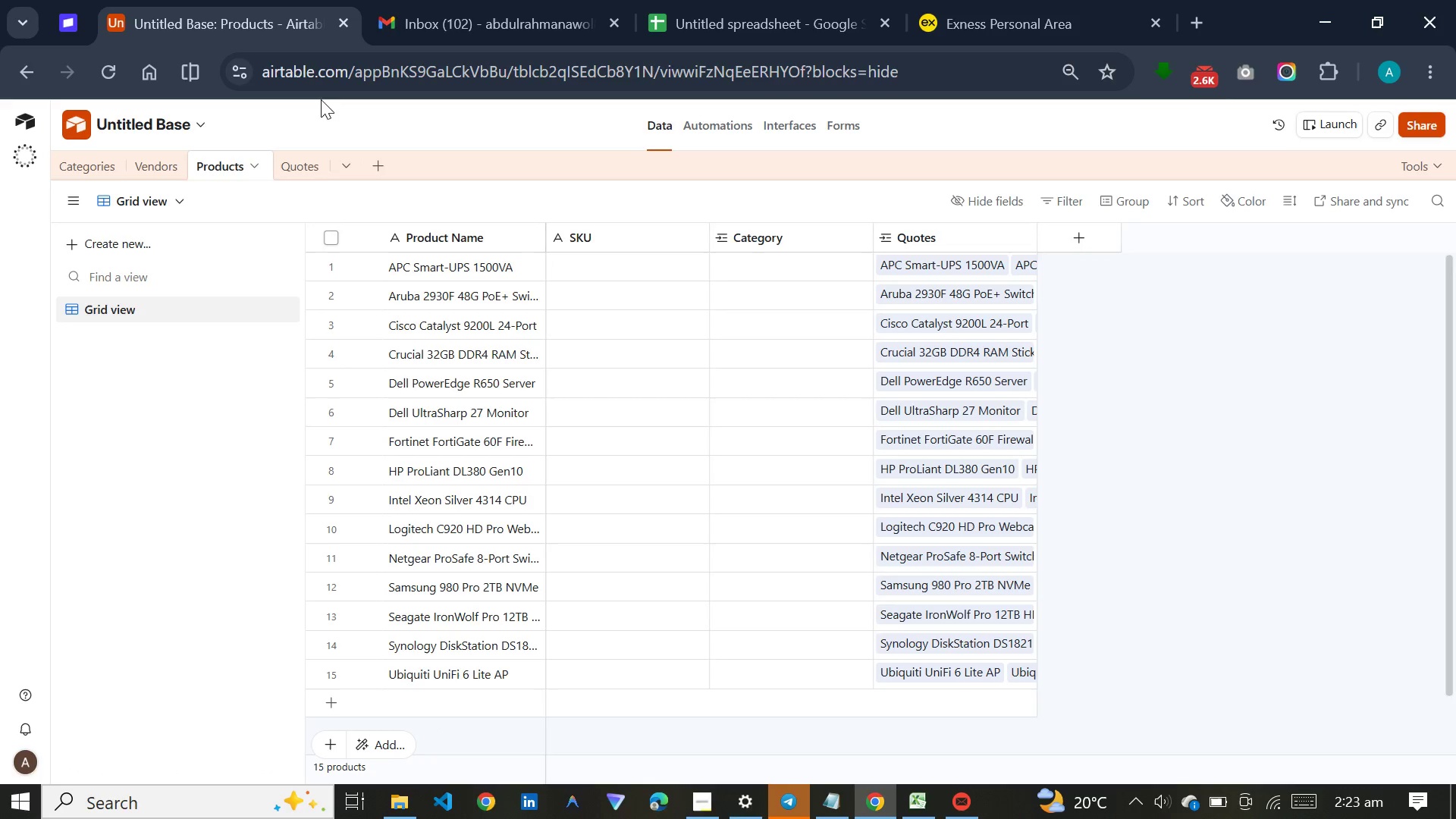 
left_click([293, 165])
 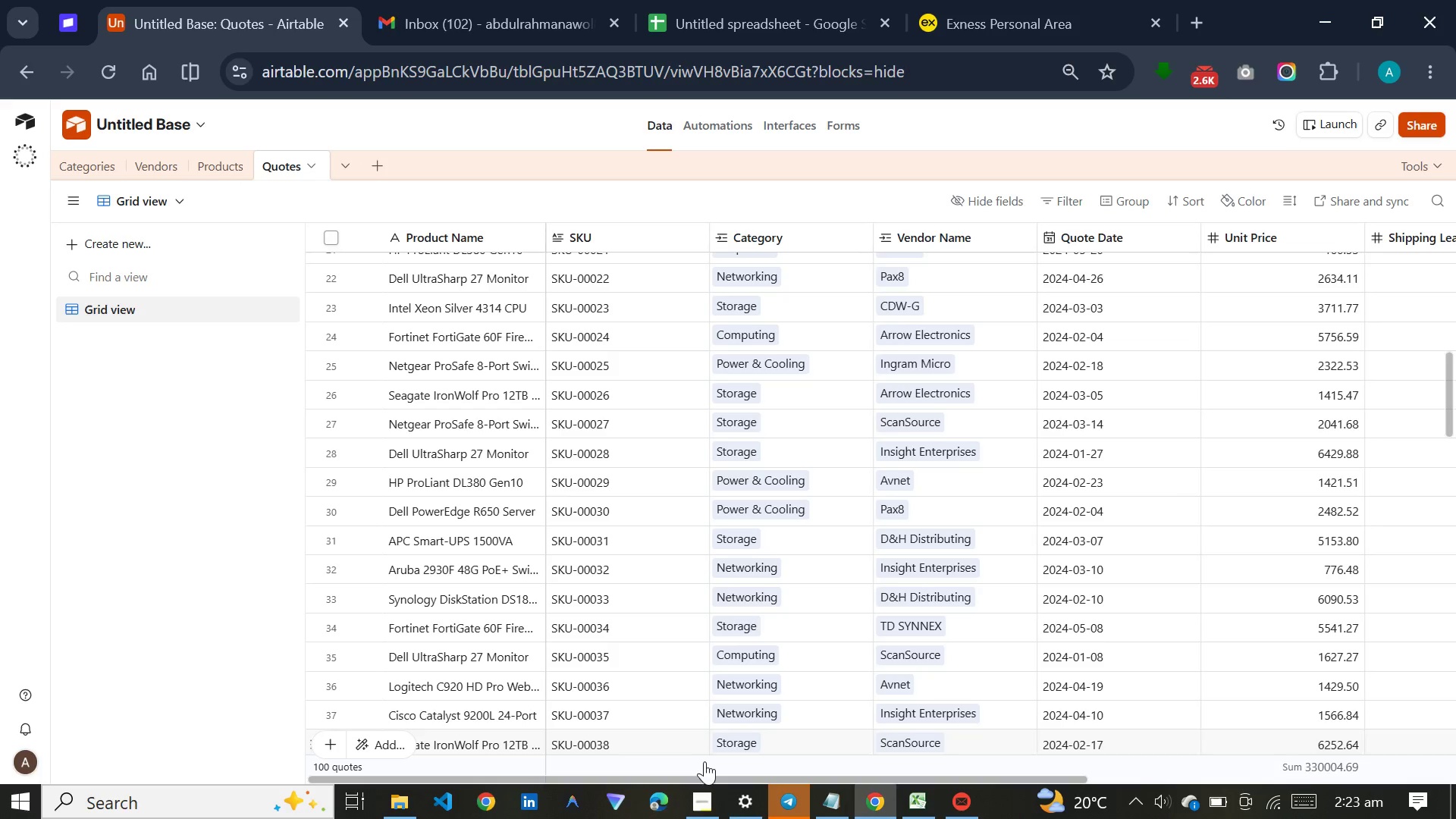 
left_click_drag(start_coordinate=[711, 777], to_coordinate=[1230, 746])
 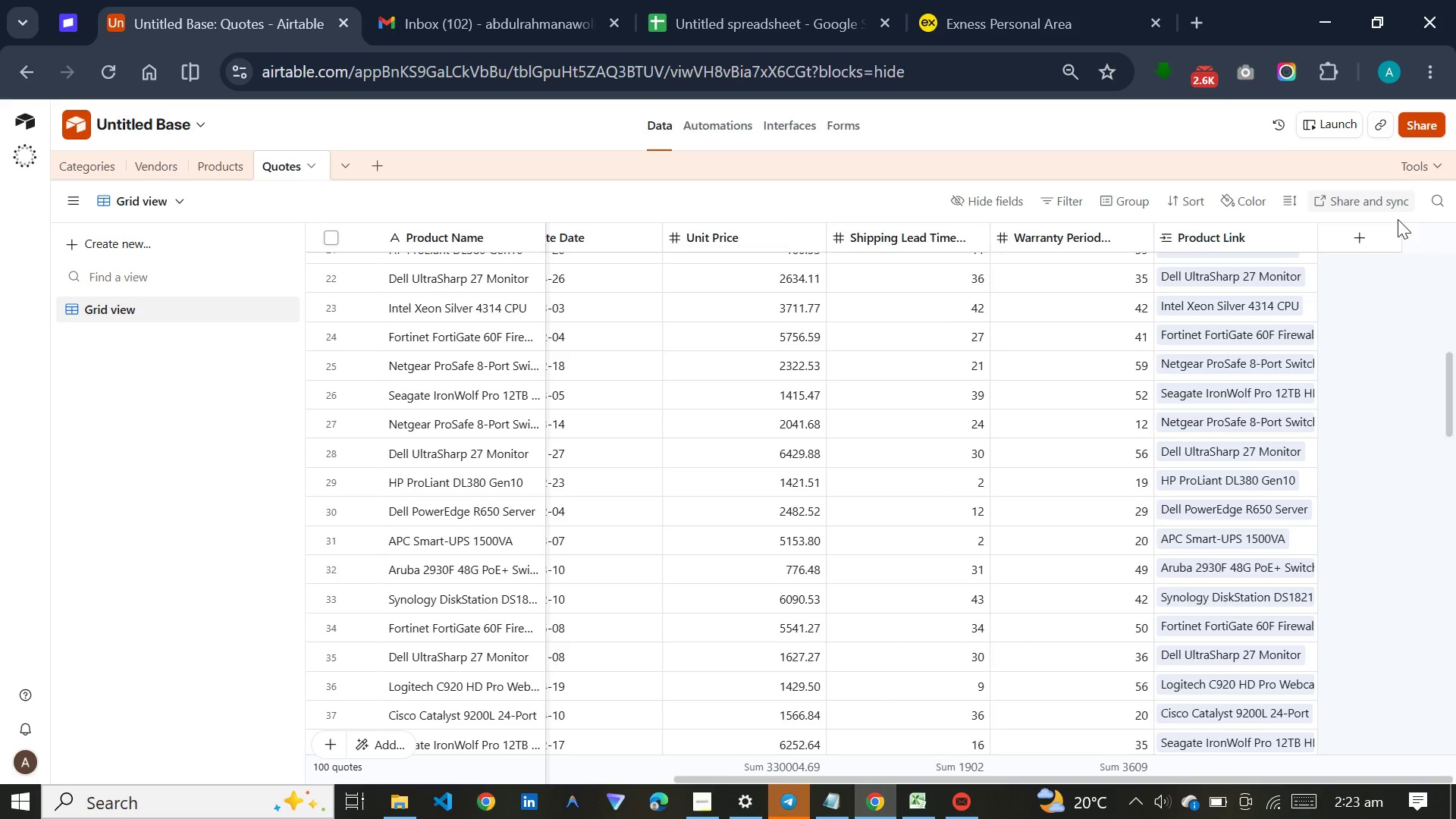 
left_click([1385, 232])
 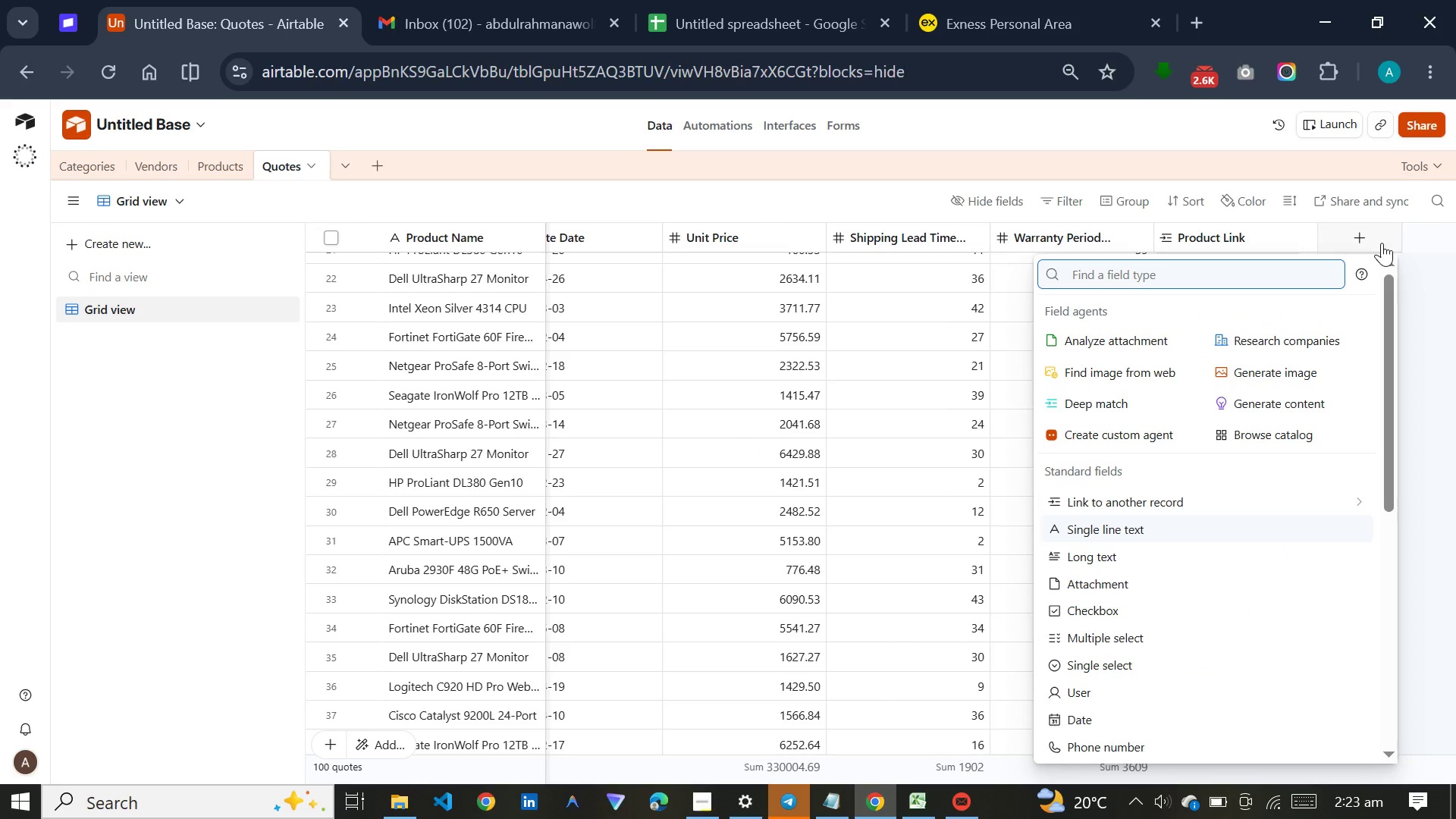 
wait(9.25)
 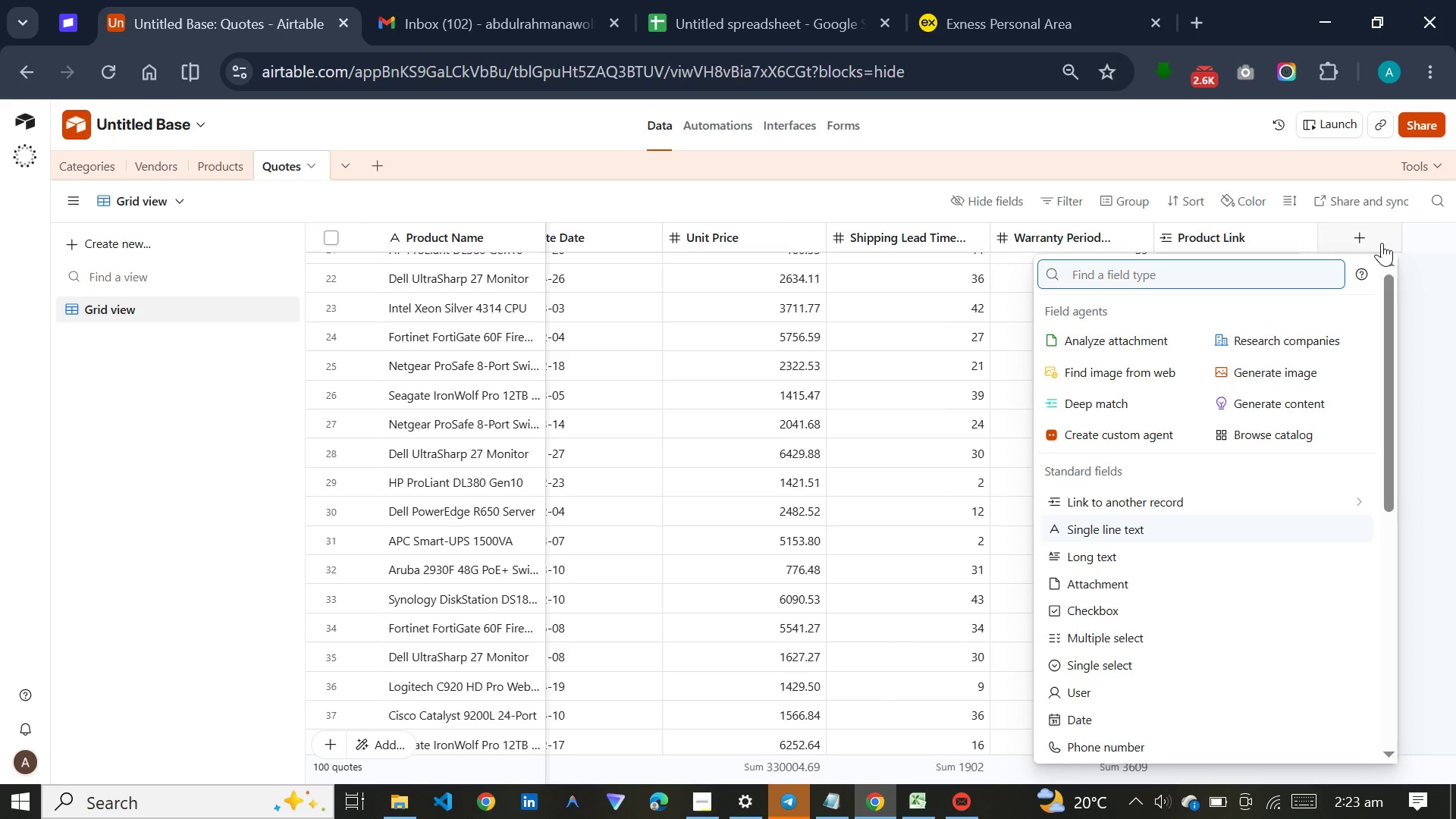 
type(for)
 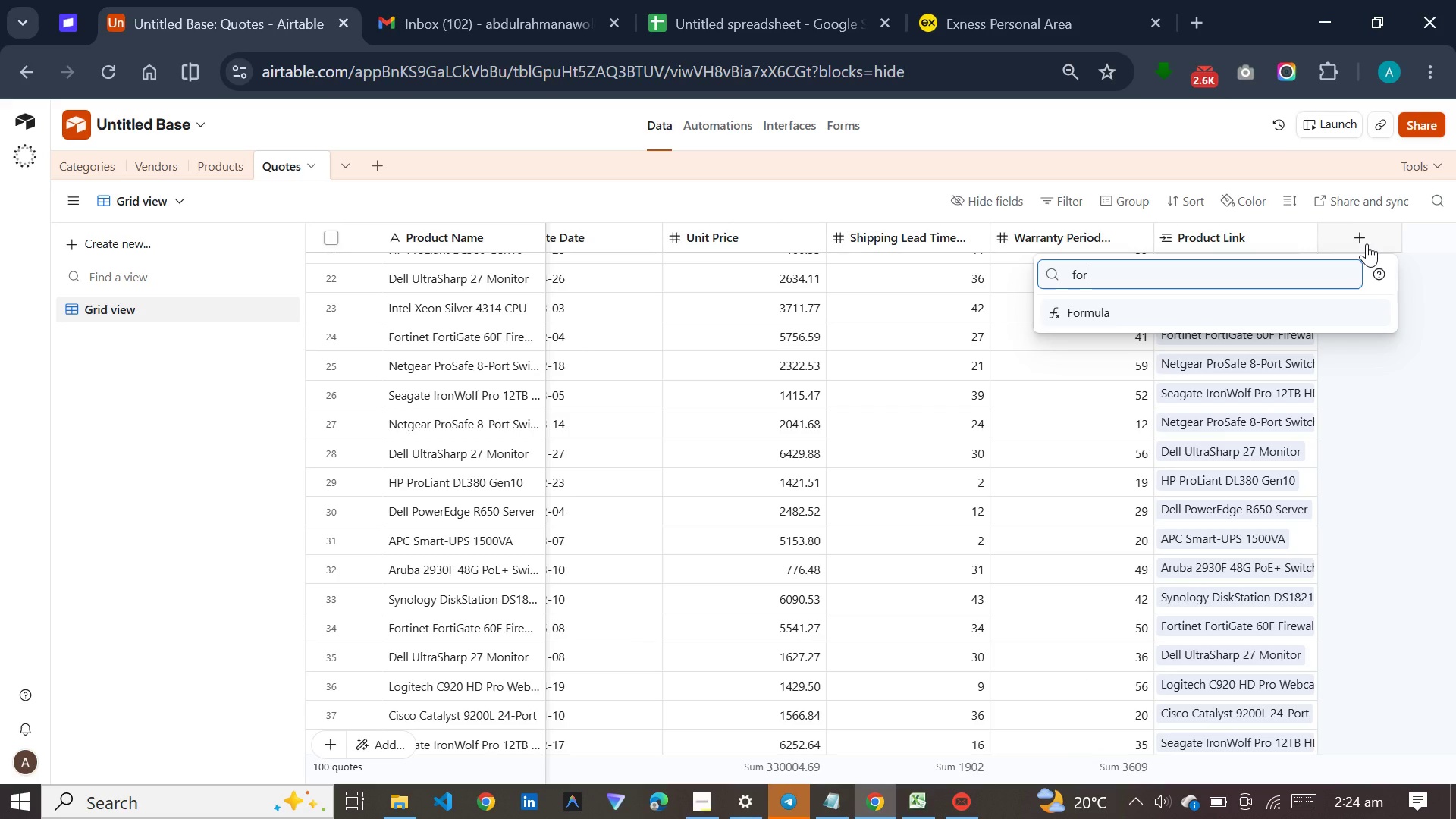 
key(Enter)
 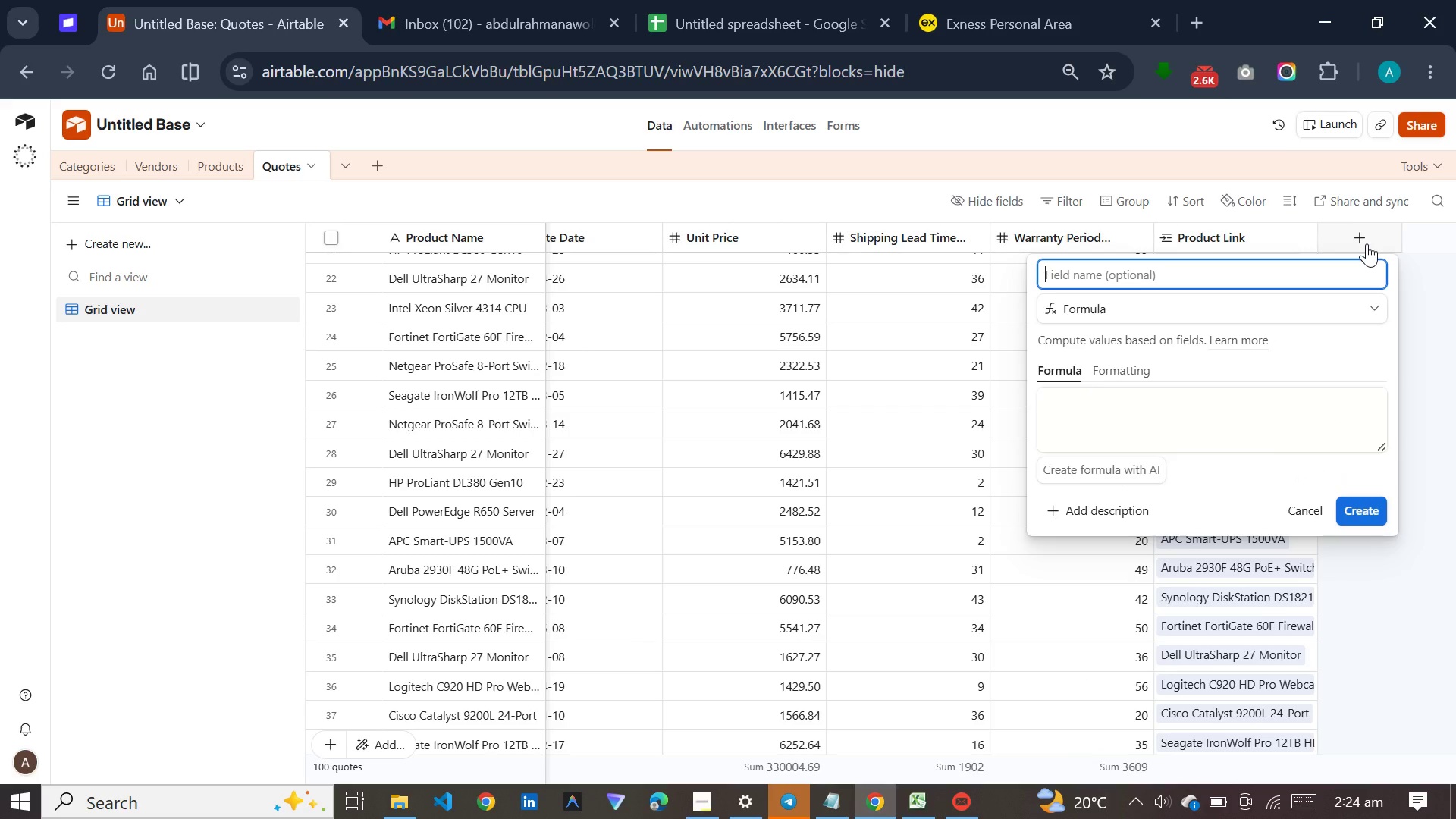 
type(Price Score)
 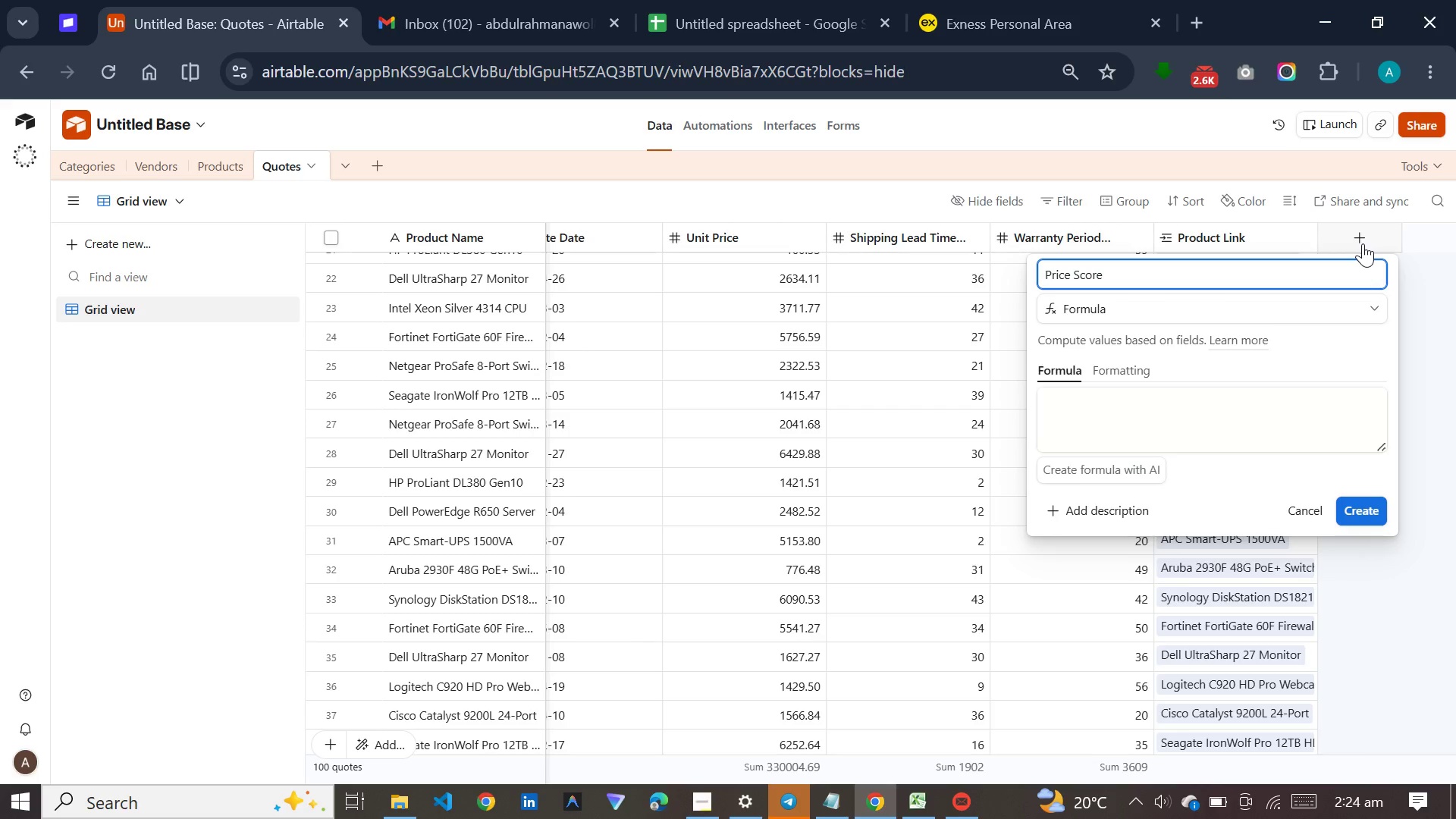 
wait(6.12)
 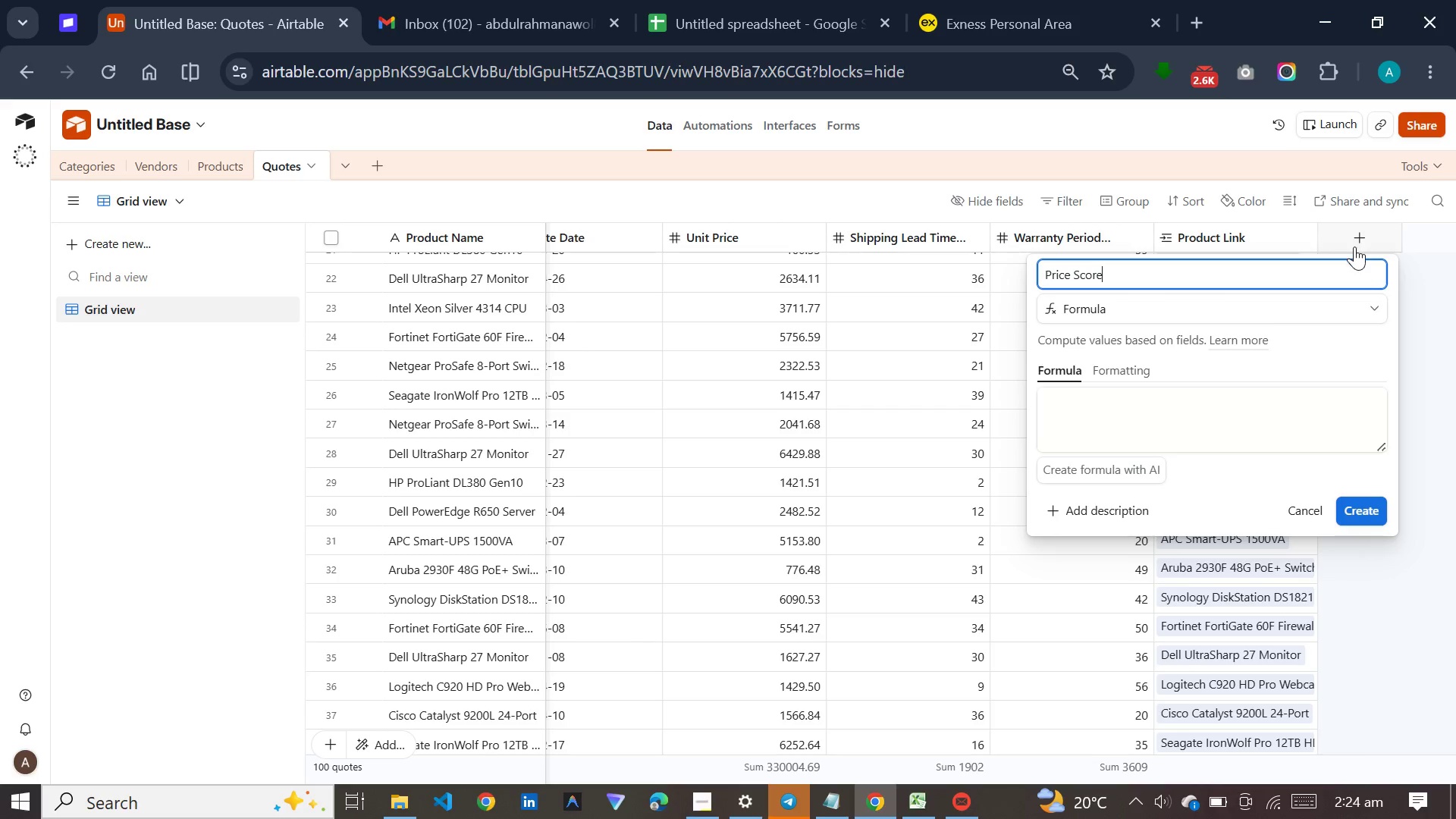 
left_click_drag(start_coordinate=[1138, 390], to_coordinate=[1138, 397])
 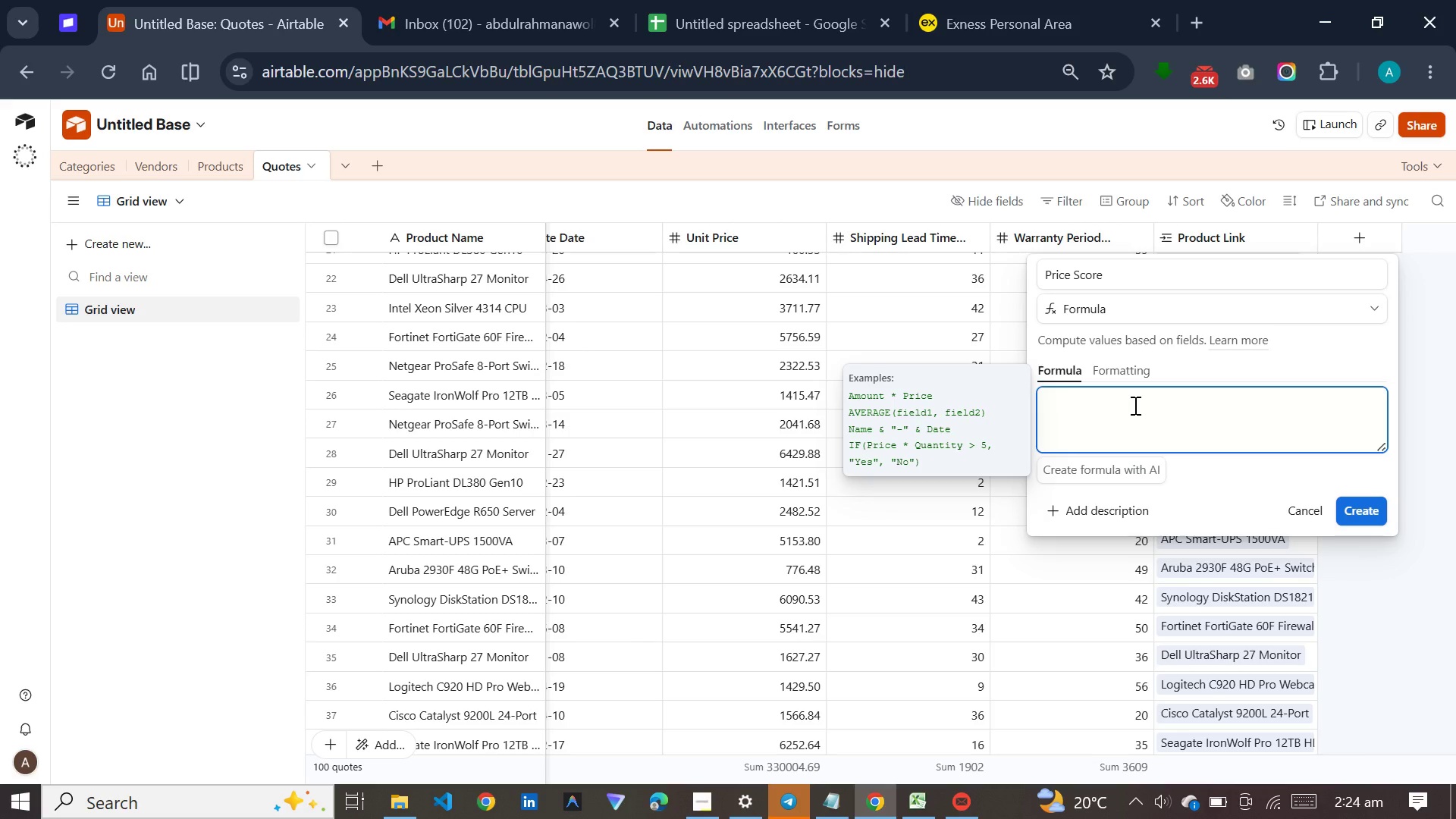 
key(Meta+V)
 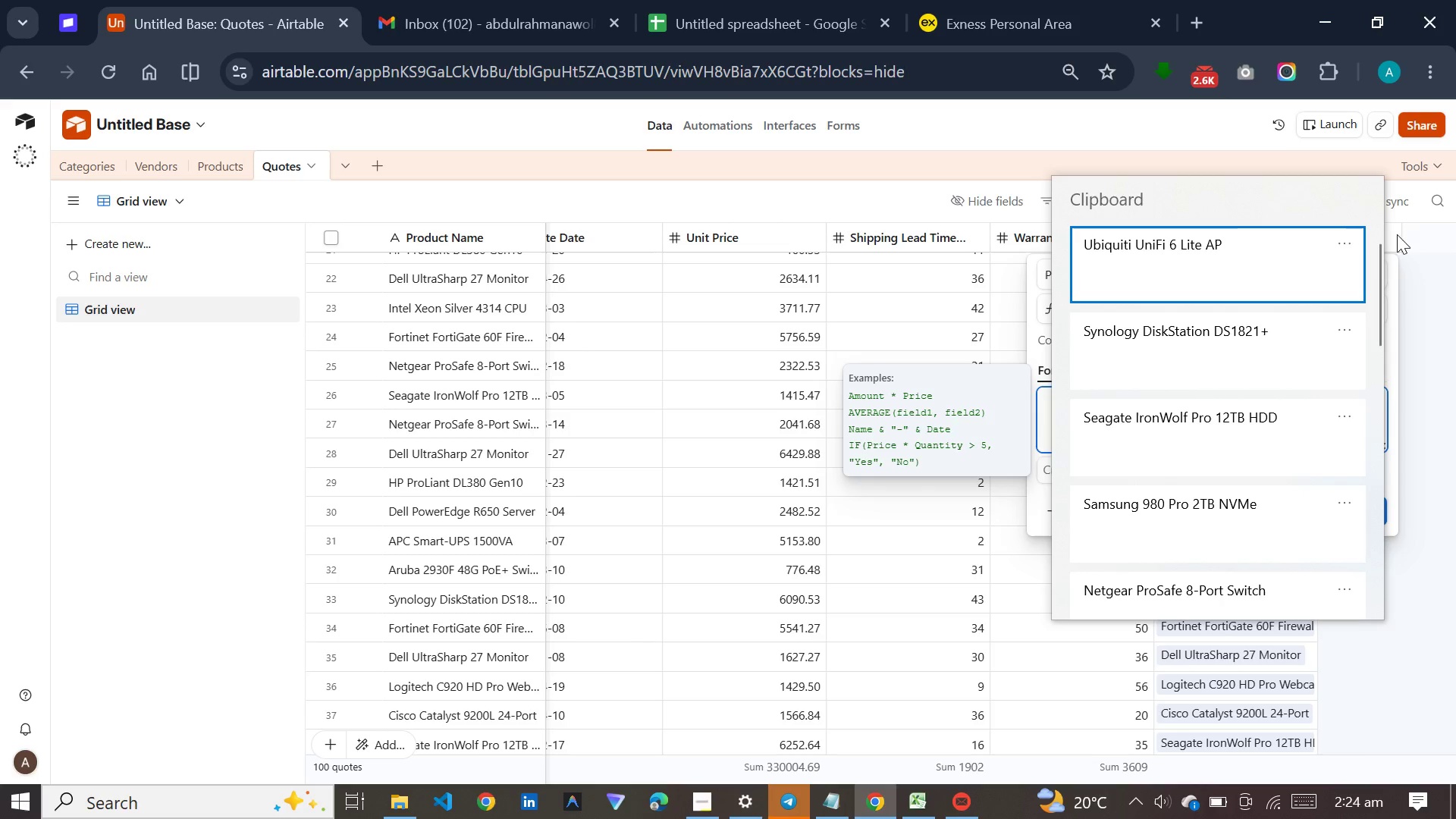 
left_click([1345, 237])
 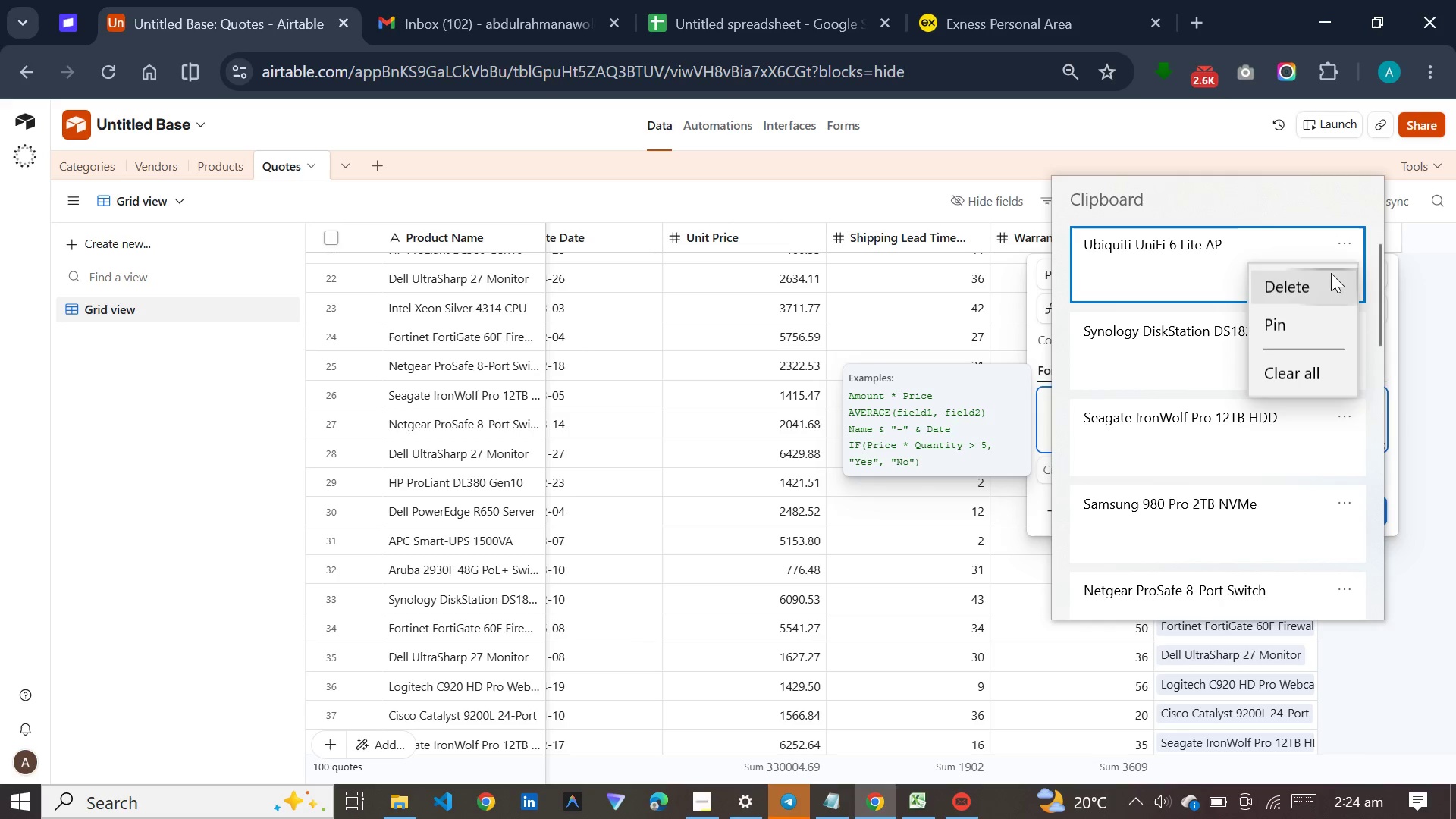 
left_click([1331, 273])
 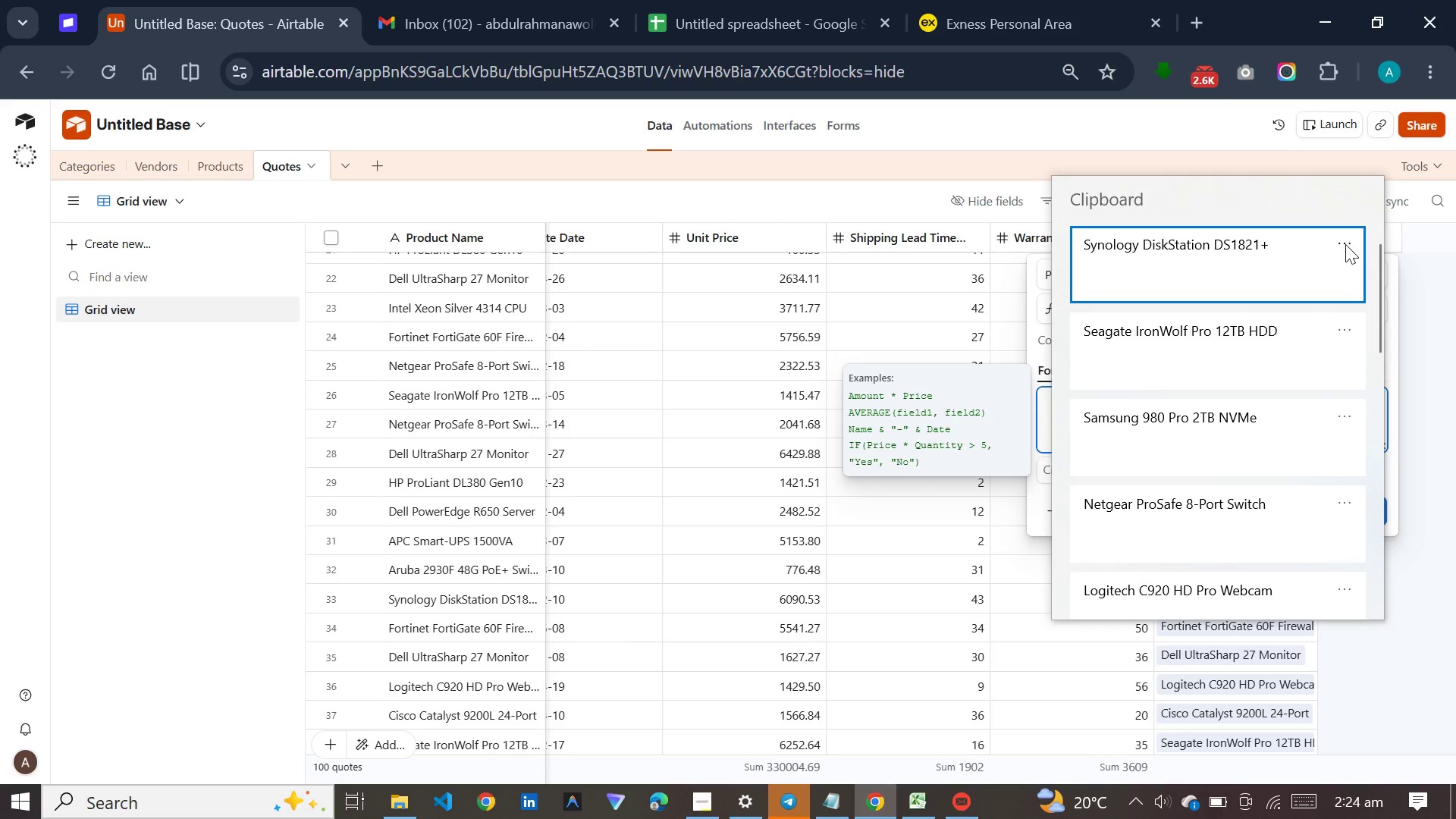 
left_click([1345, 244])
 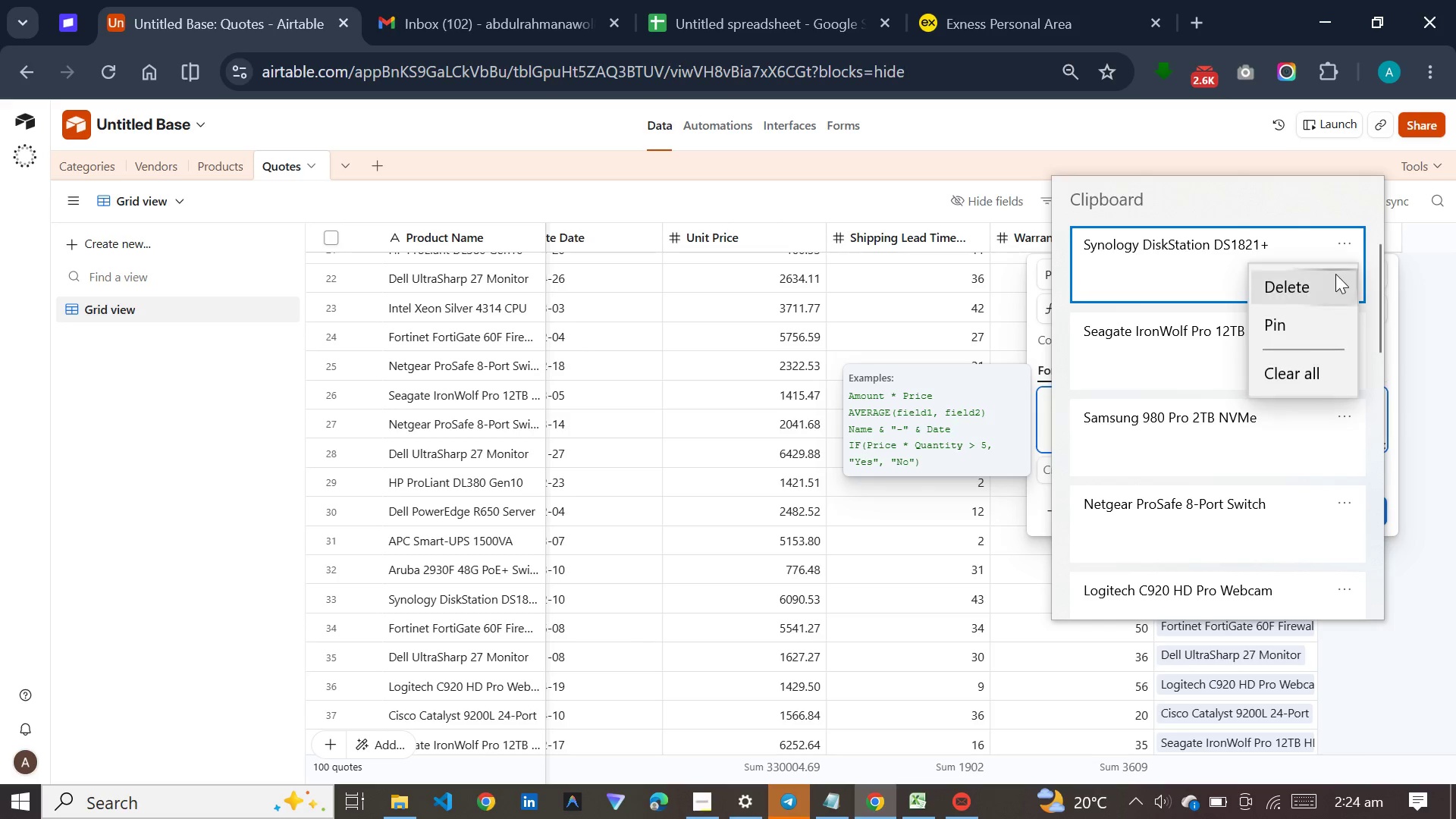 
left_click([1335, 274])
 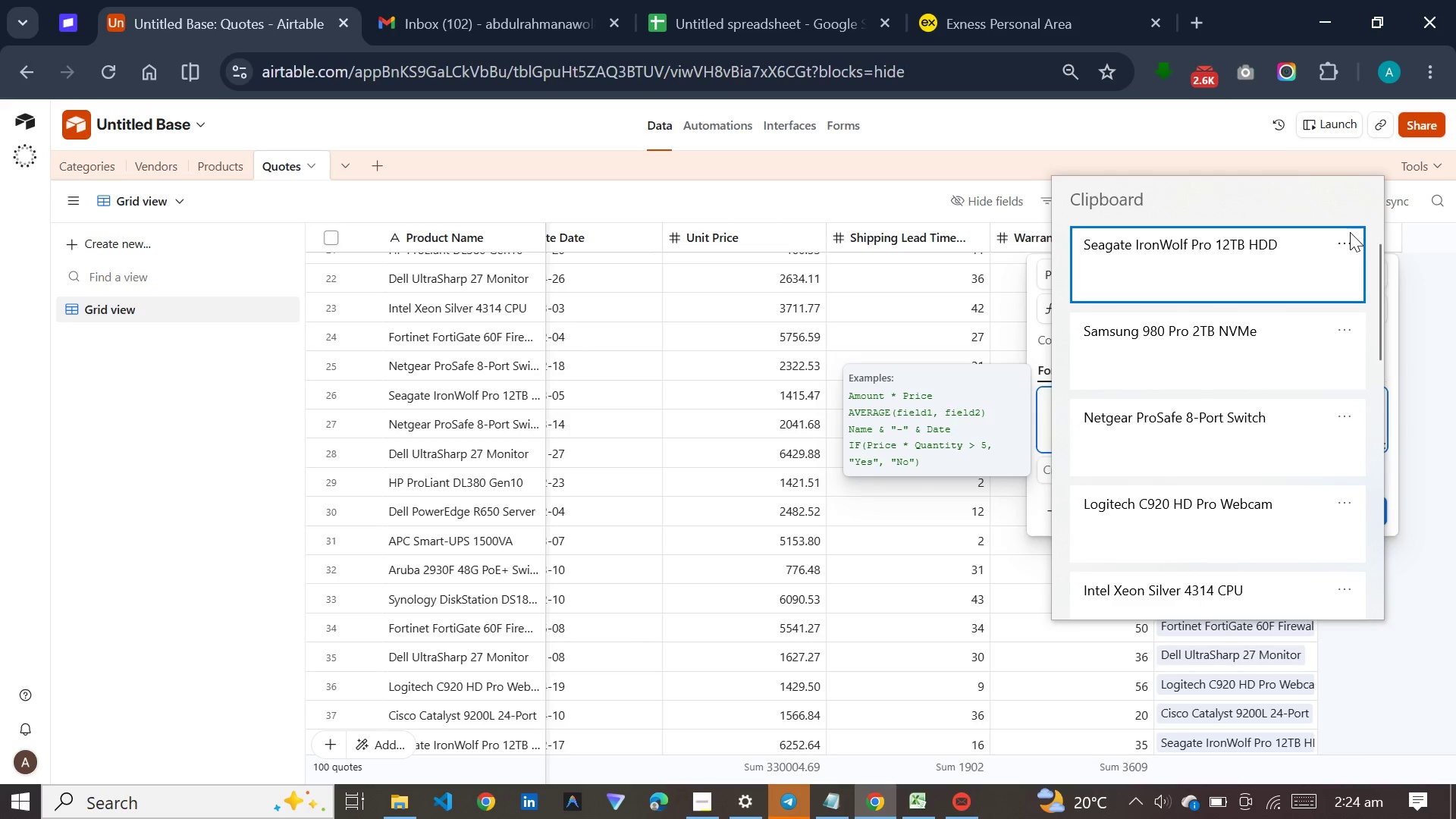 
double_click([1350, 232])
 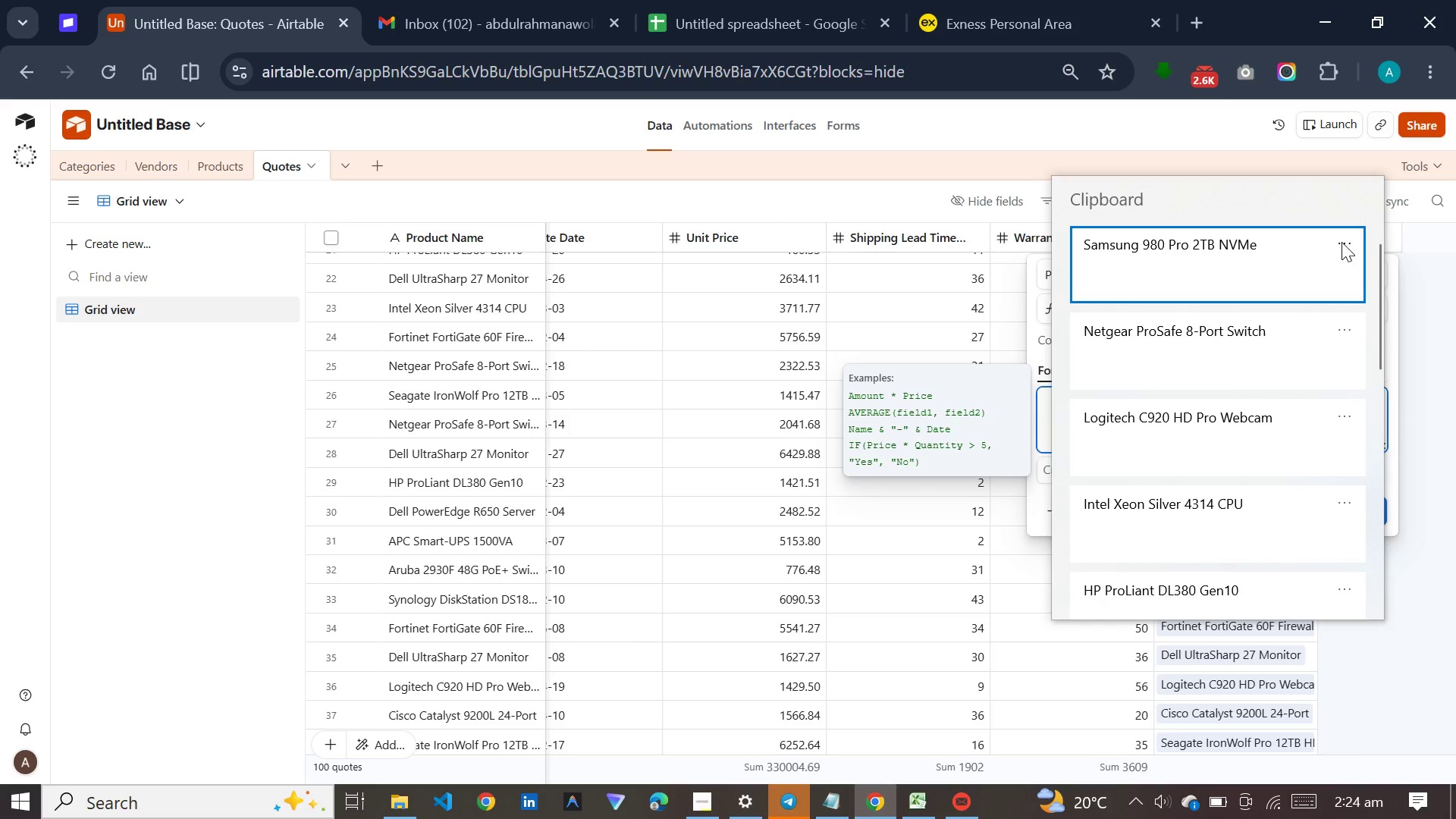 
double_click([1341, 242])
 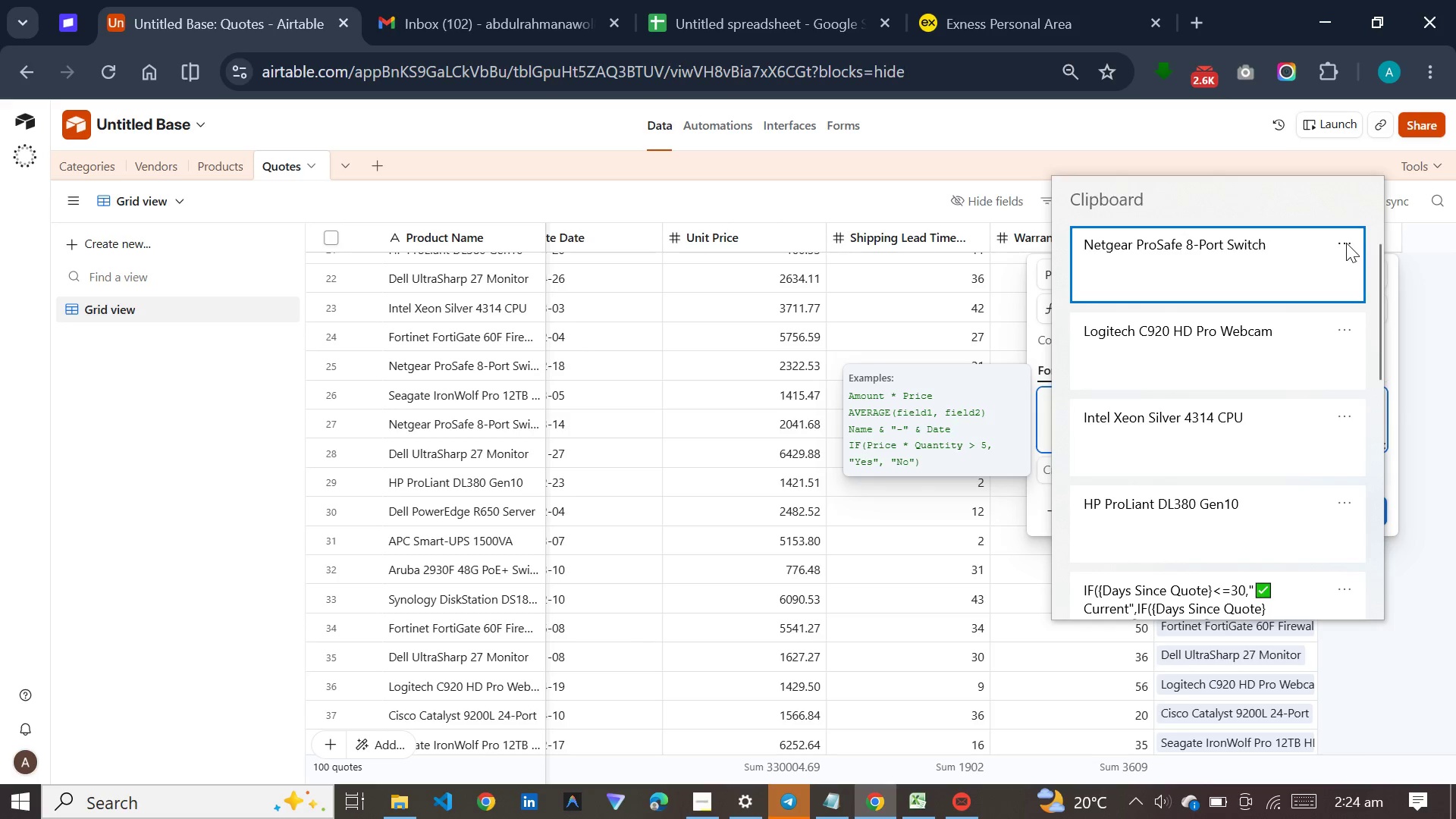 
double_click([1346, 241])
 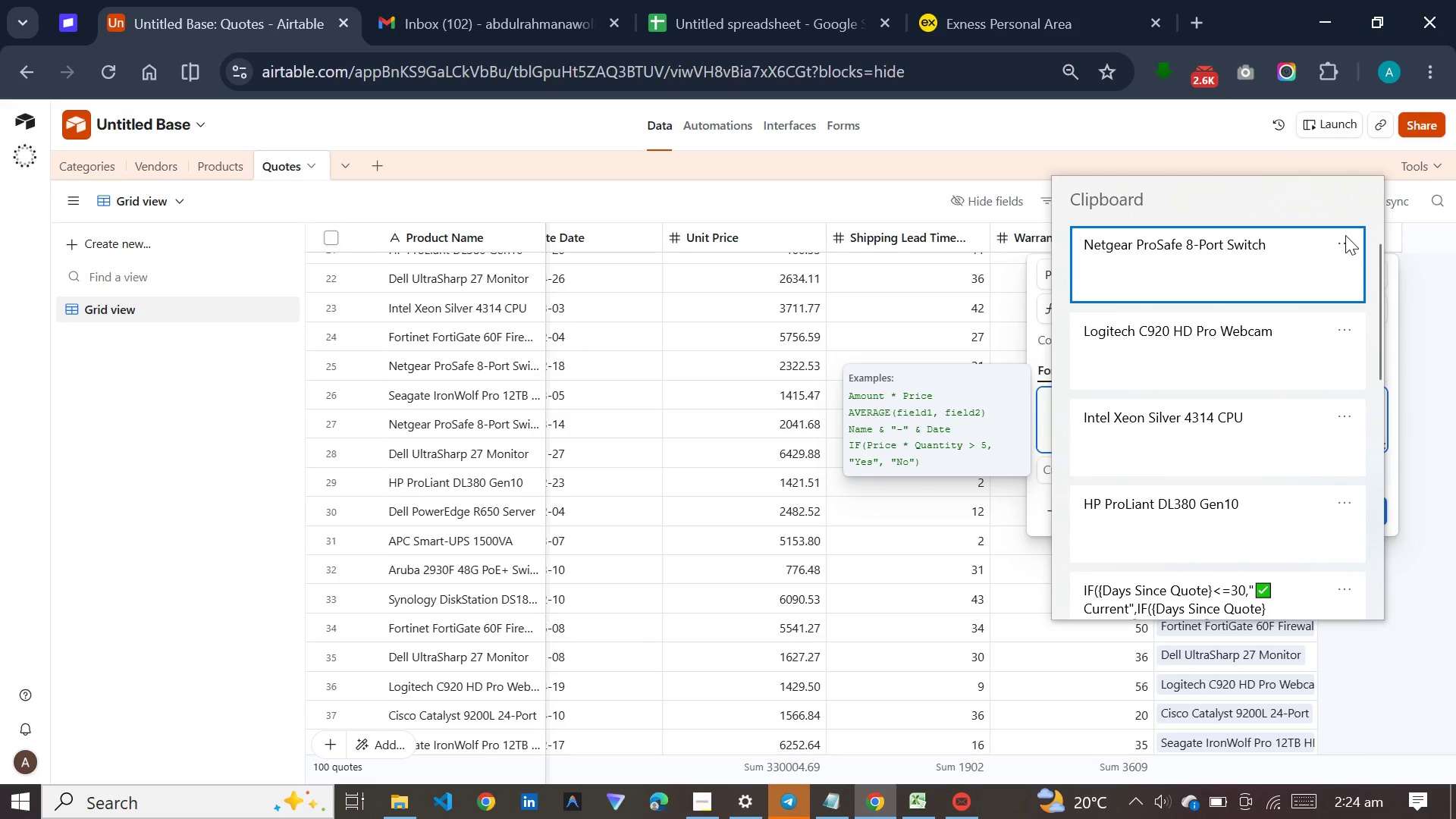 
left_click([1346, 235])
 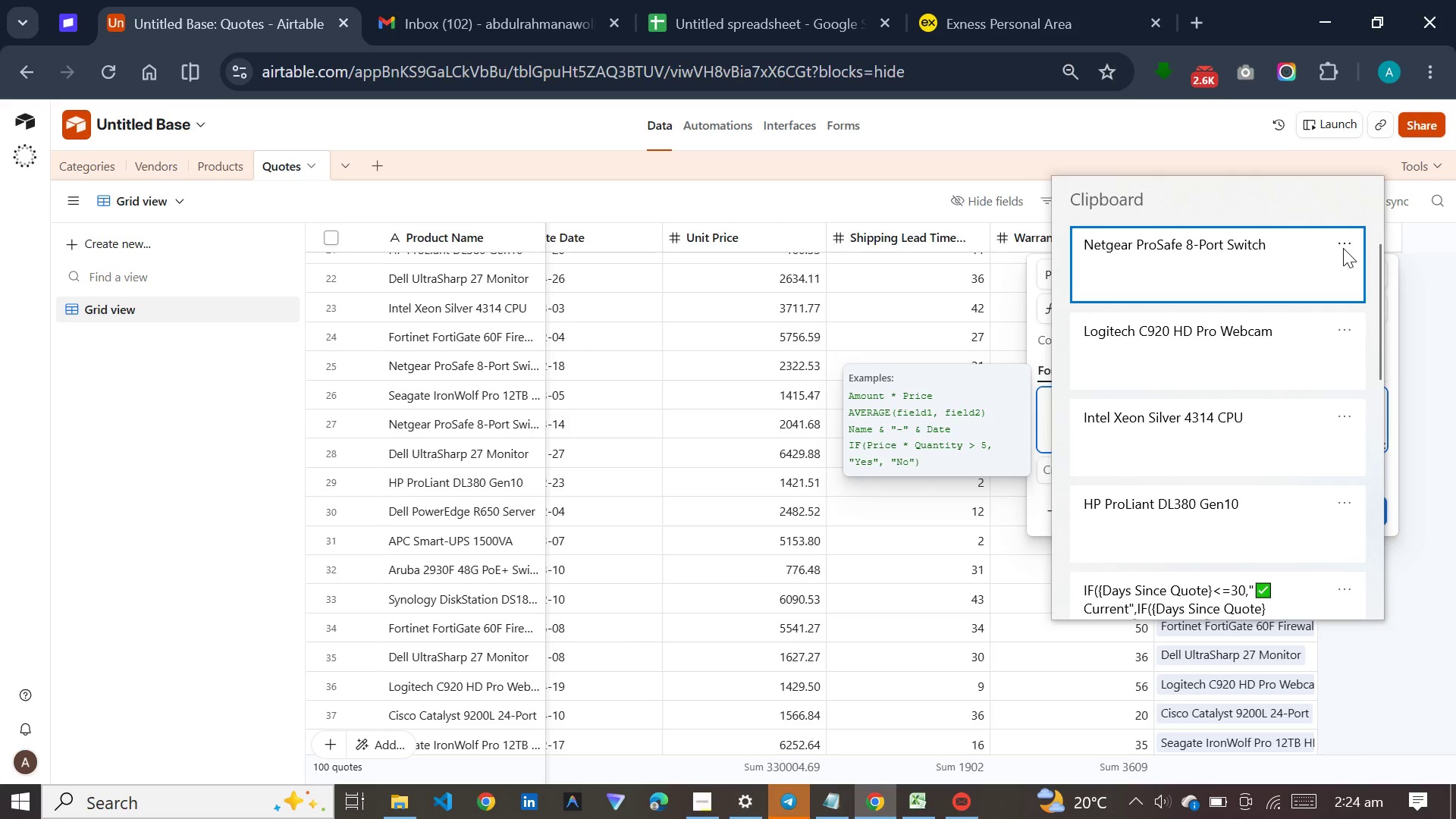 
left_click([1346, 246])
 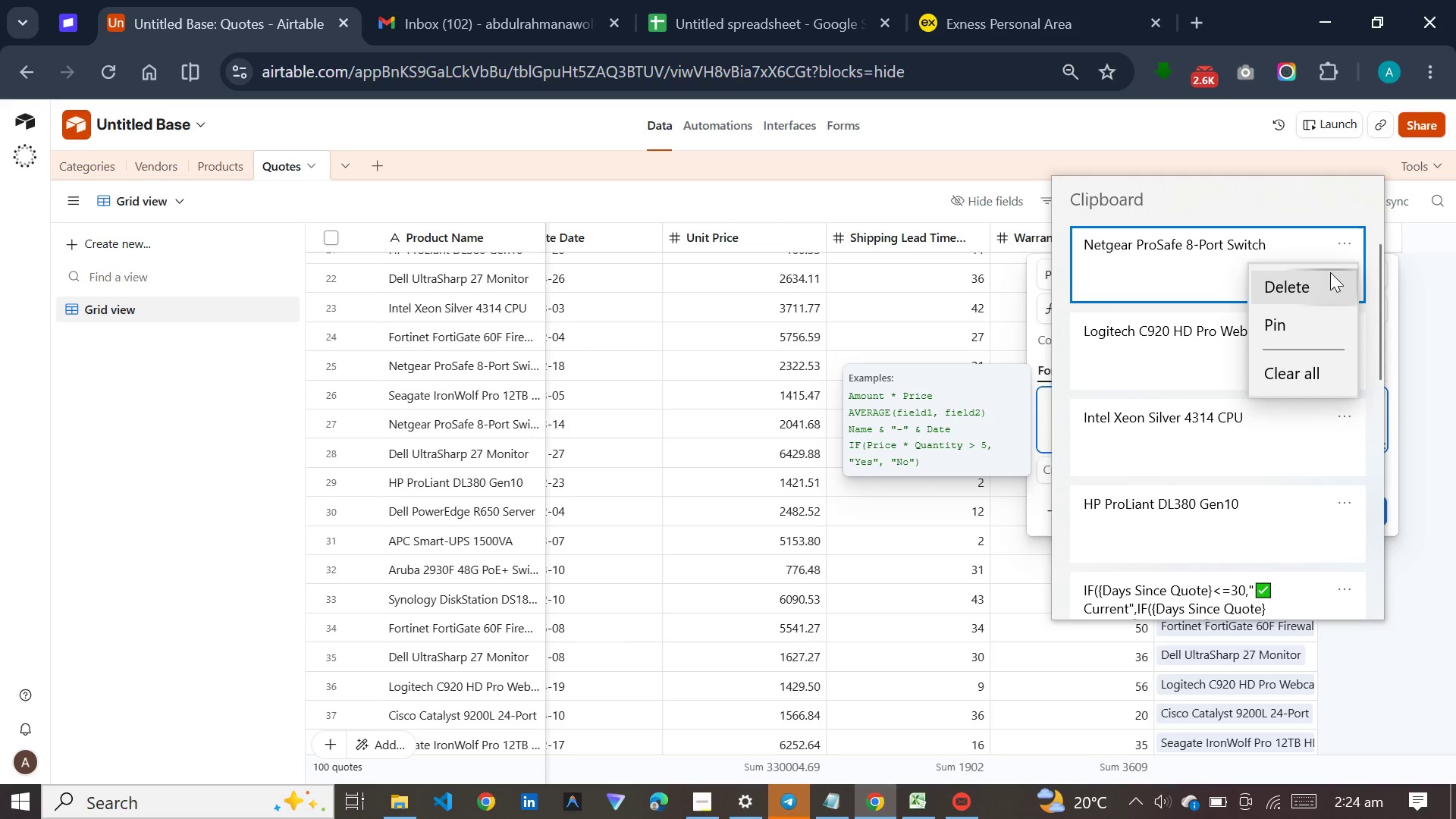 
left_click([1328, 281])
 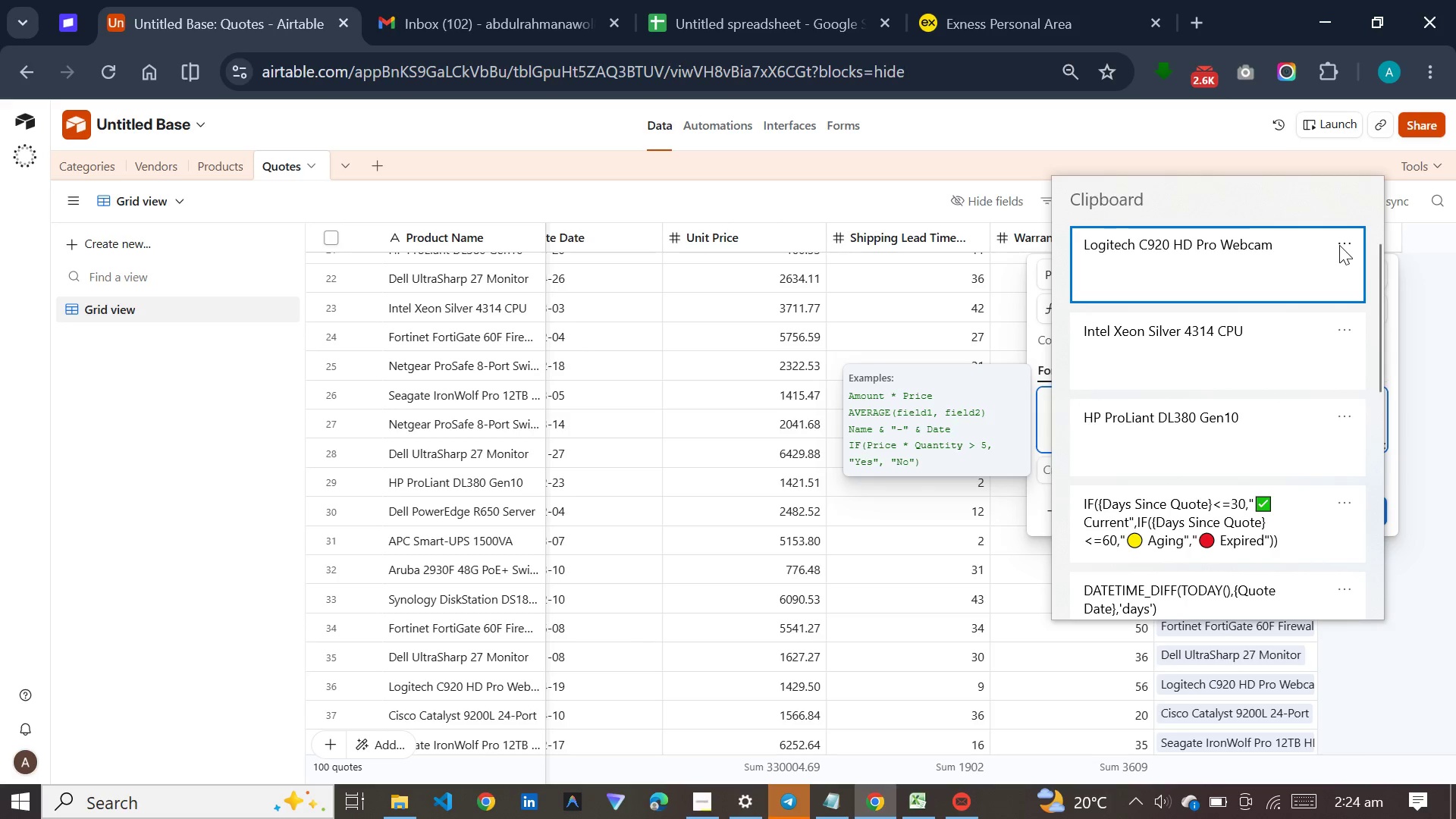 
left_click([1339, 245])
 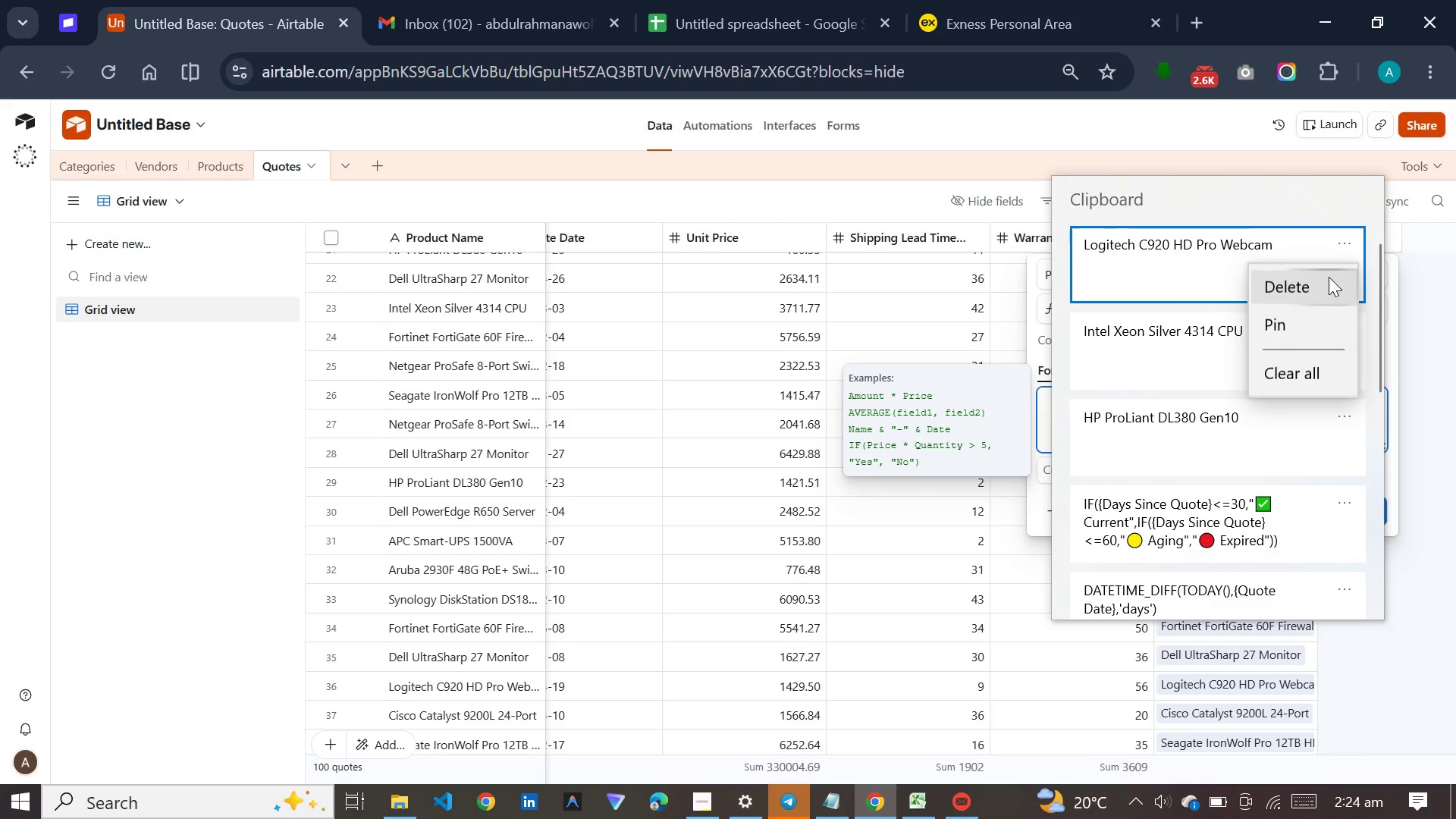 
left_click([1329, 277])
 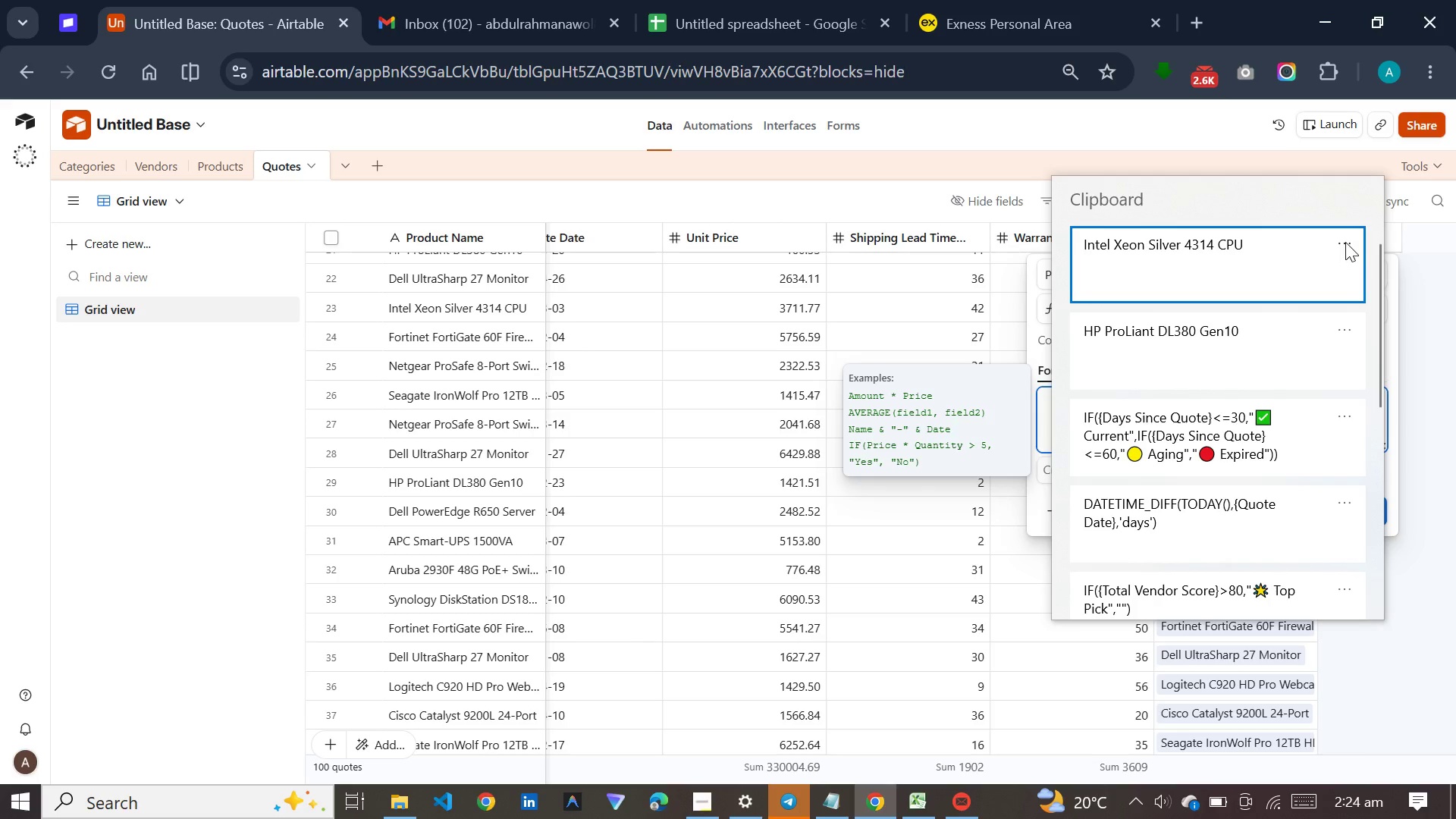 
left_click([1345, 242])
 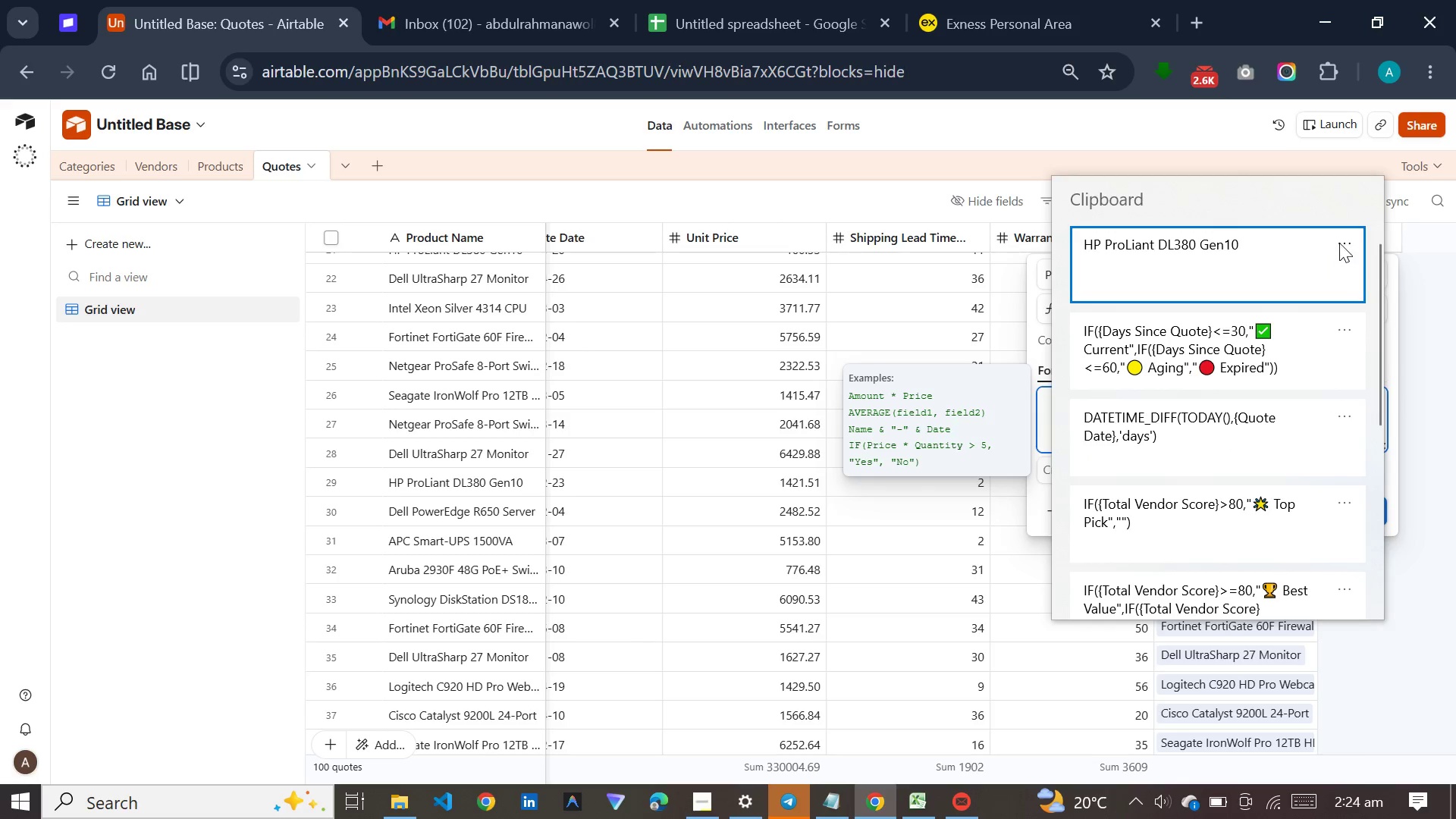 
double_click([1341, 237])
 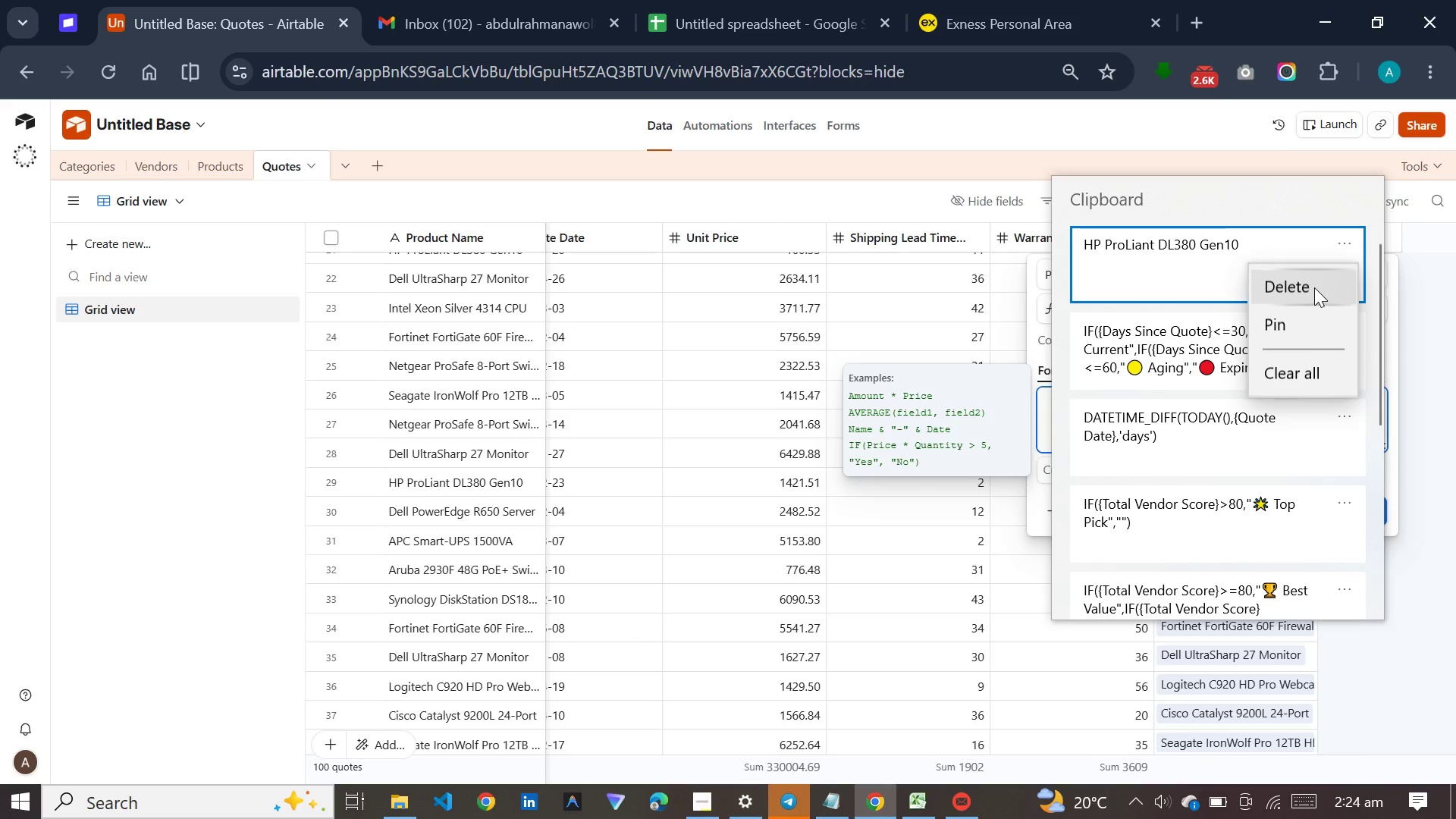 
left_click([1314, 287])
 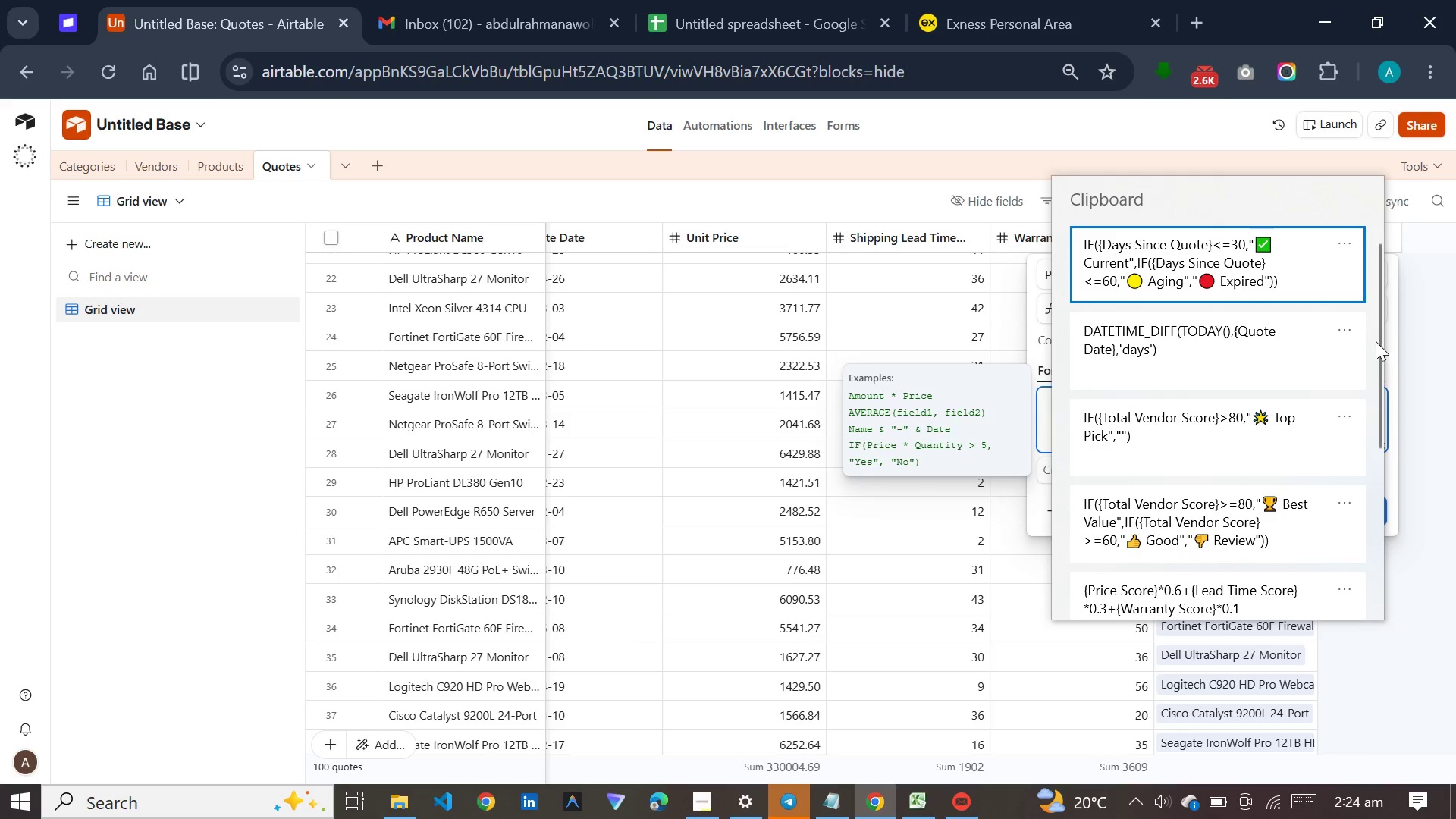 
double_click([1376, 341])
 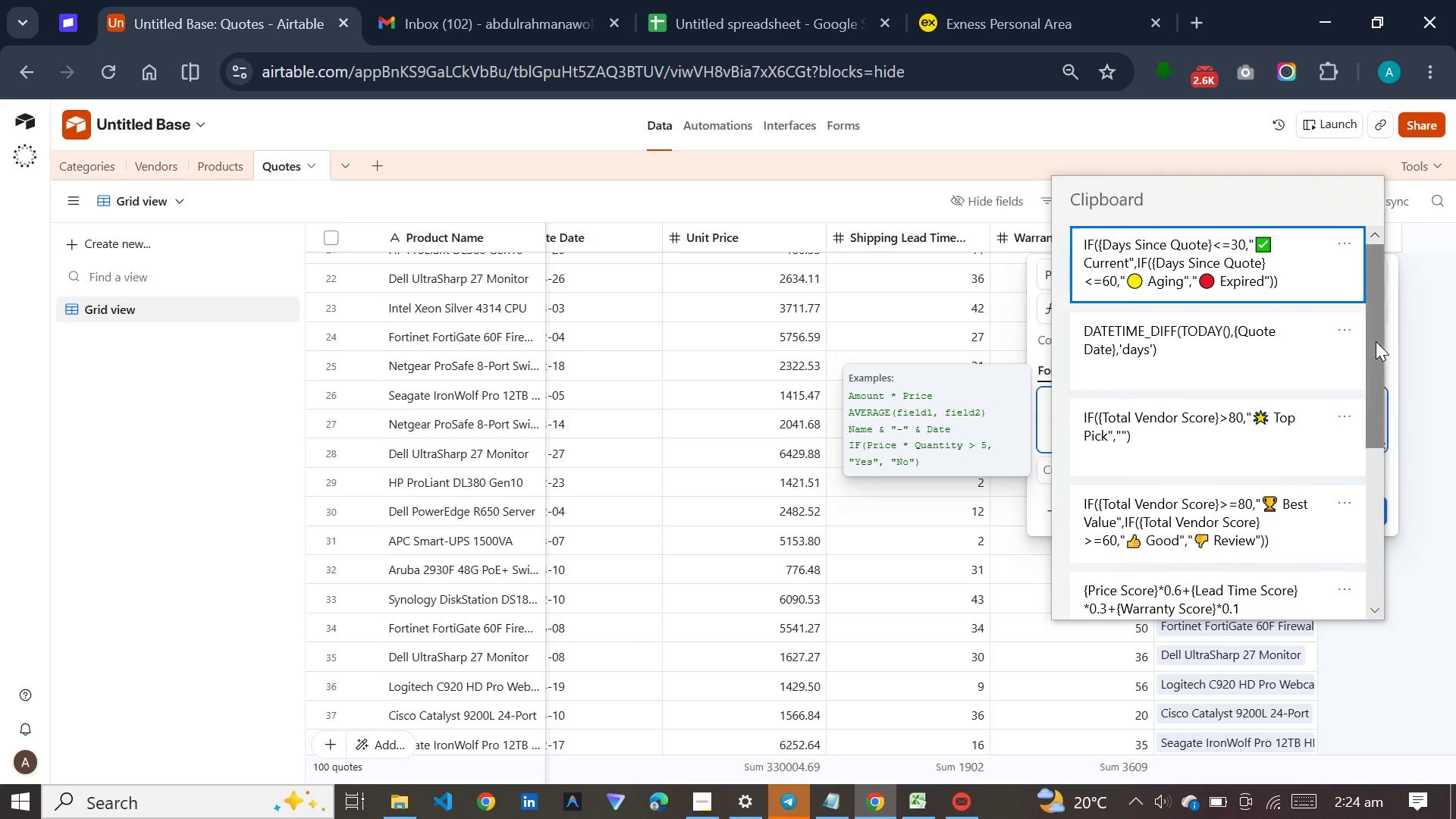 
left_click_drag(start_coordinate=[1376, 341], to_coordinate=[1374, 516])
 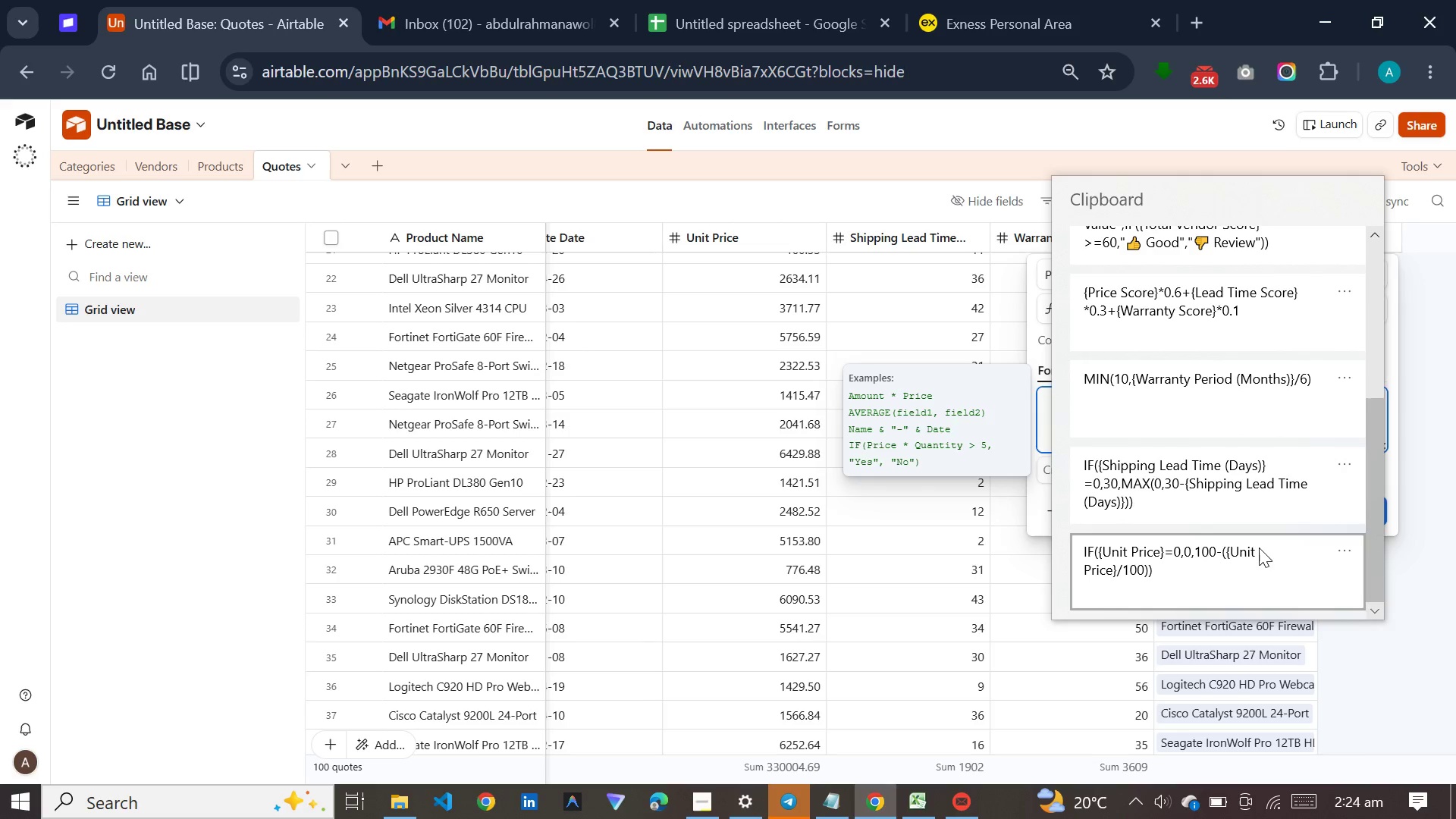 
left_click([1259, 548])
 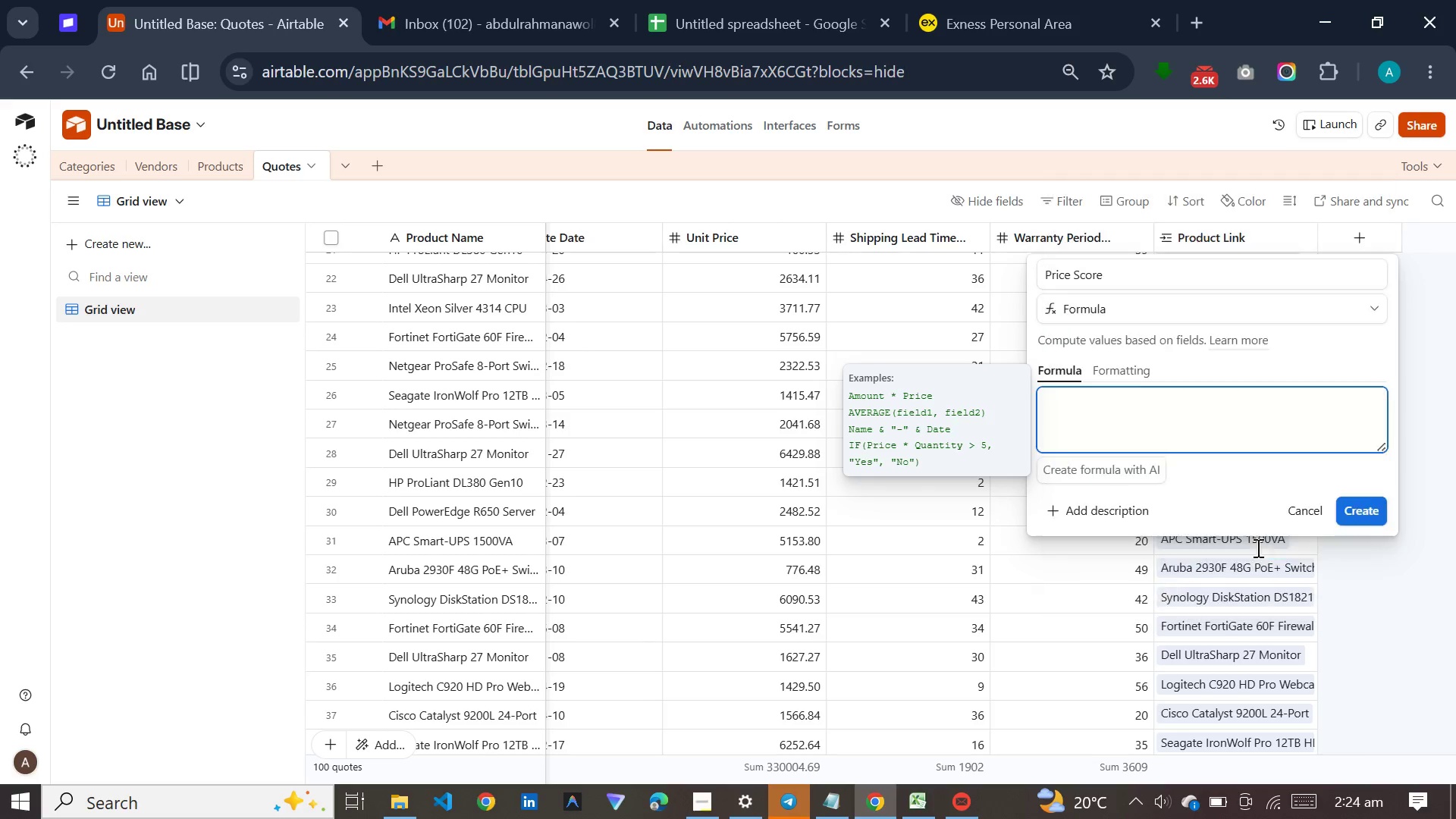 
key(Control+ControlLeft)
 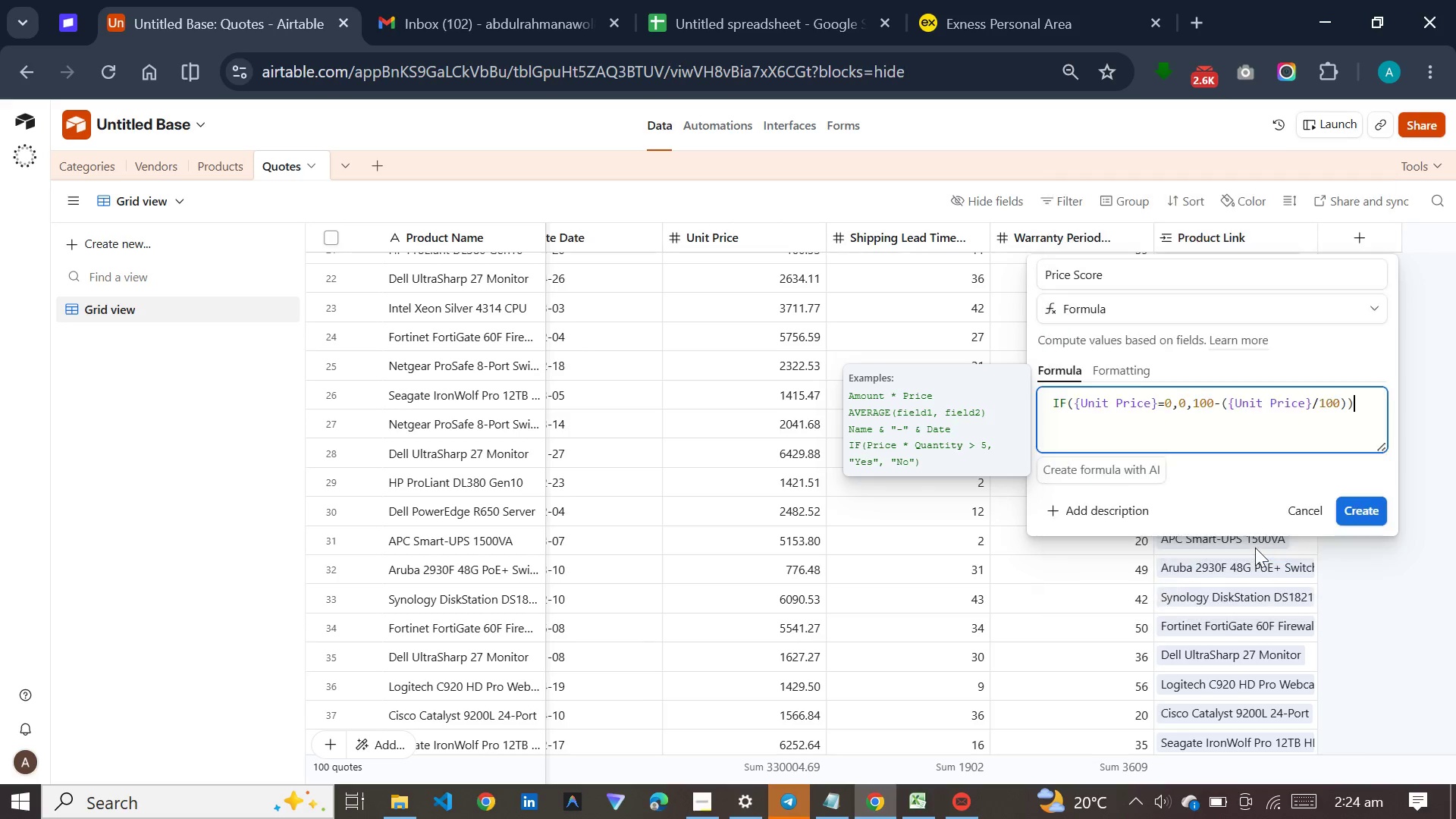 
left_click([1097, 368])
 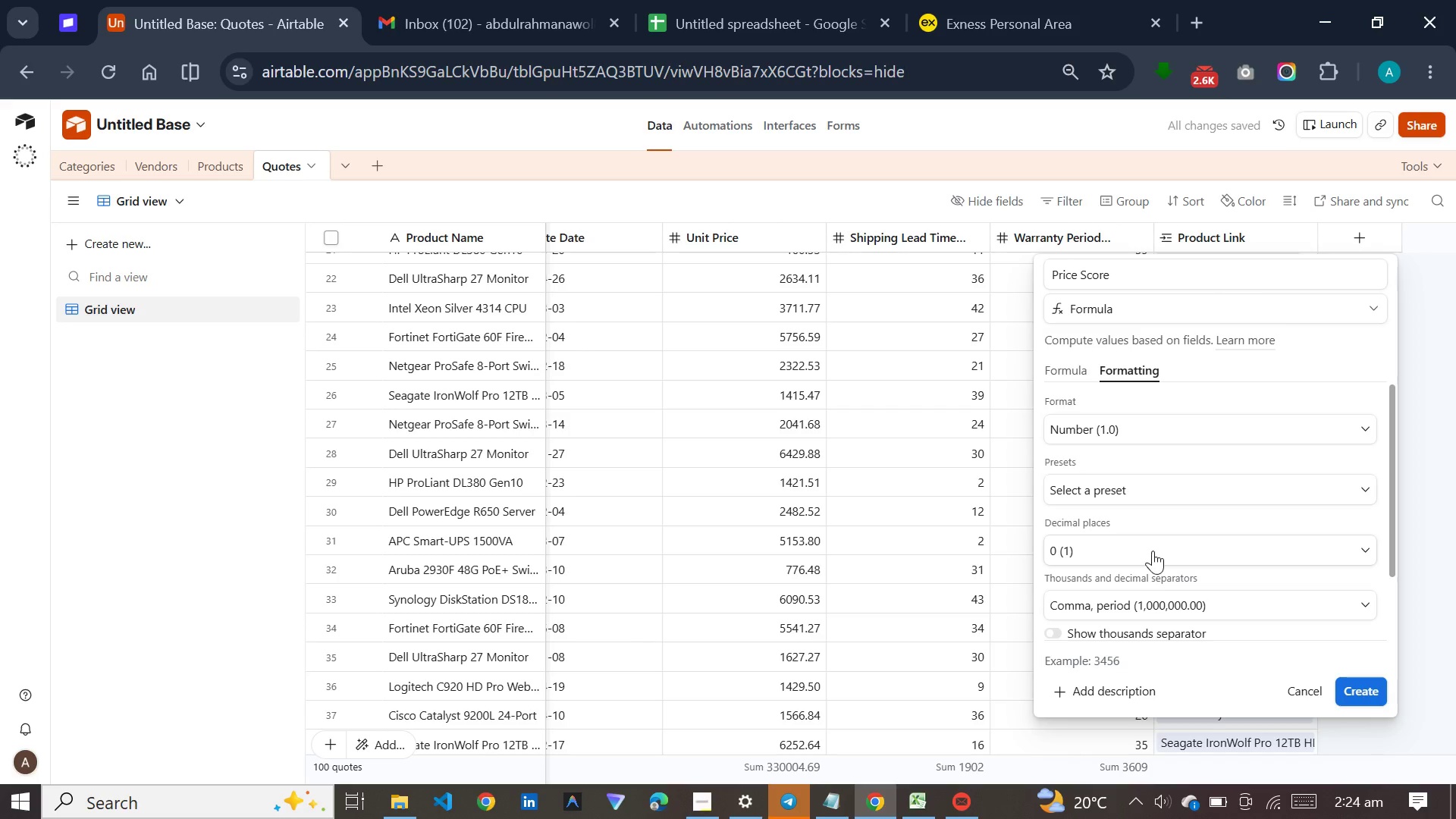 
left_click([1151, 551])
 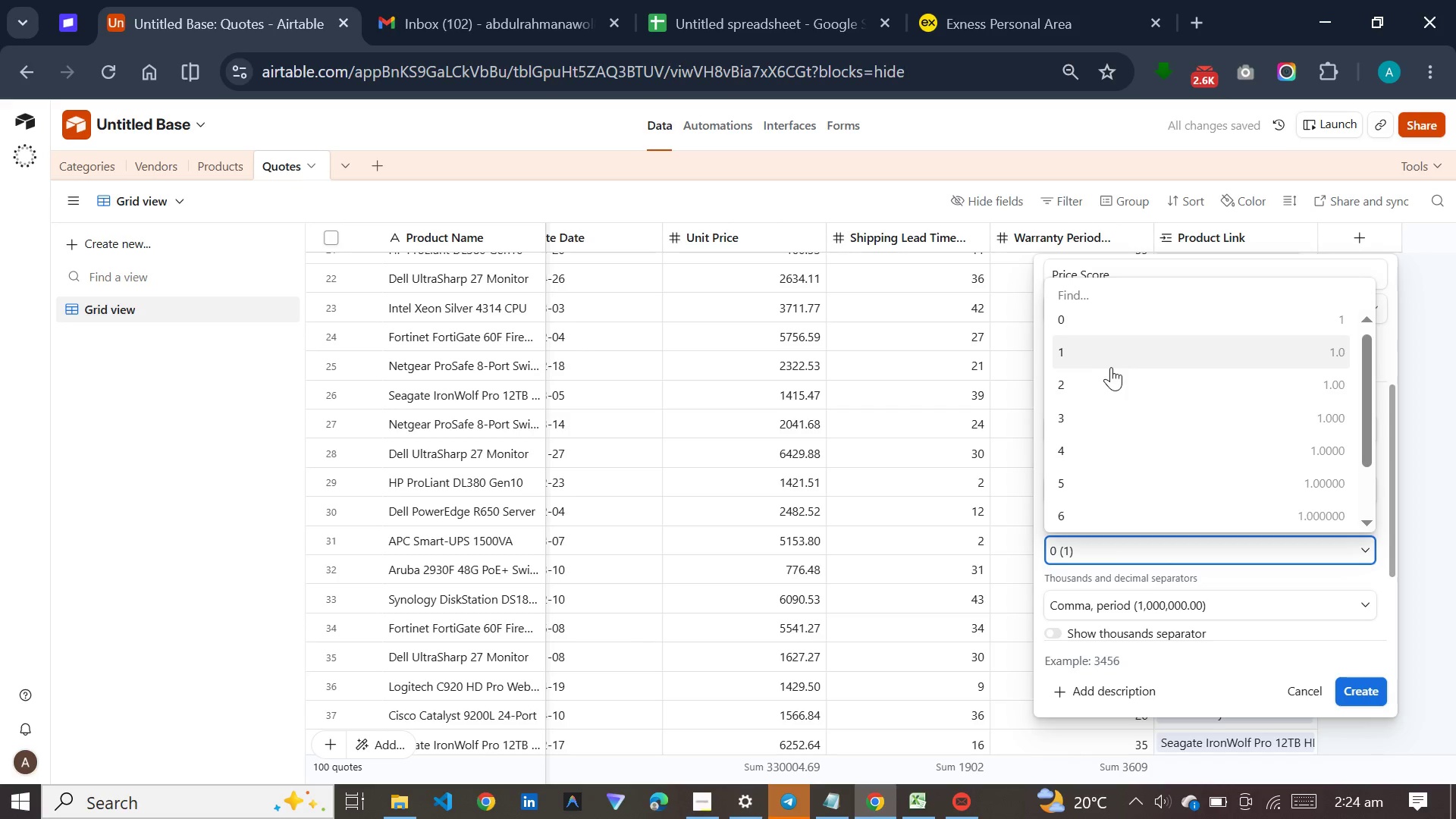 
left_click([1116, 355])
 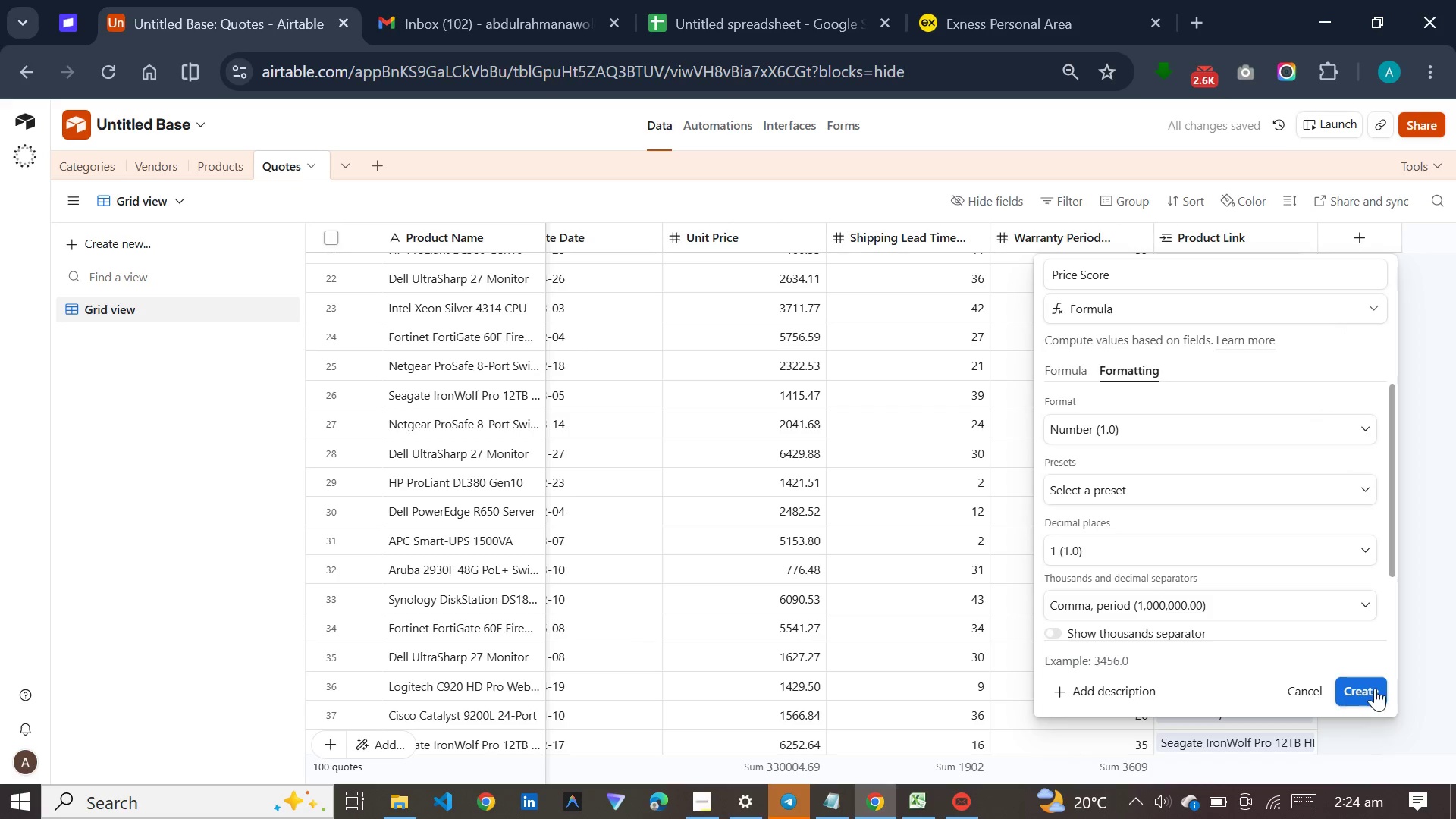 
left_click([1375, 684])
 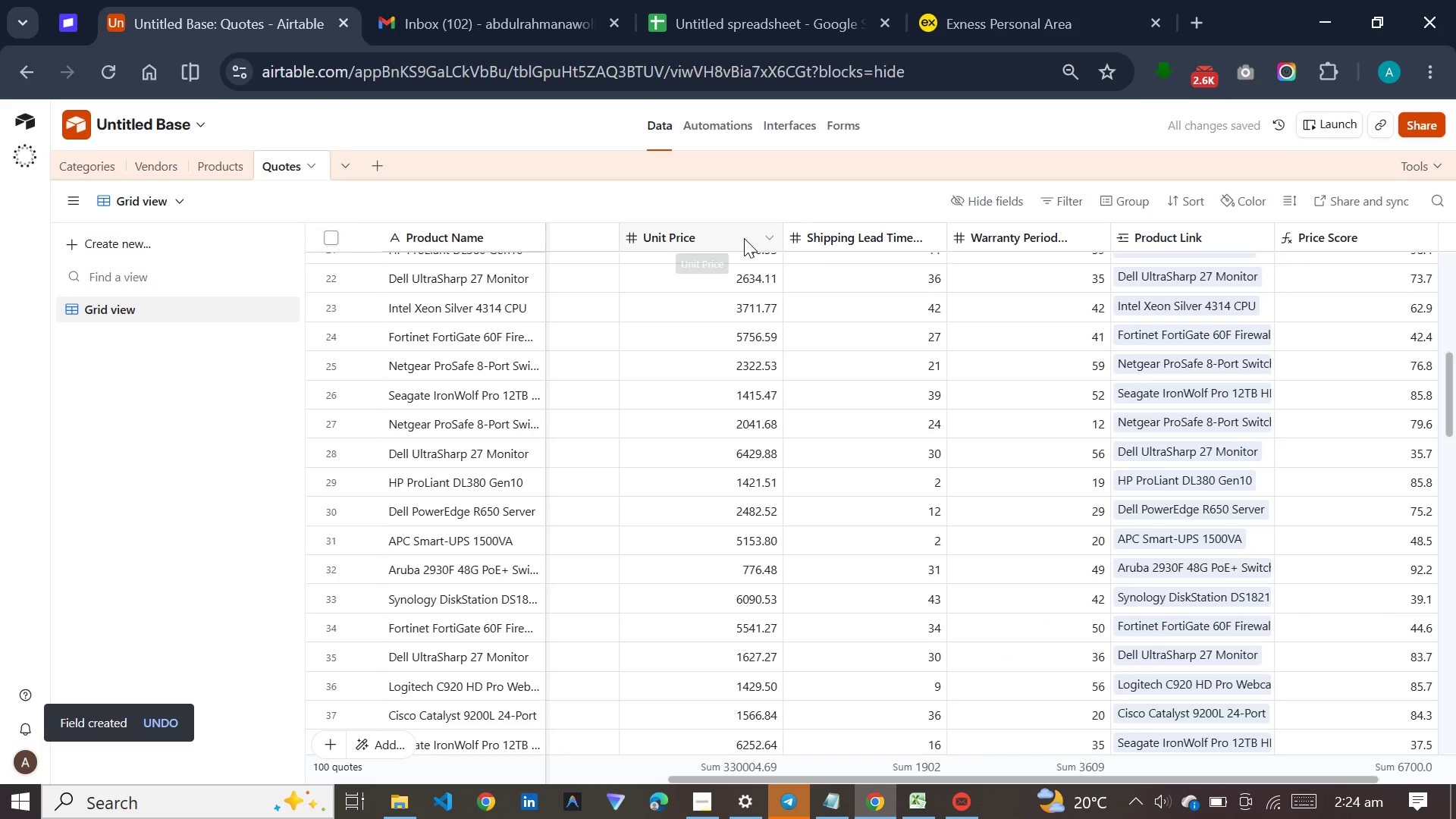 
double_click([744, 238])
 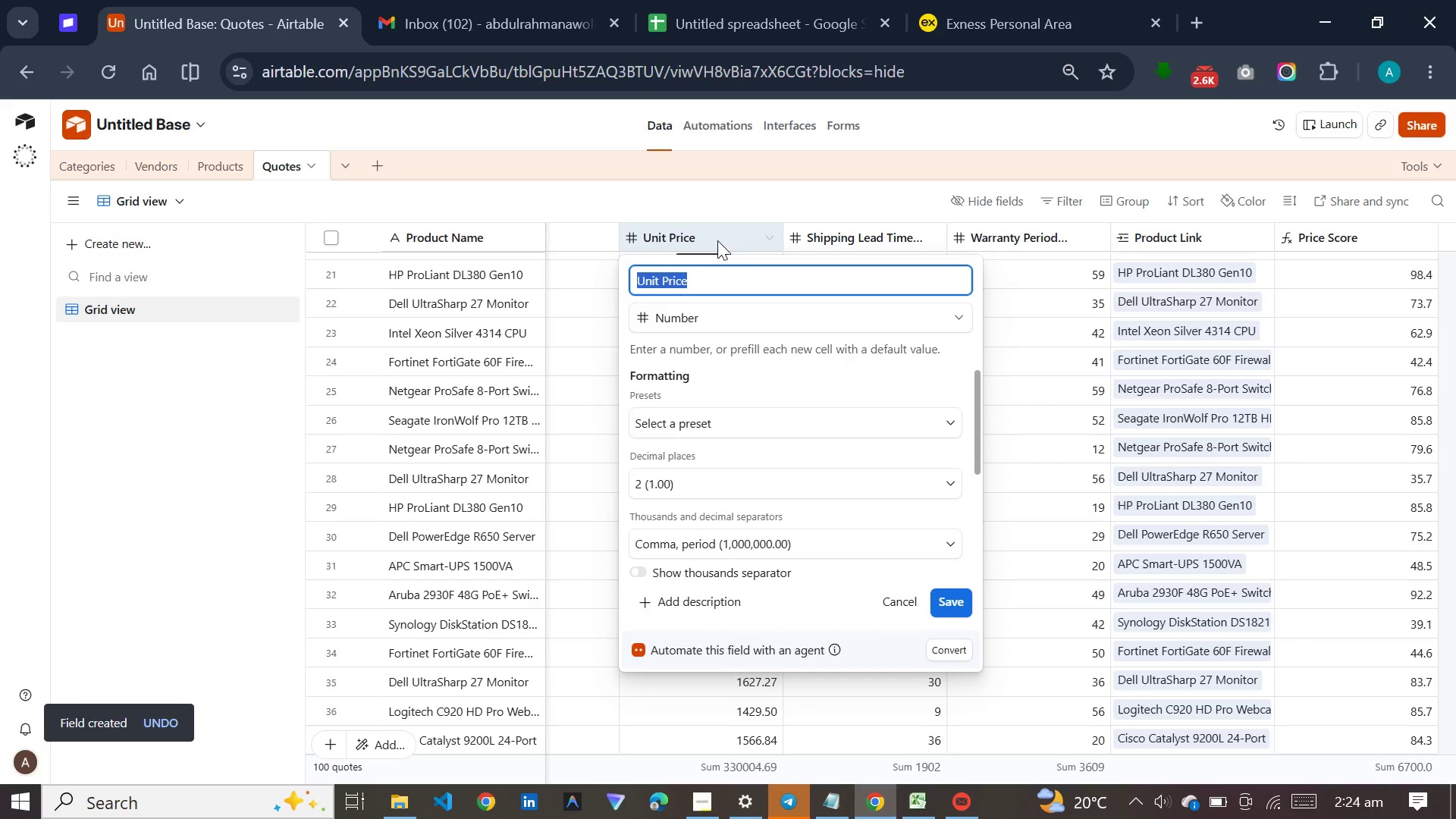 
wait(5.09)
 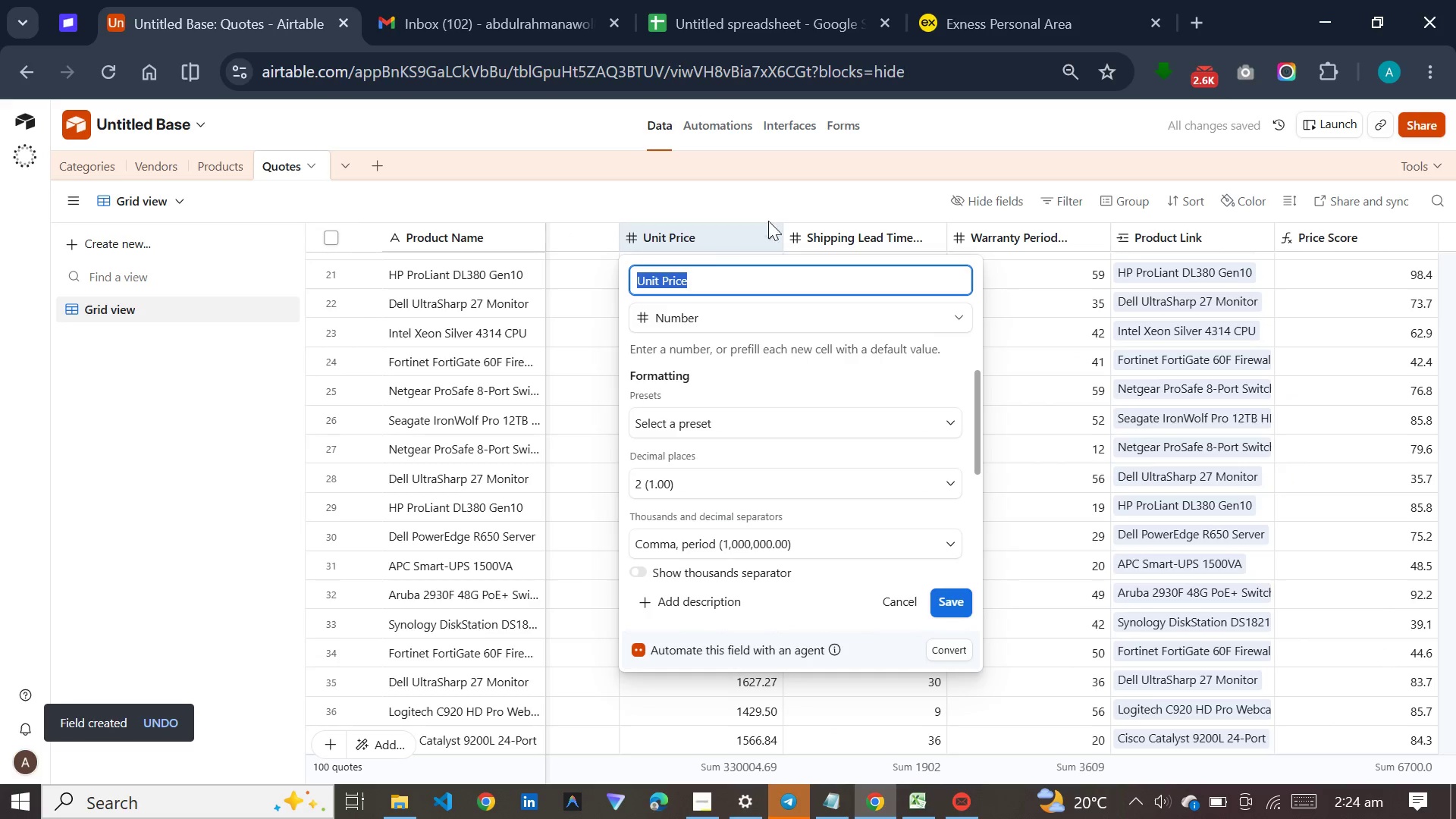 
double_click([719, 240])
 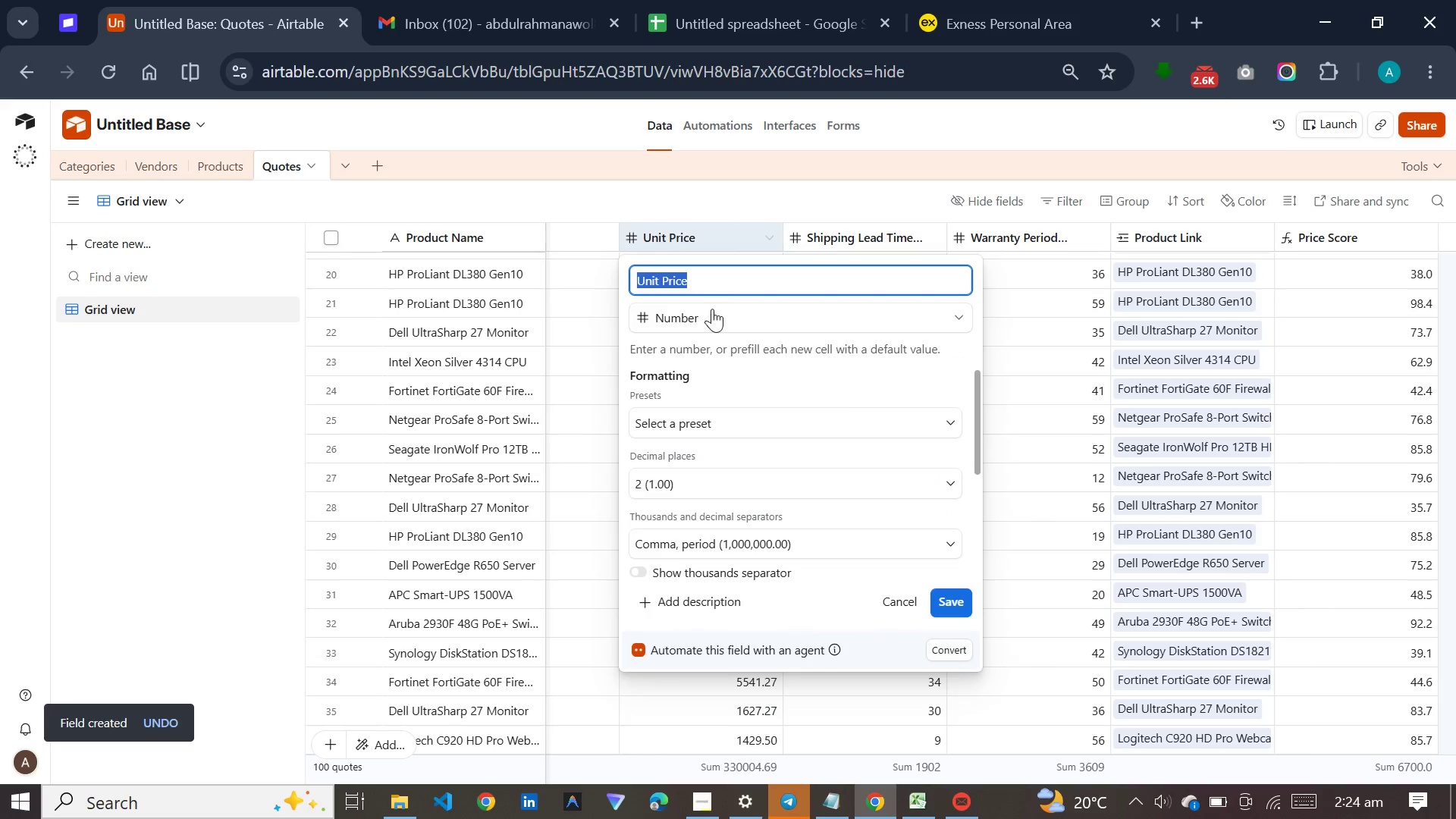 
left_click([712, 315])
 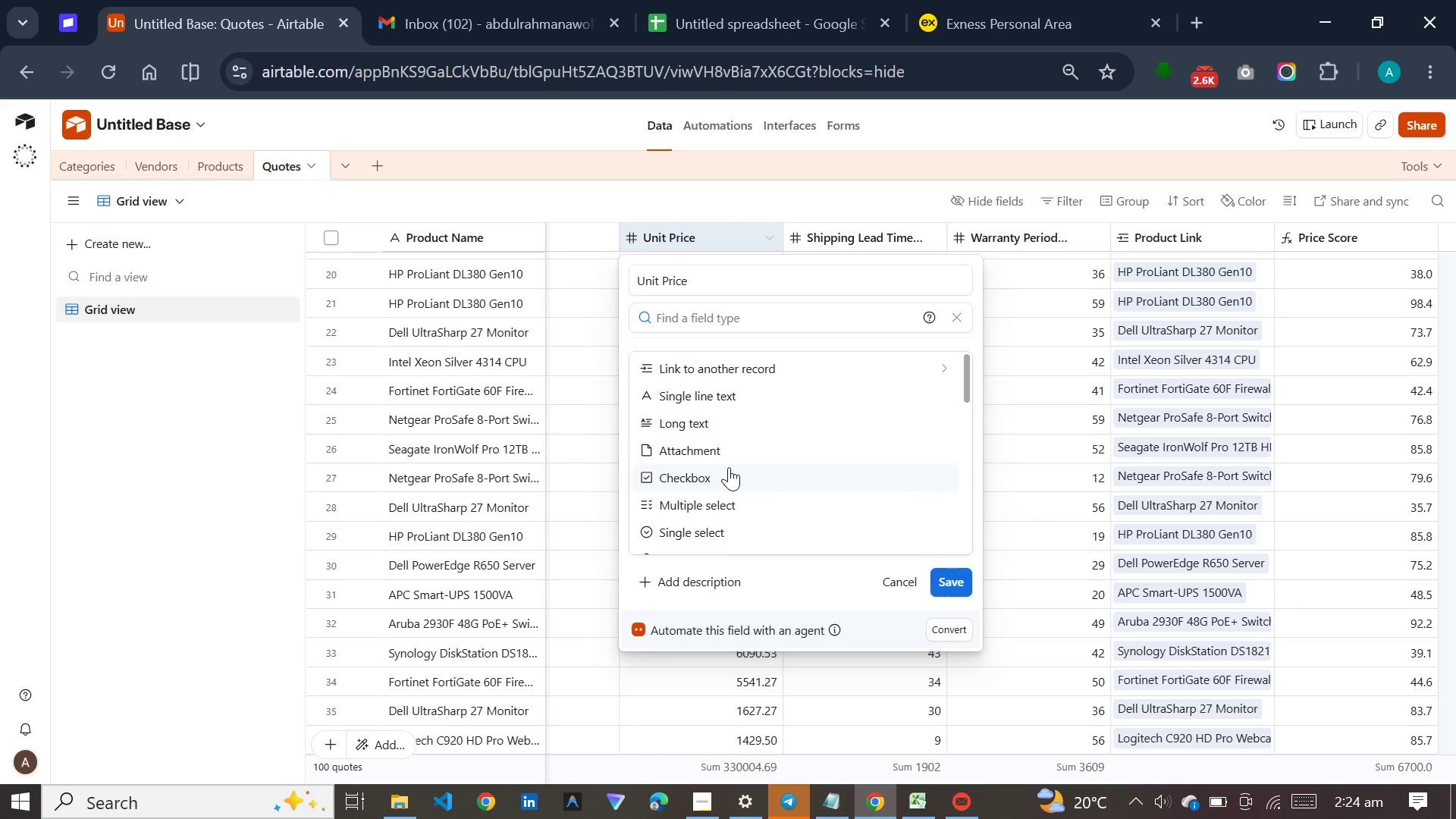 
scroll: coordinate [731, 457], scroll_direction: down, amount: 10.0
 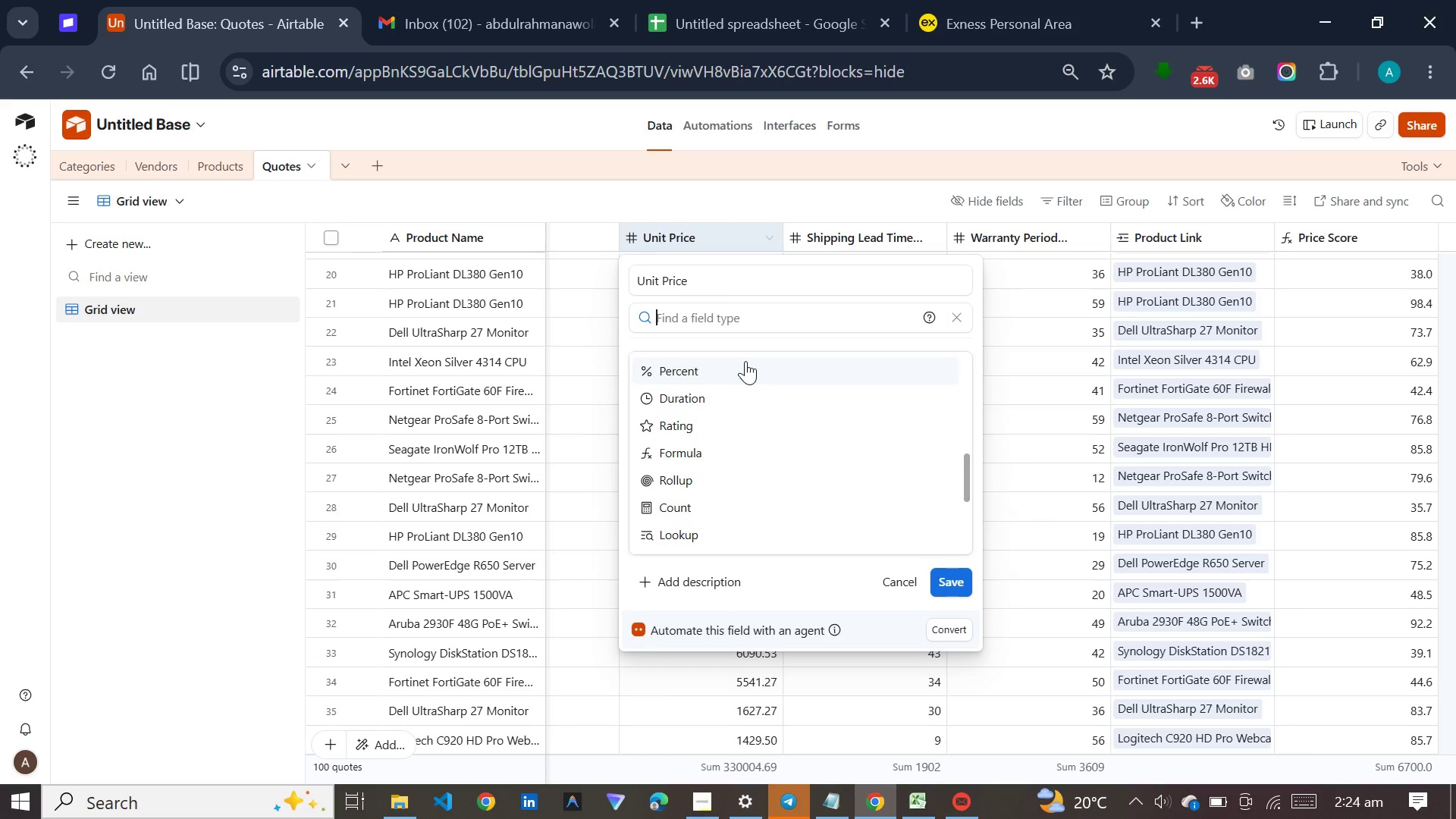 
scroll: coordinate [745, 361], scroll_direction: up, amount: 2.0
 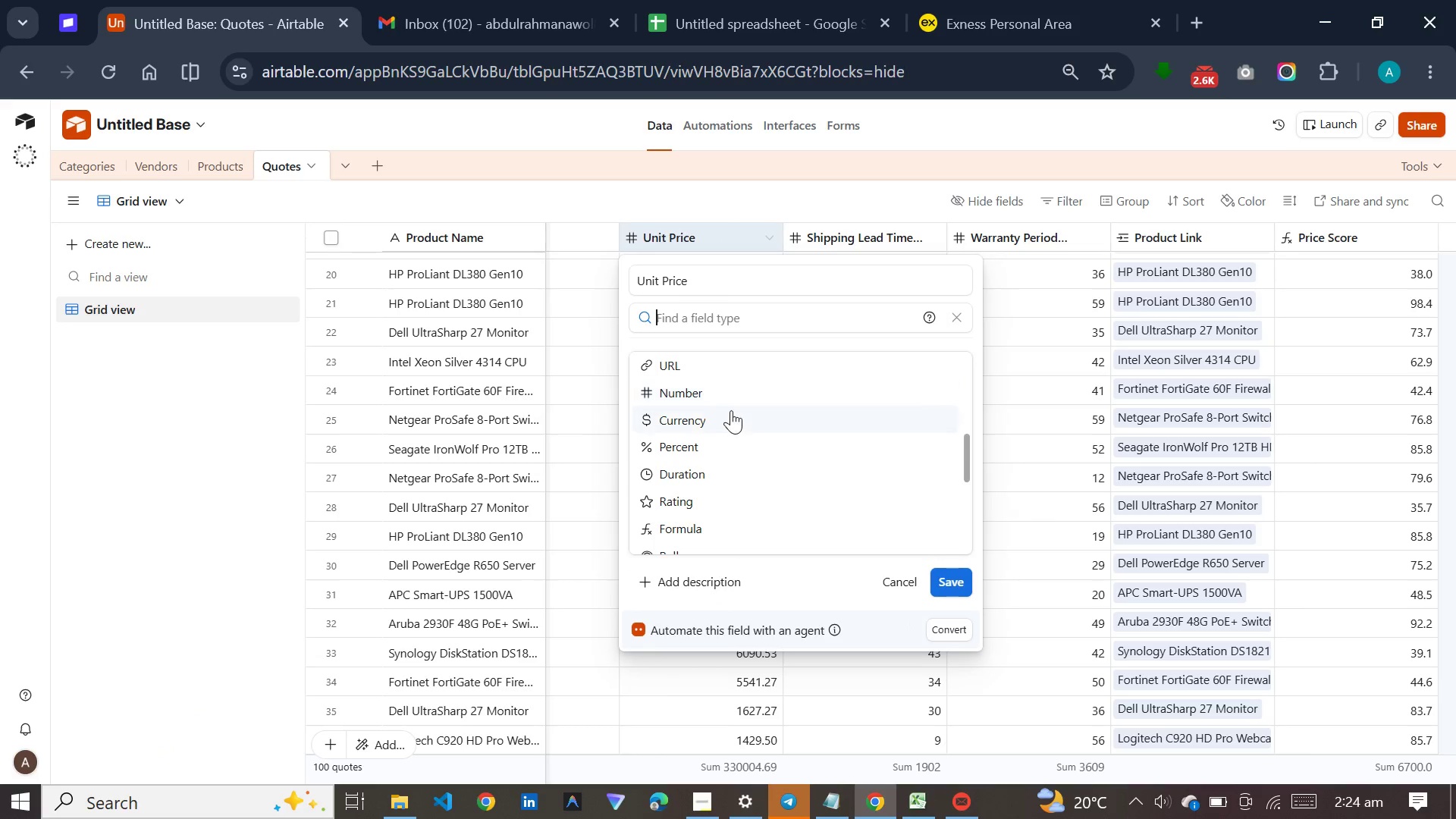 
left_click([731, 410])
 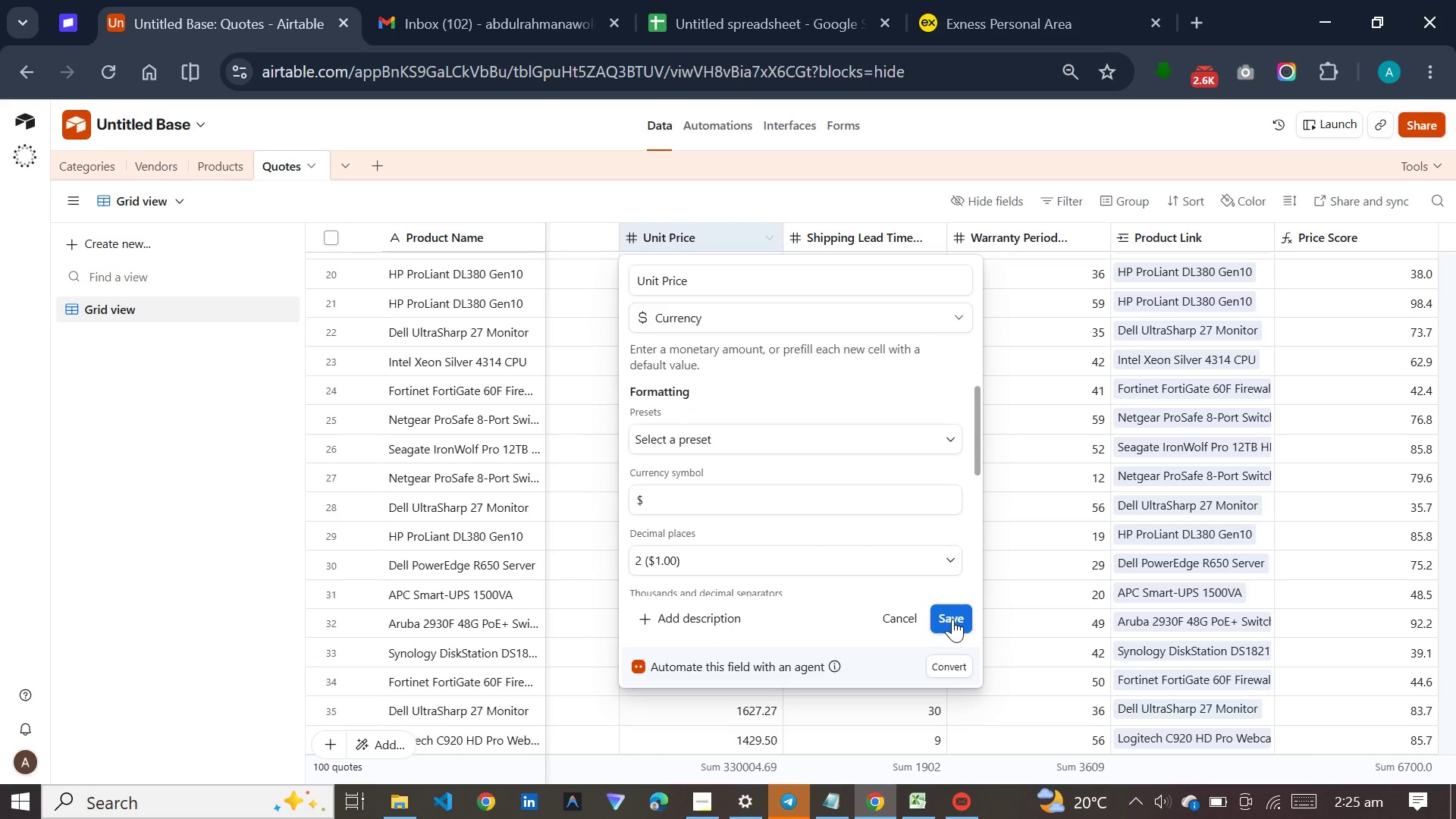 
left_click([952, 619])
 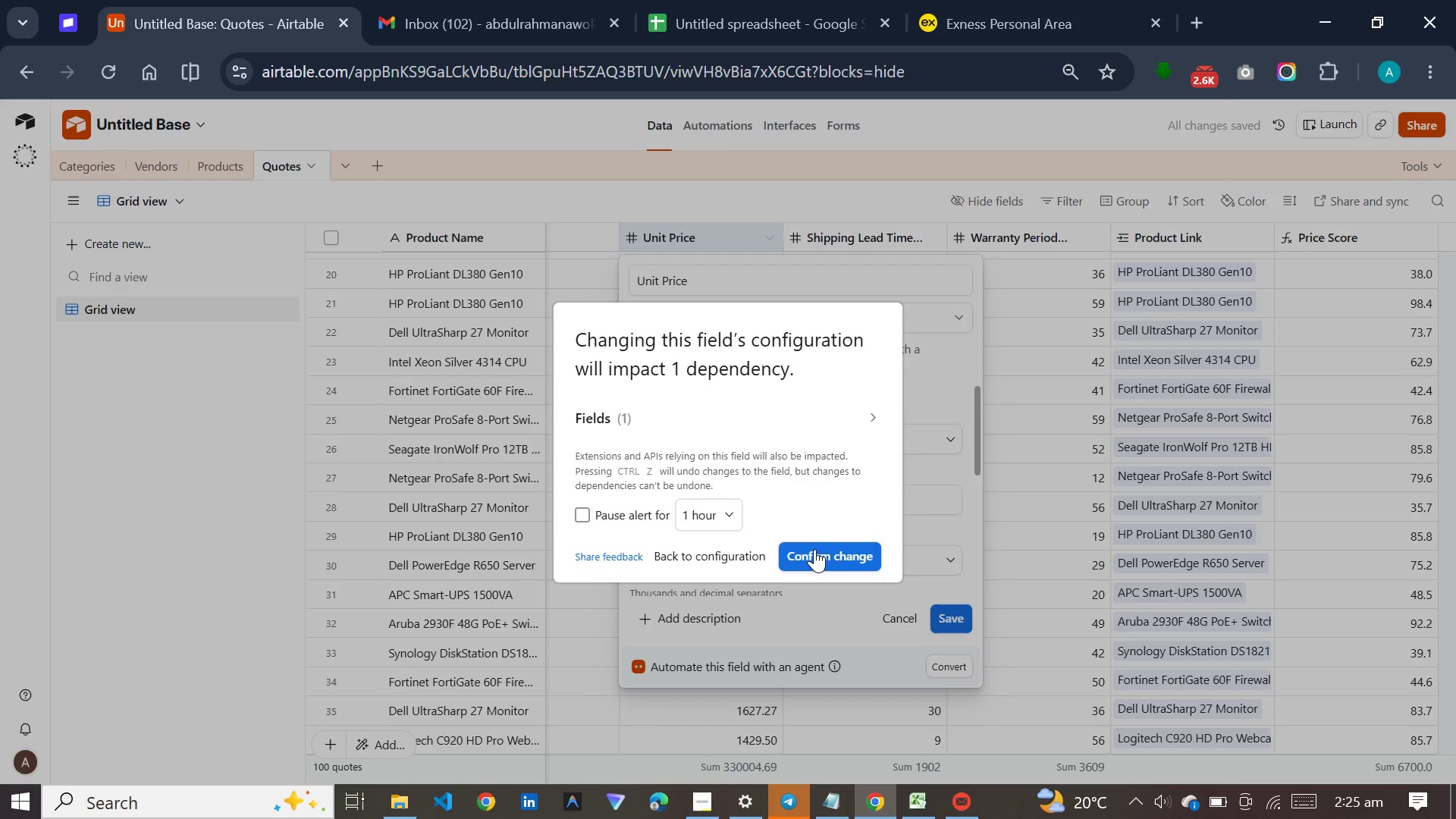 
left_click([817, 549])
 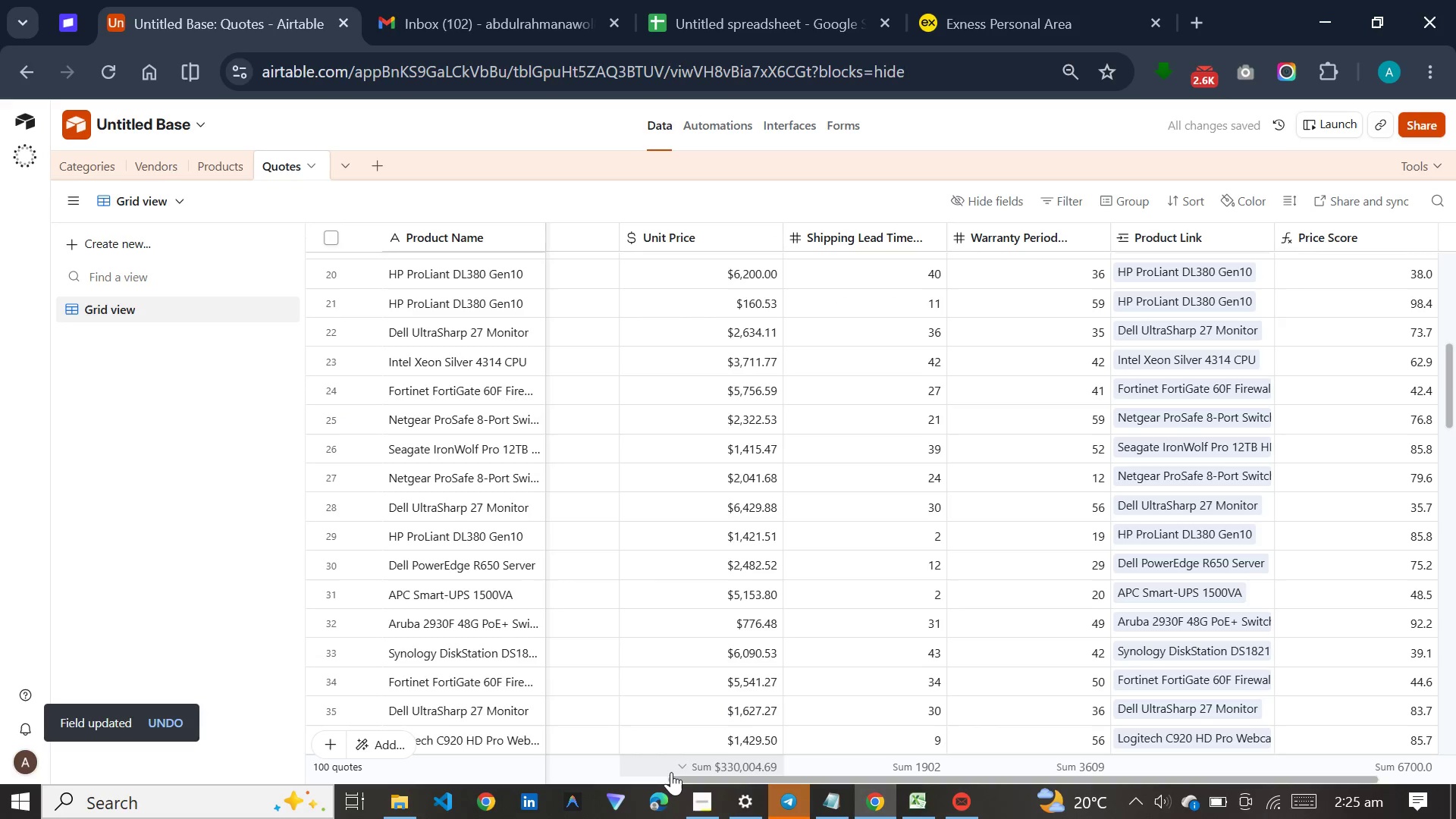 
left_click_drag(start_coordinate=[680, 777], to_coordinate=[228, 694])
 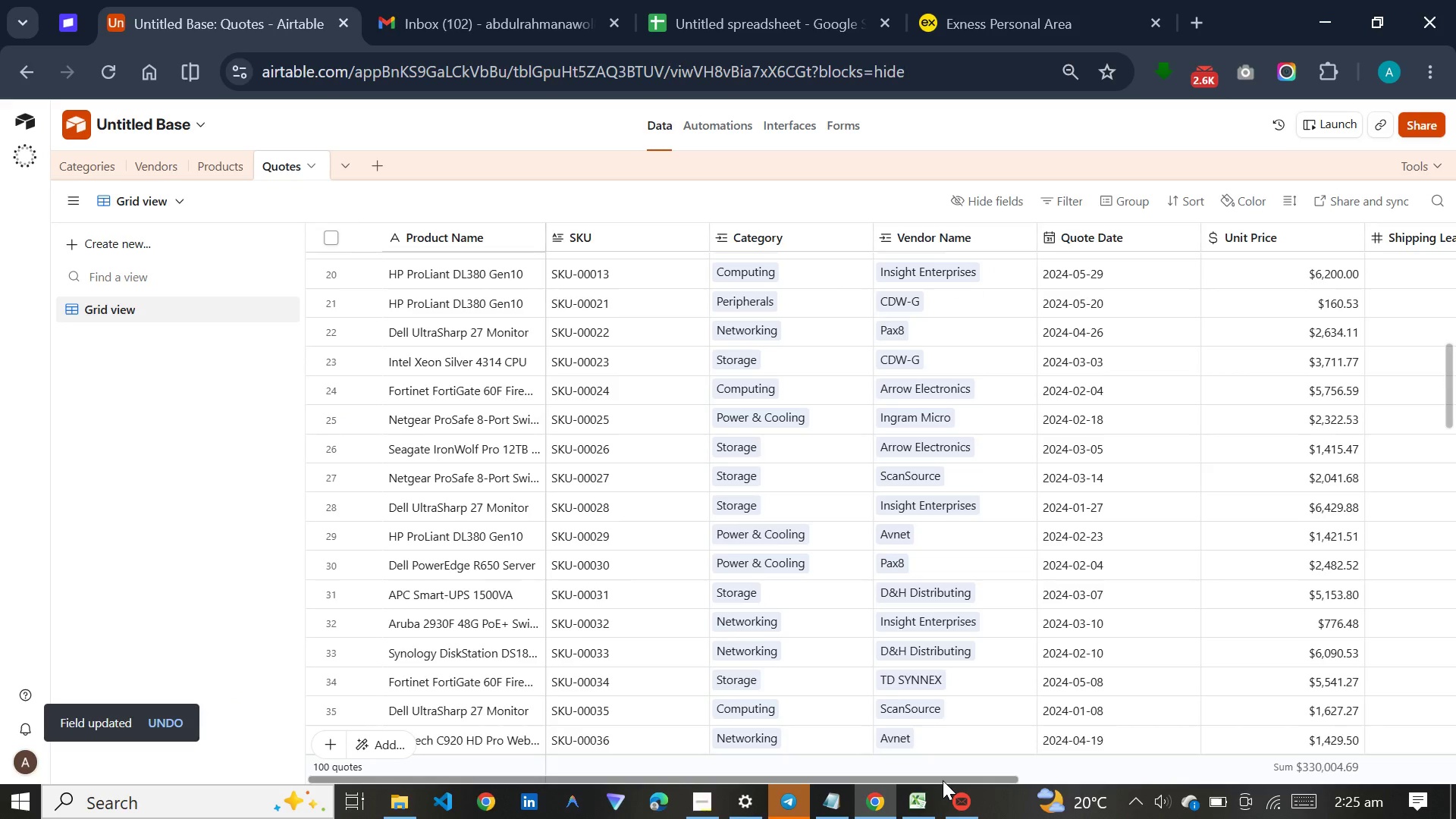 
left_click_drag(start_coordinate=[943, 780], to_coordinate=[1242, 743])
 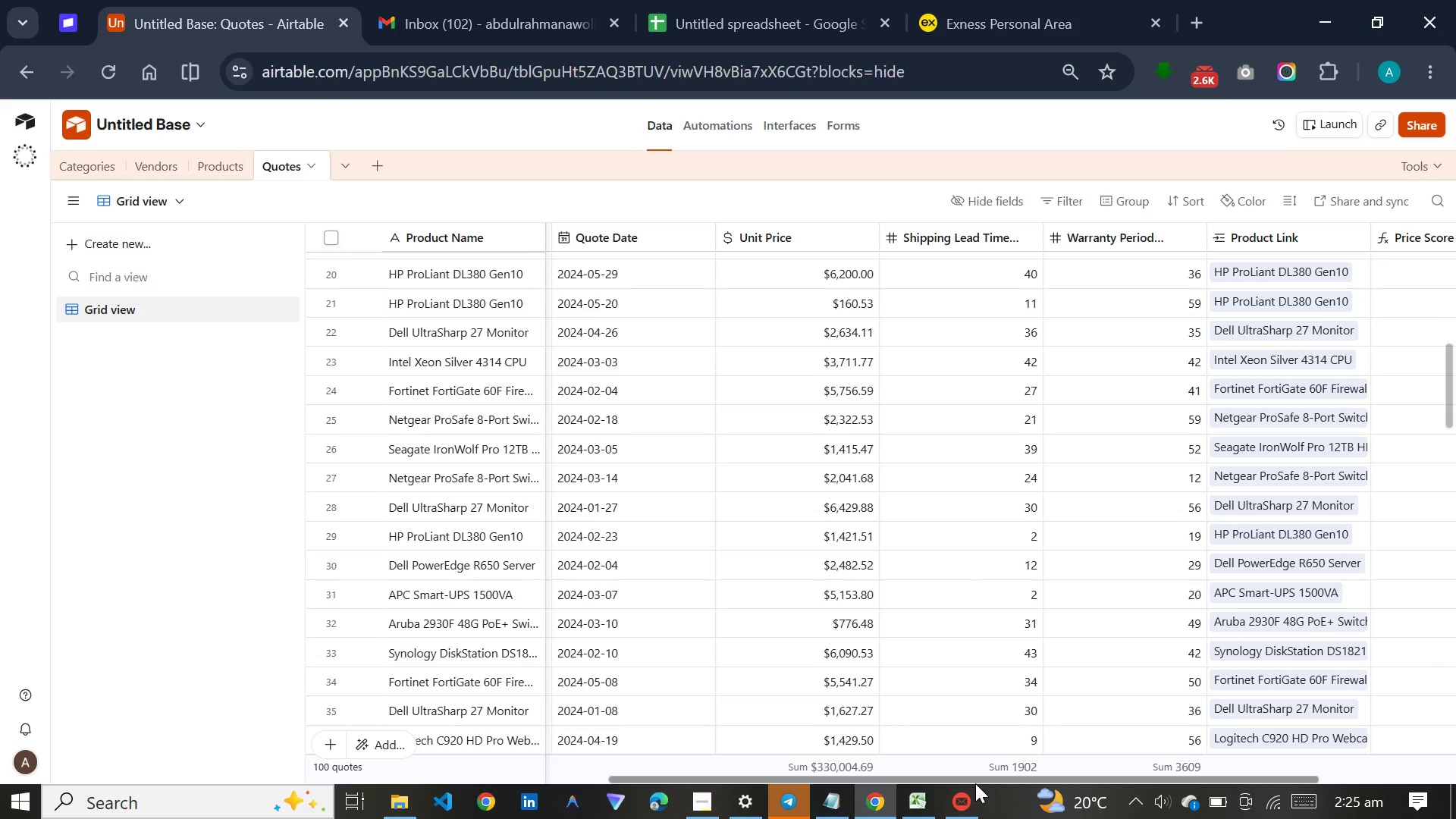 
wait(7.11)
 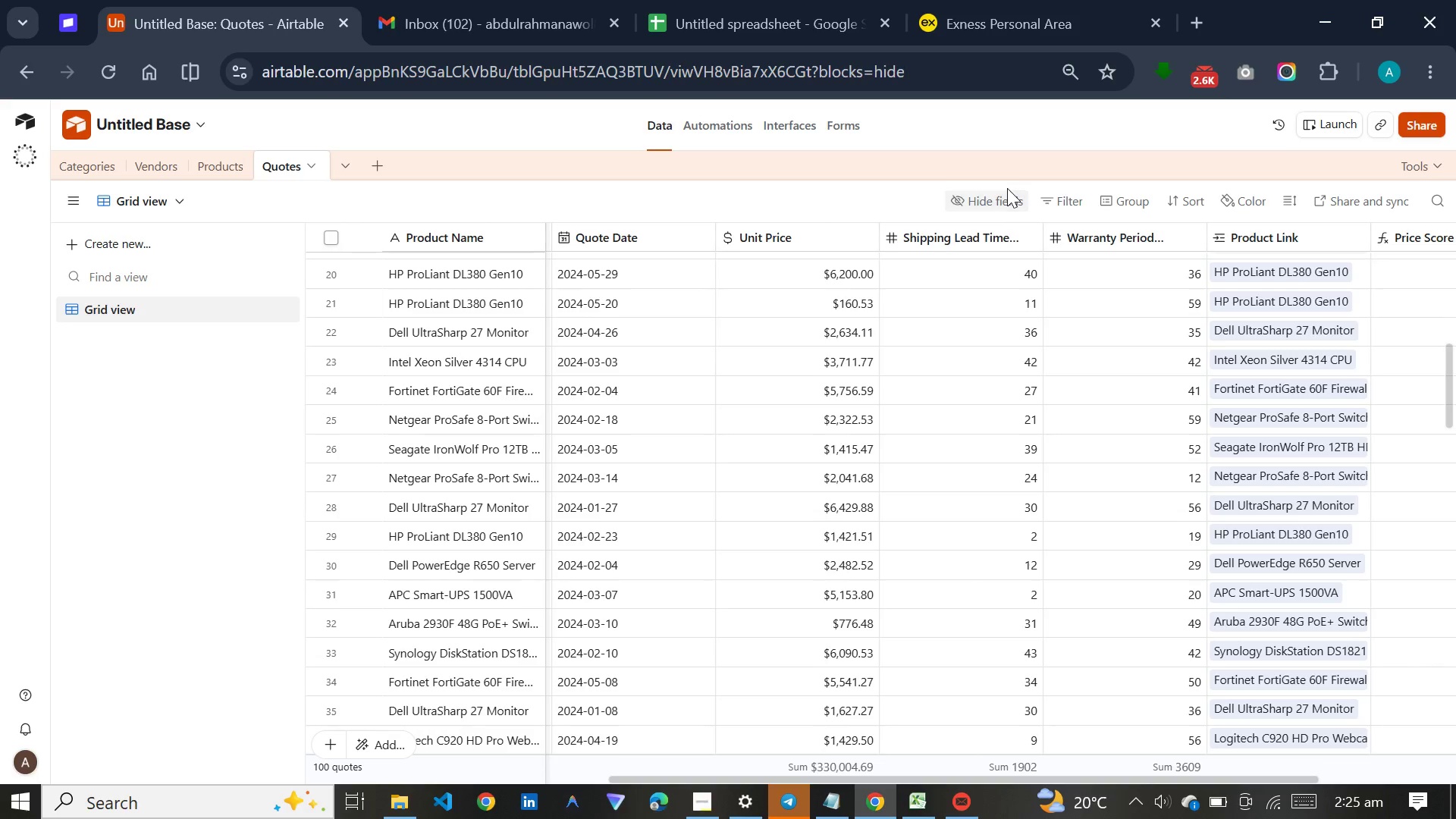 
left_click_drag(start_coordinate=[977, 782], to_coordinate=[1230, 794])
 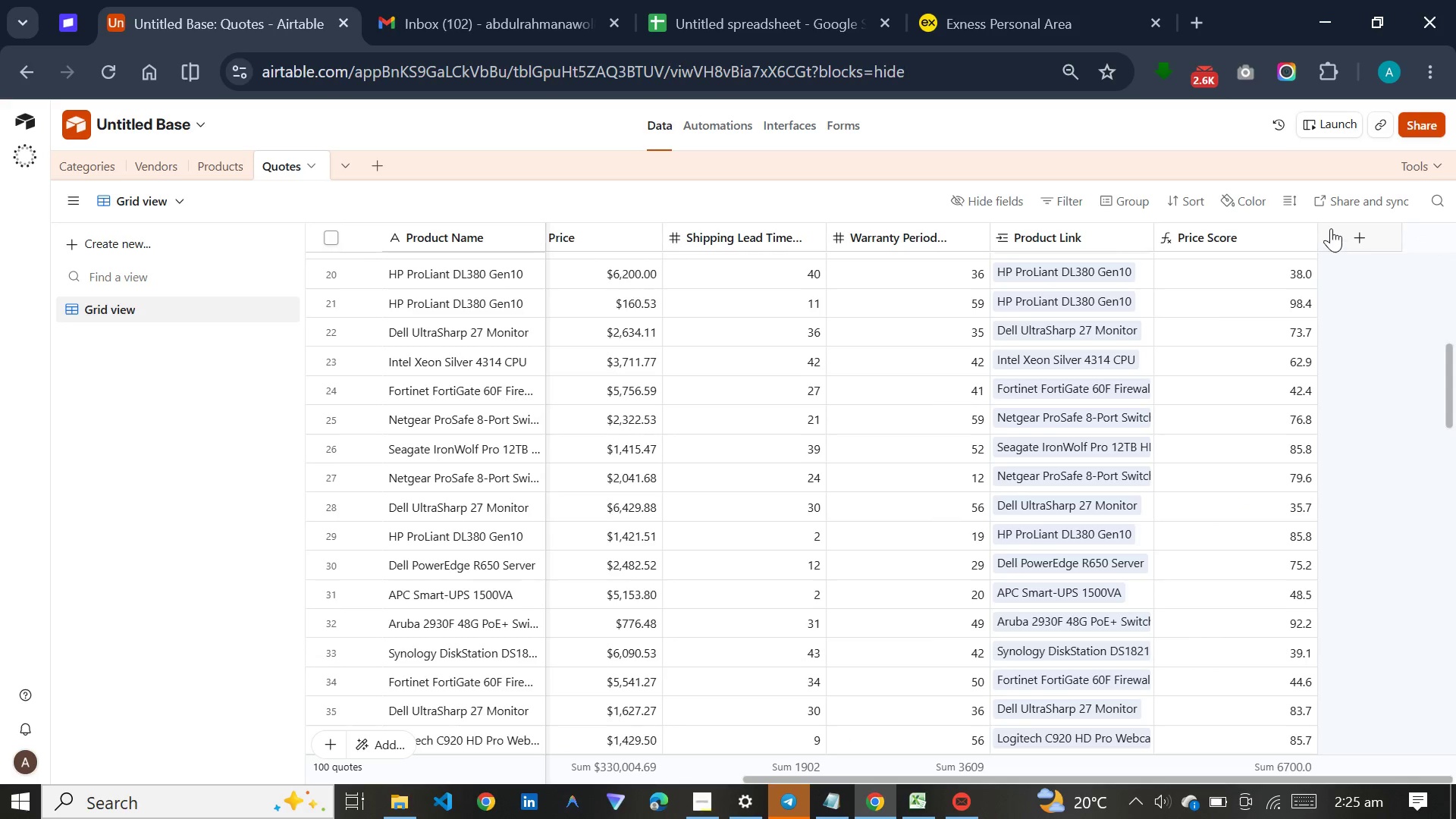 
mouse_move([1338, 255])
 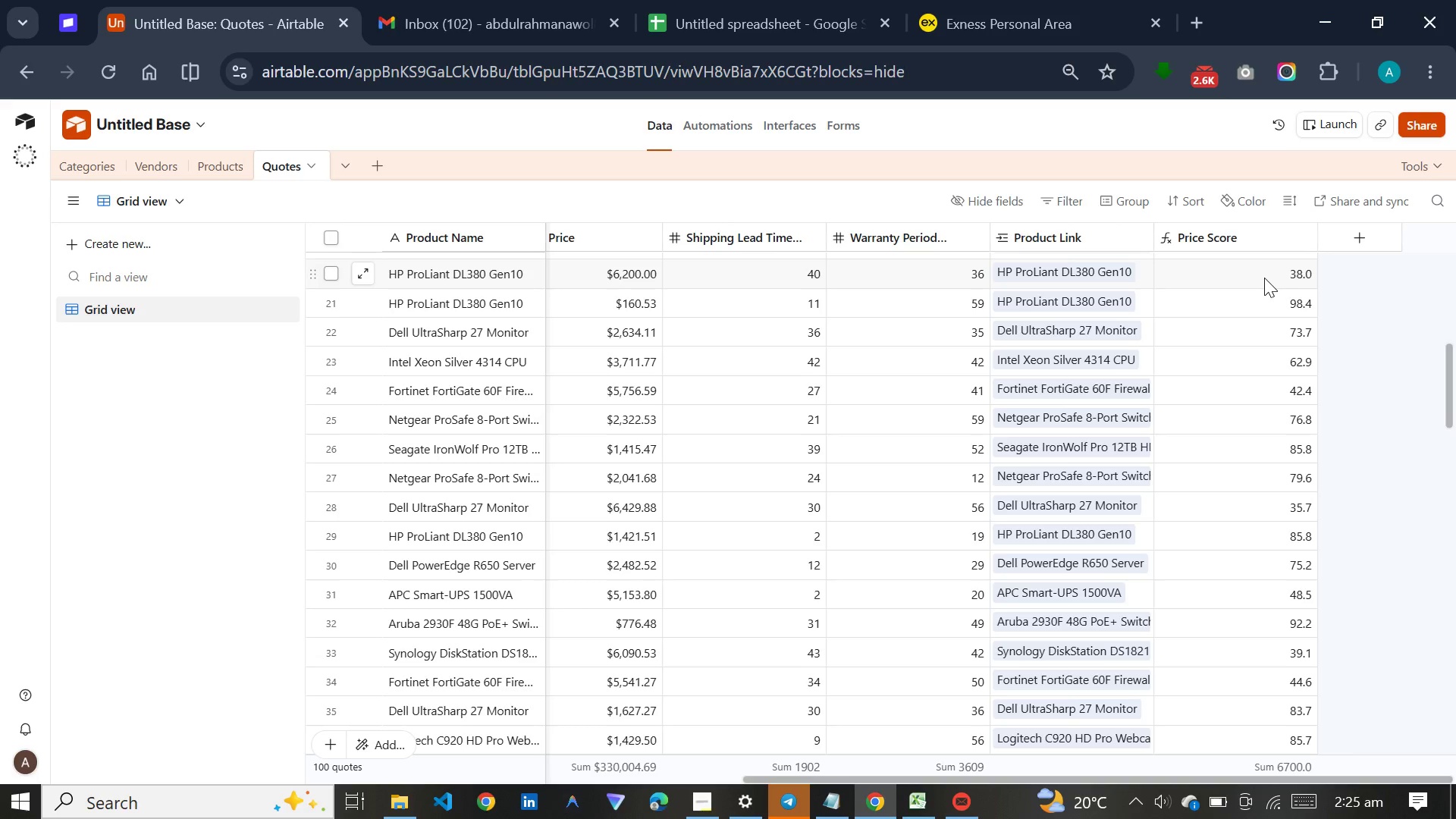 
wait(6.5)
 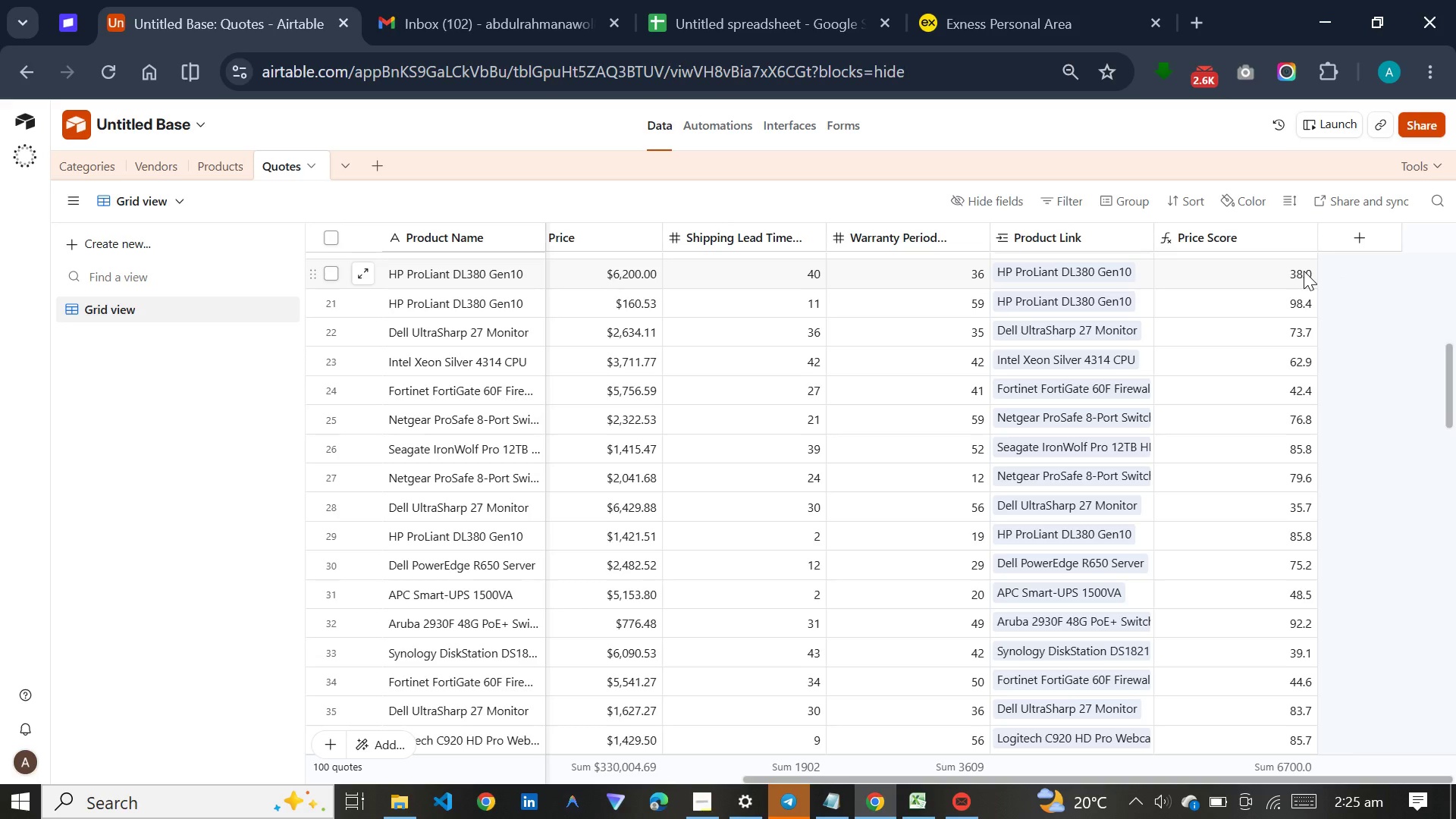 
left_click([1348, 224])
 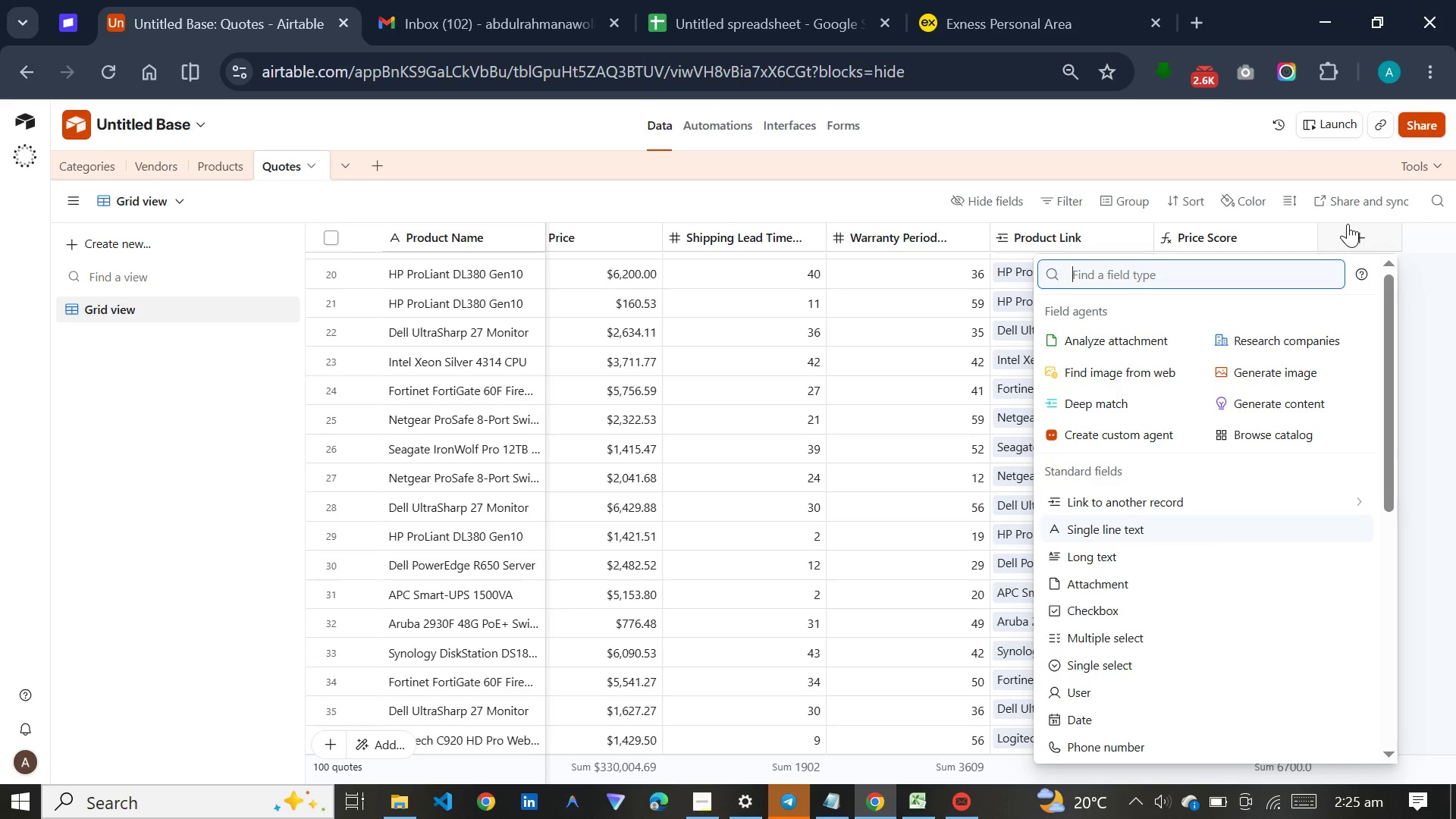 
type(for)
 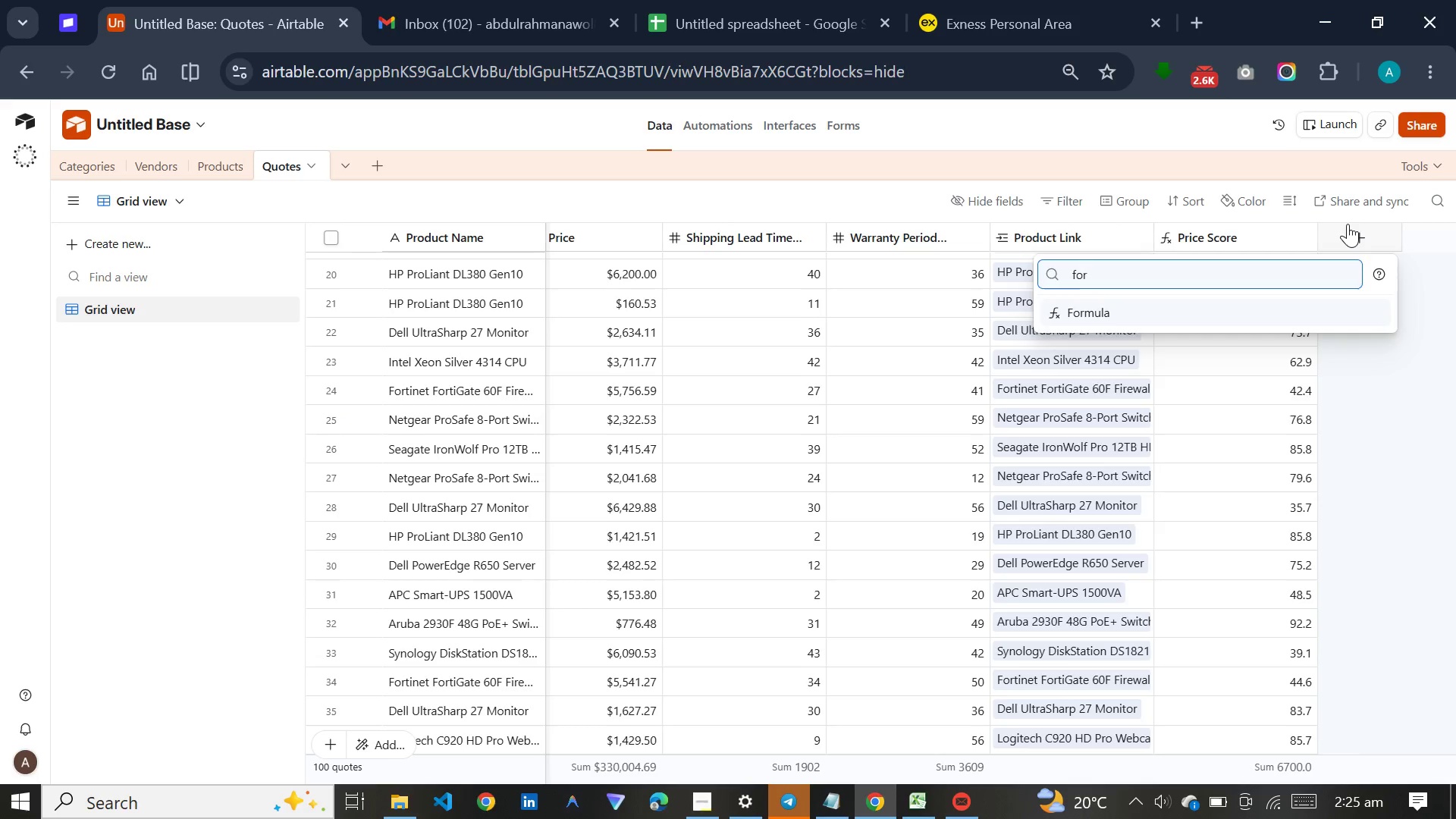 
key(Enter)
 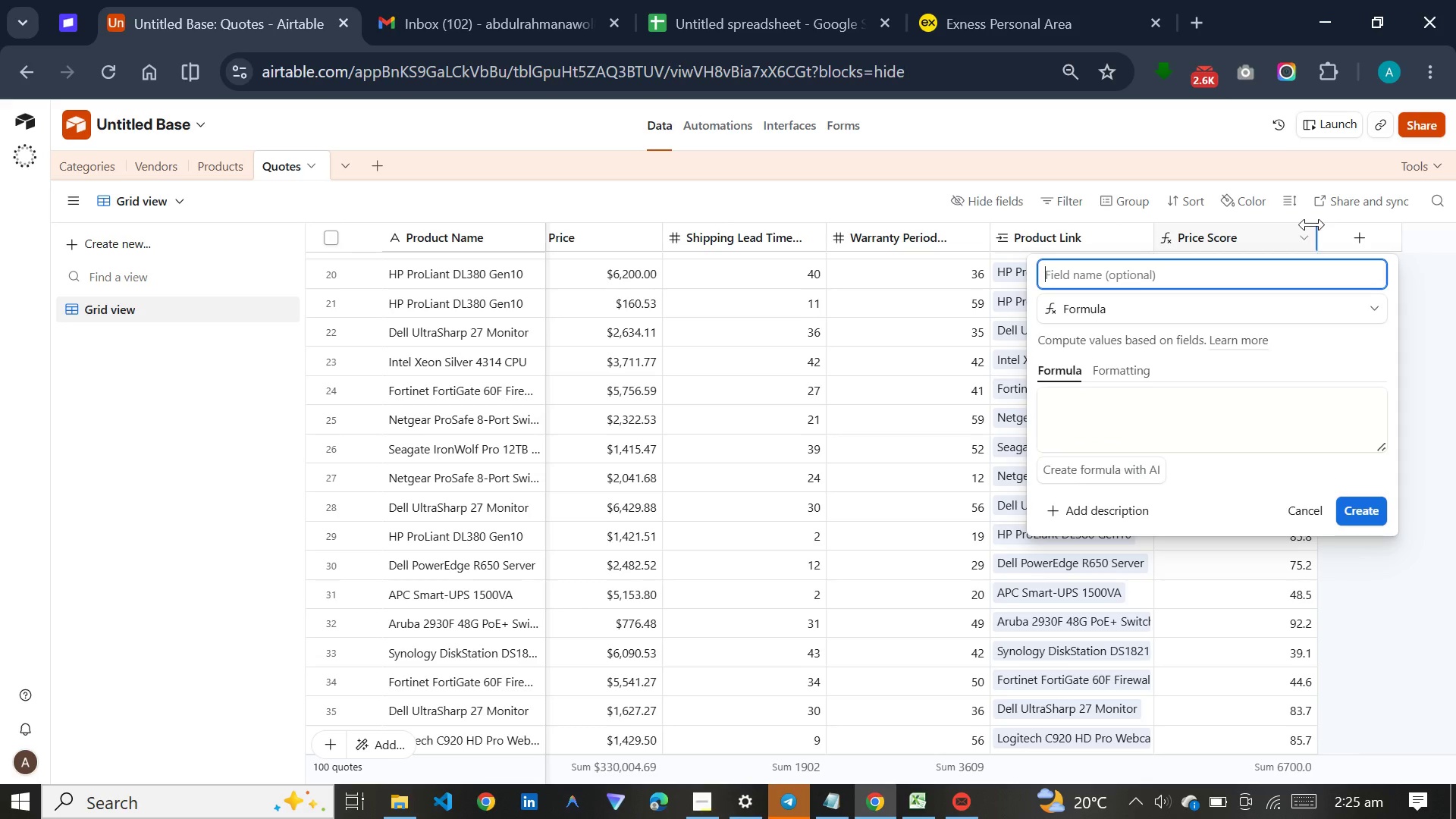 
type(Lead Time Score)
 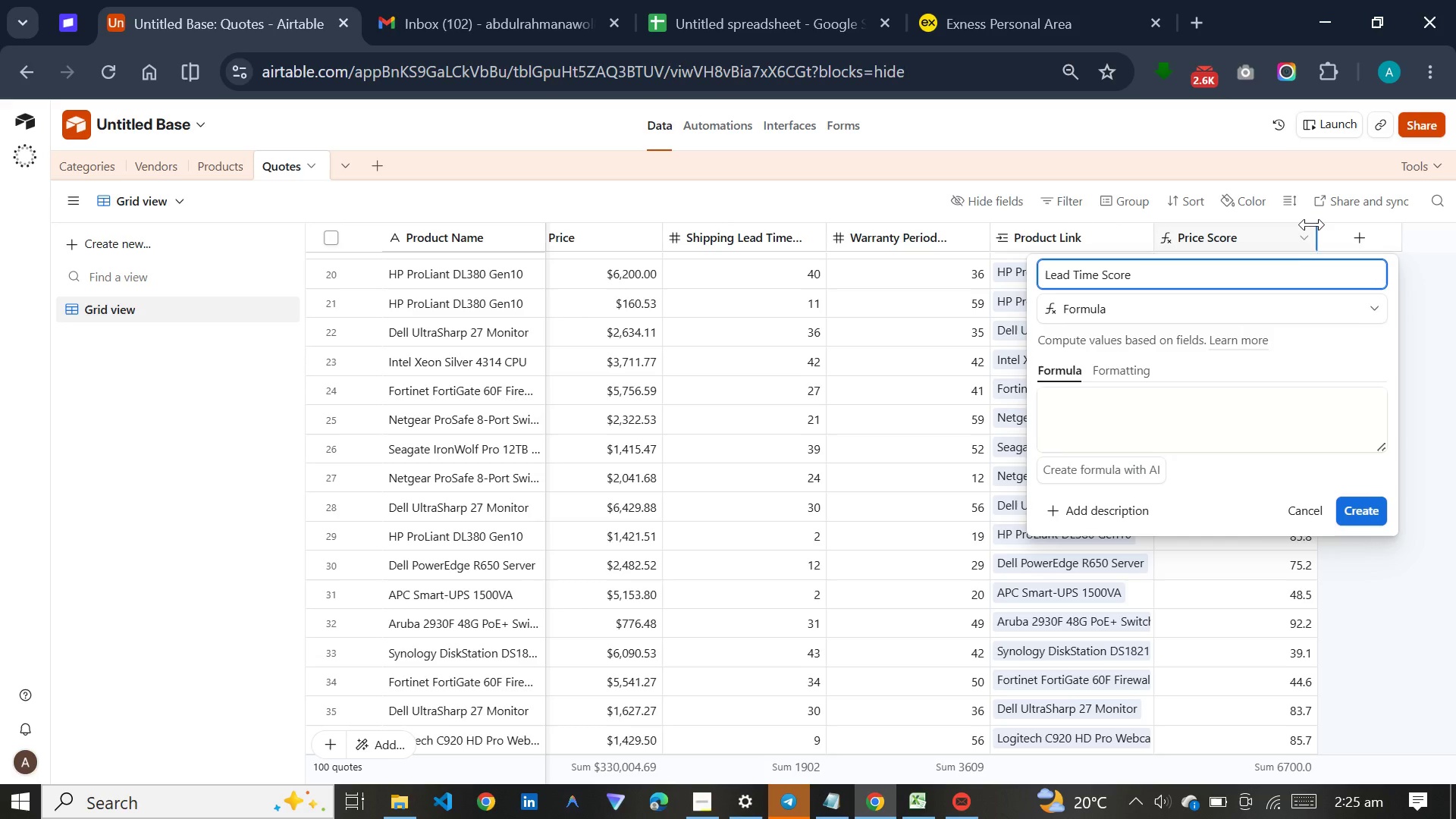 
left_click([1243, 388])
 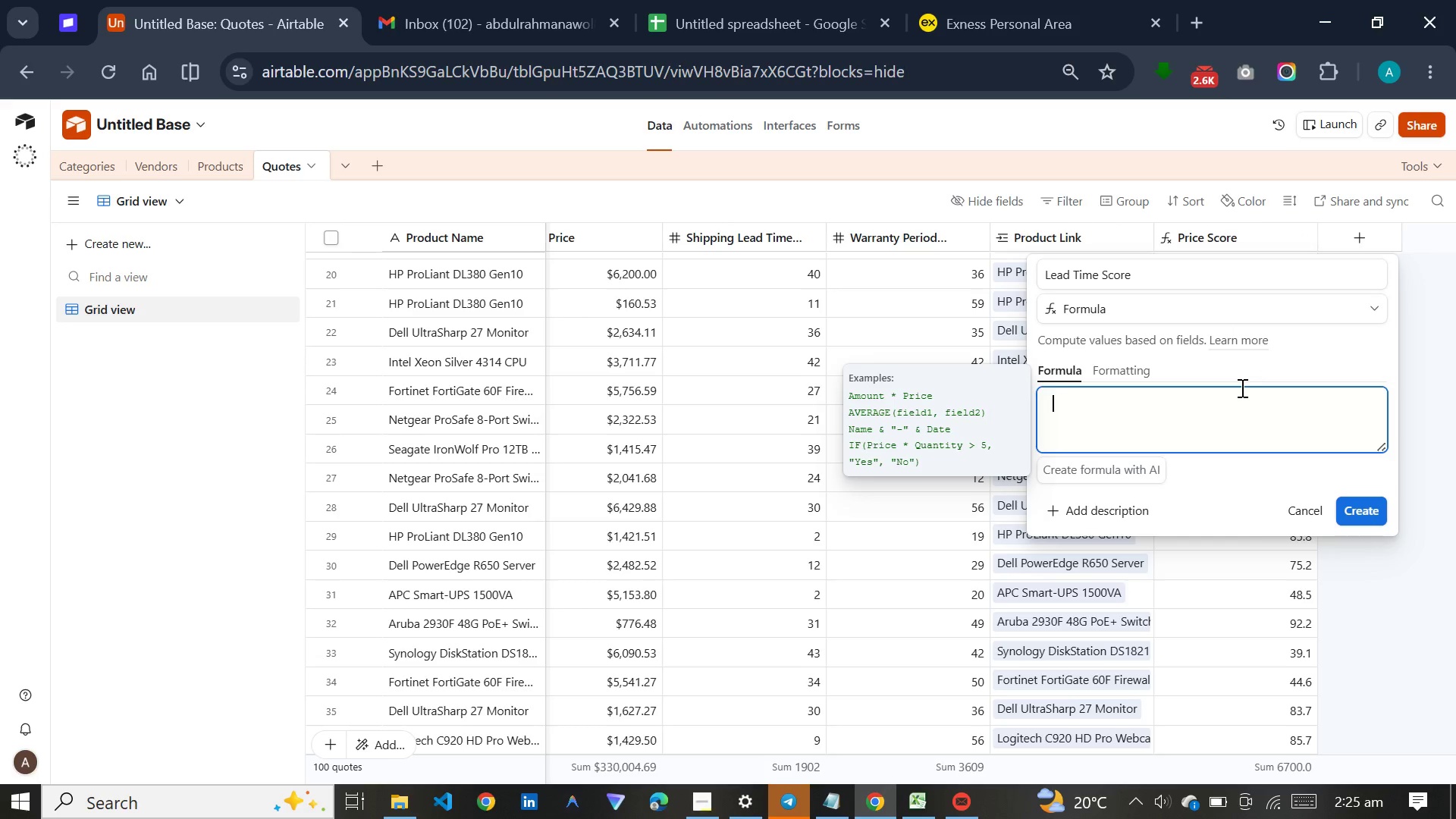 
key(Meta+V)
 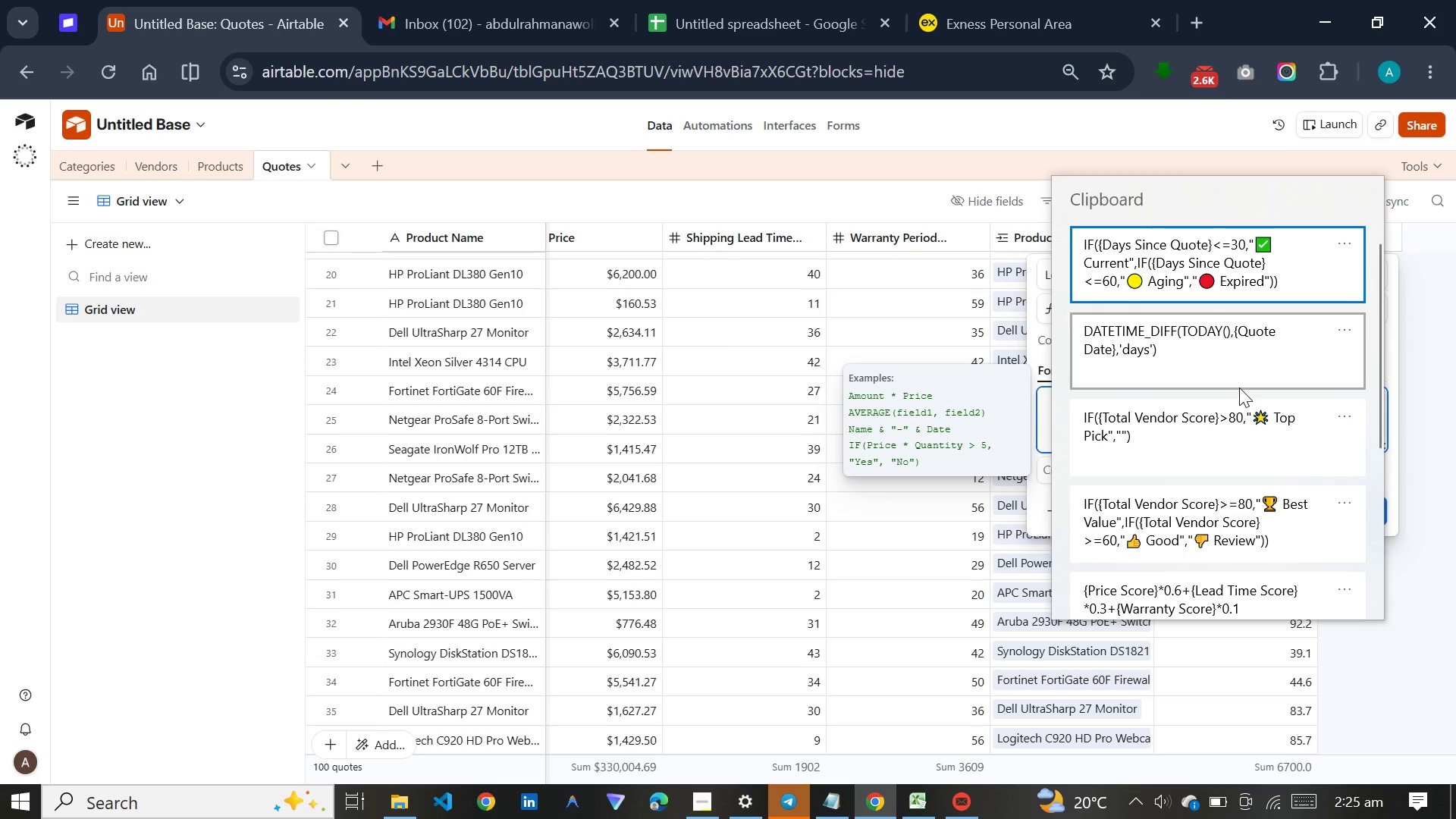 
key(ArrowDown)
 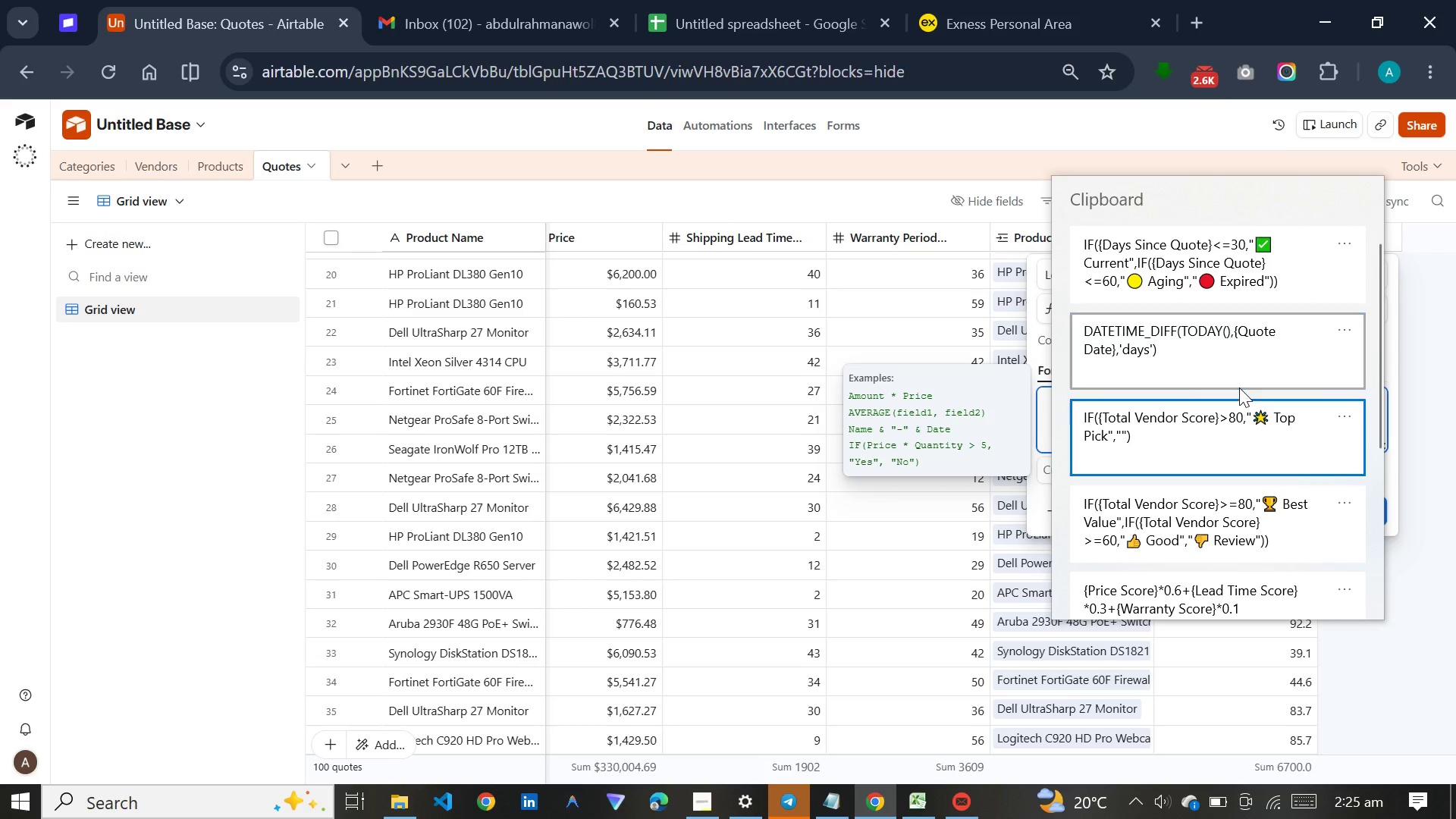 
key(ArrowDown)
 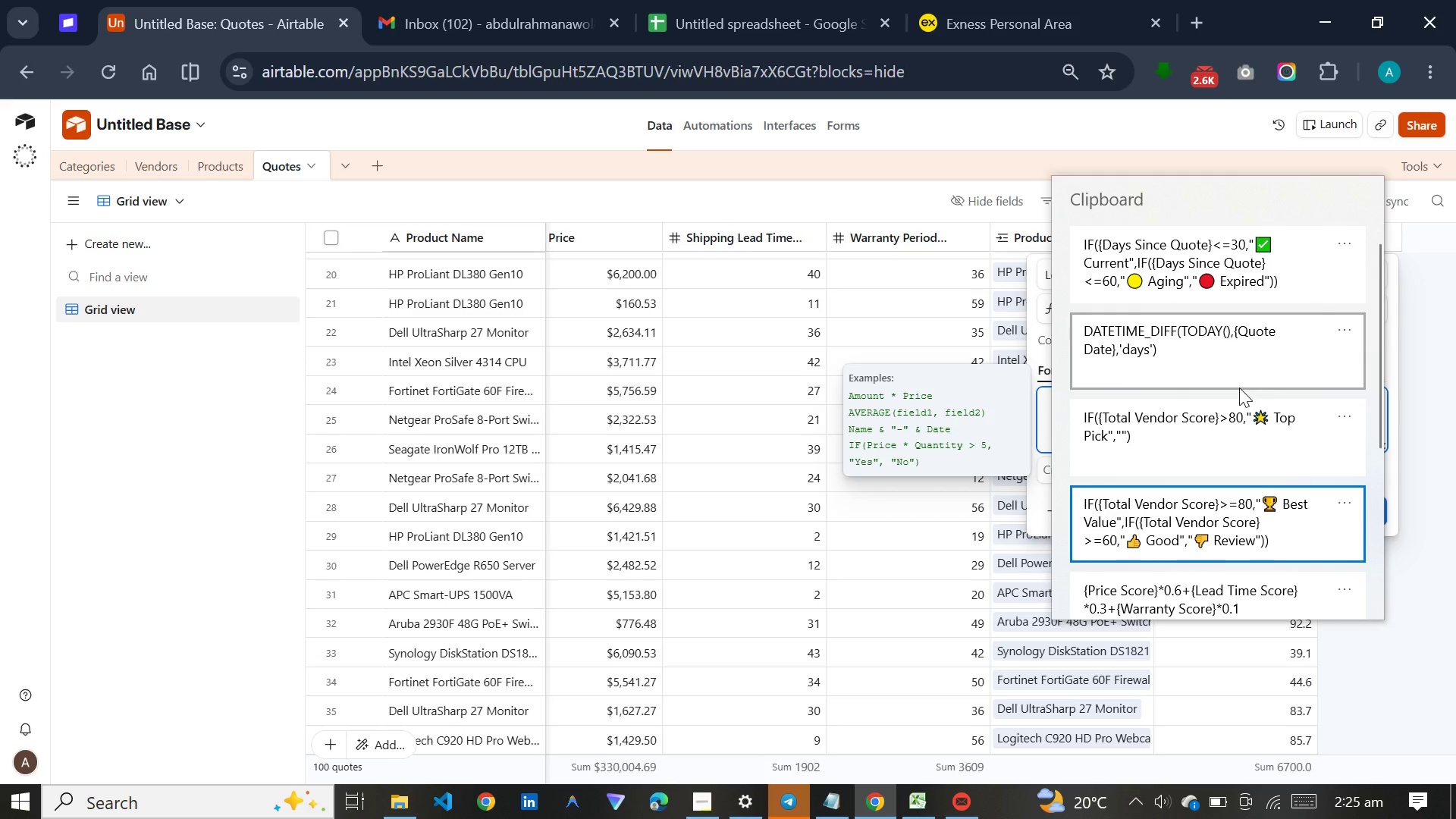 
key(ArrowDown)
 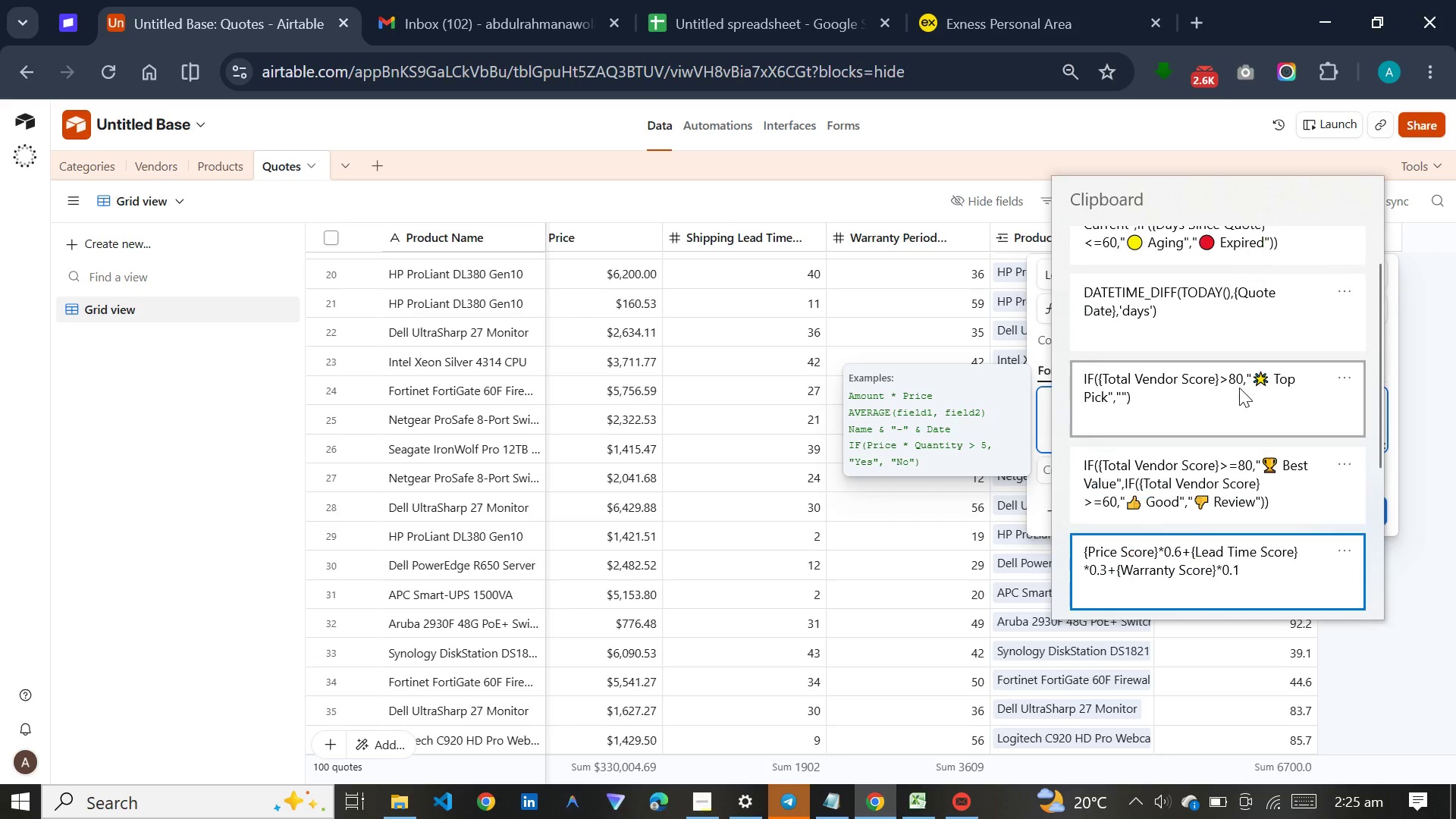 
key(ArrowDown)
 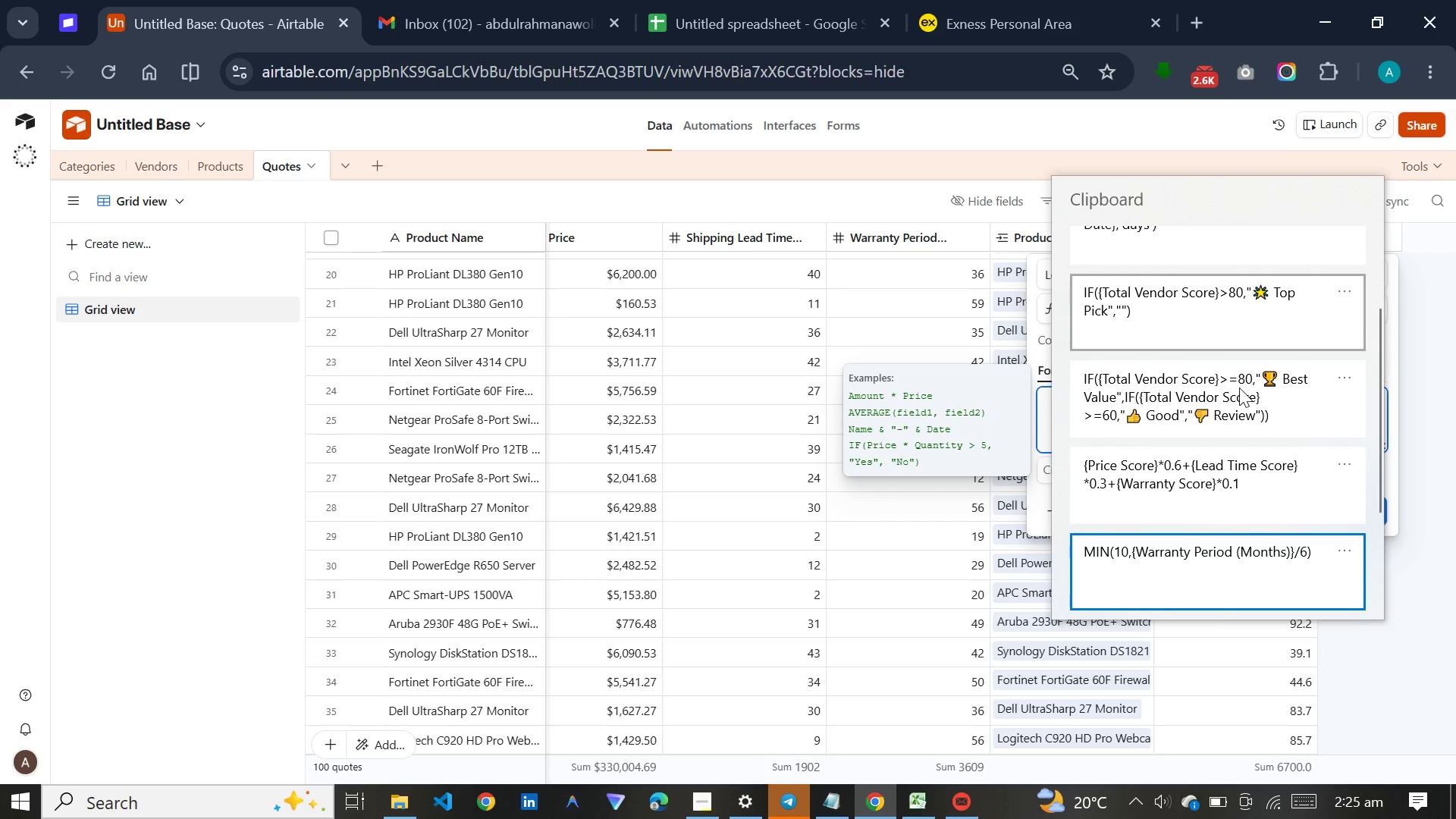 
key(ArrowDown)
 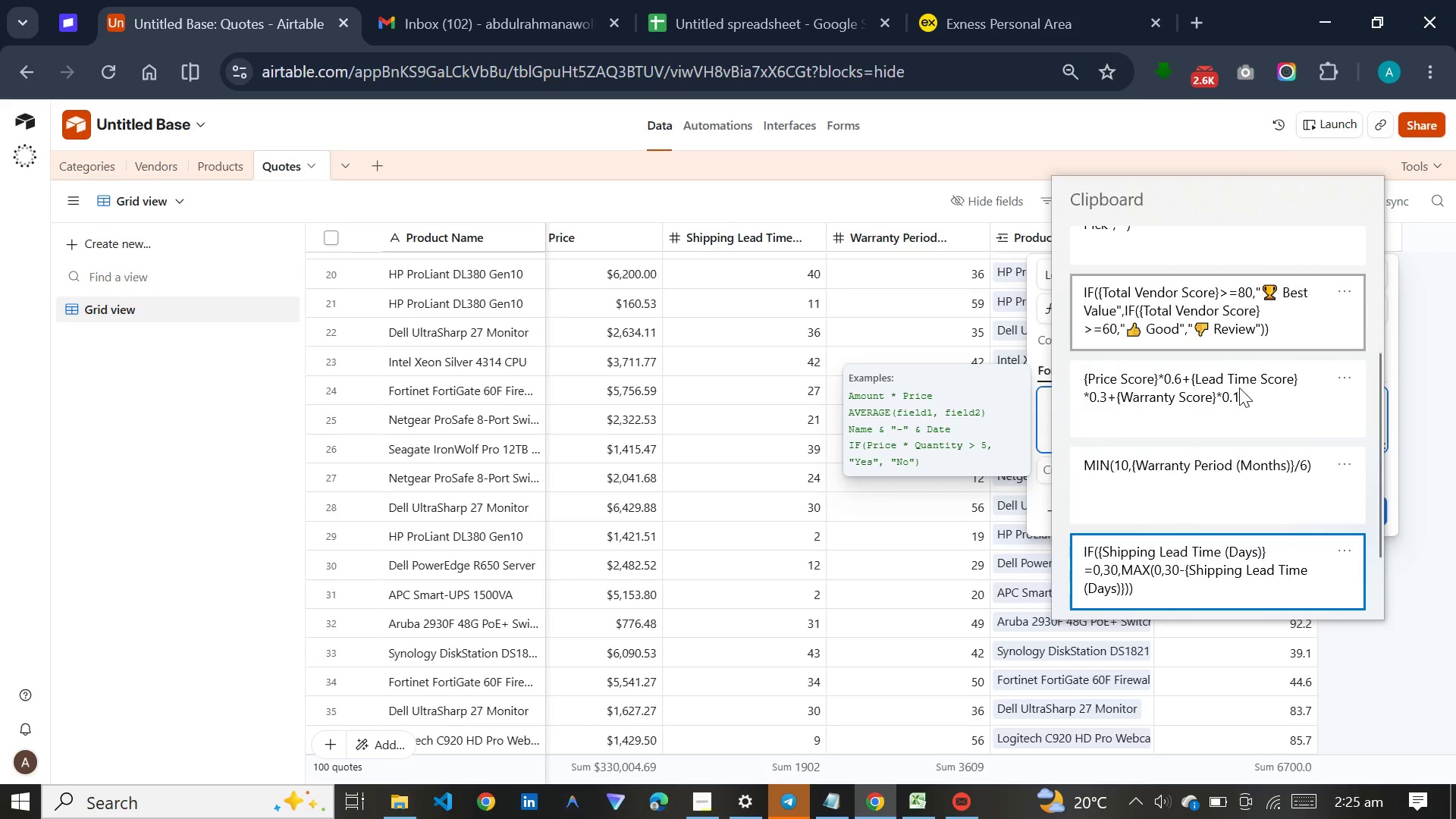 
key(ArrowDown)
 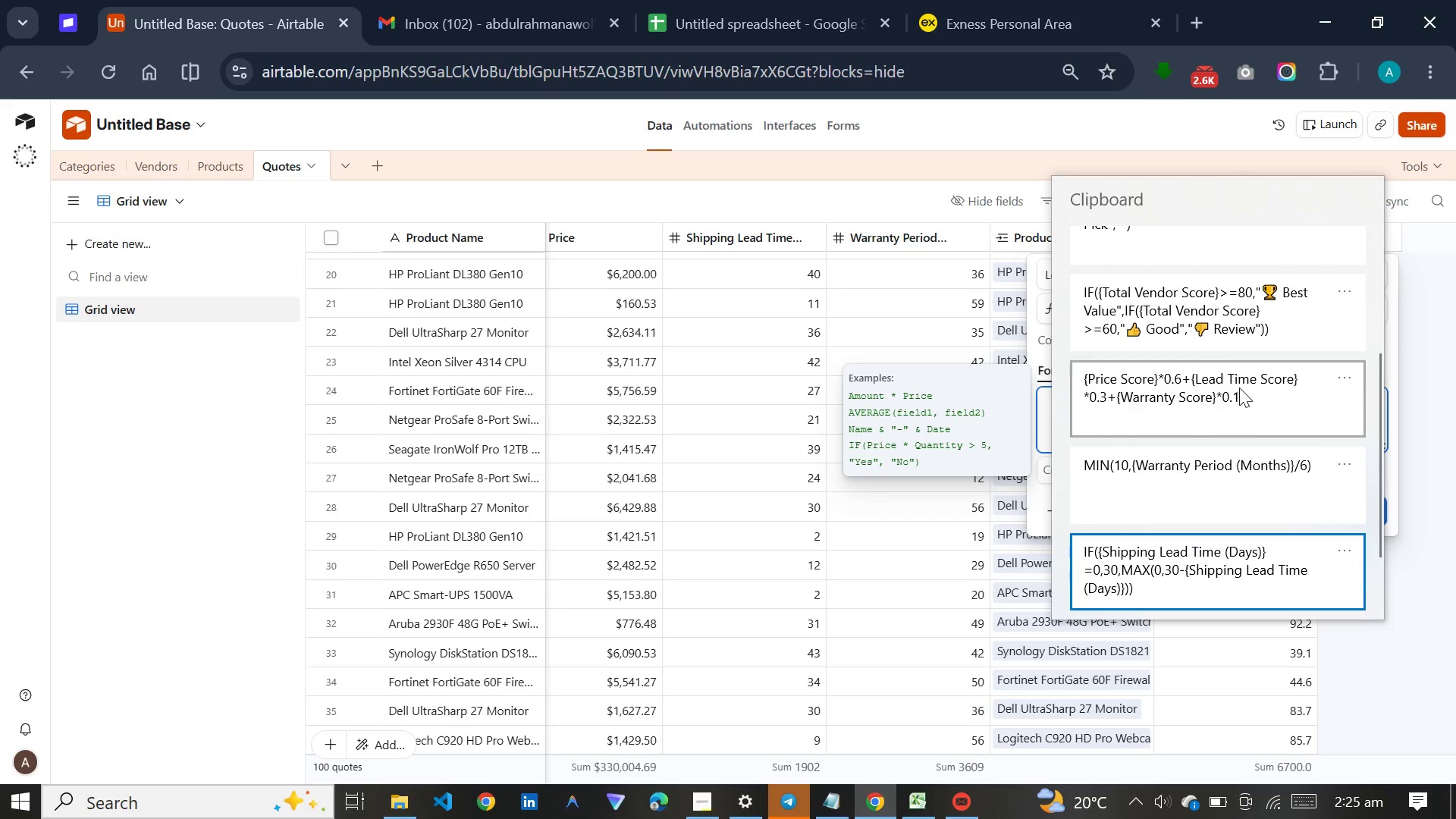 
key(ArrowDown)
 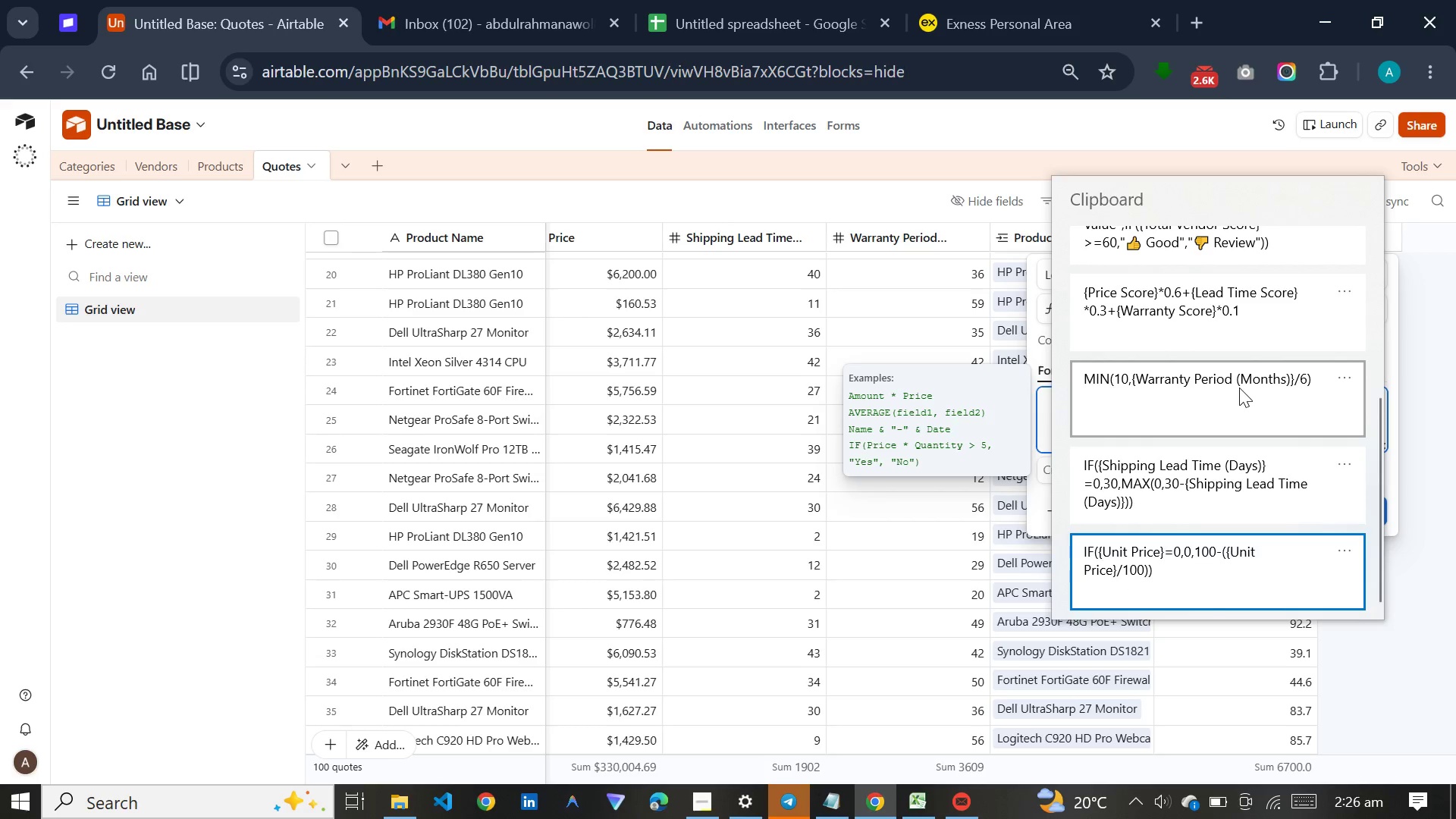 
key(ArrowDown)
 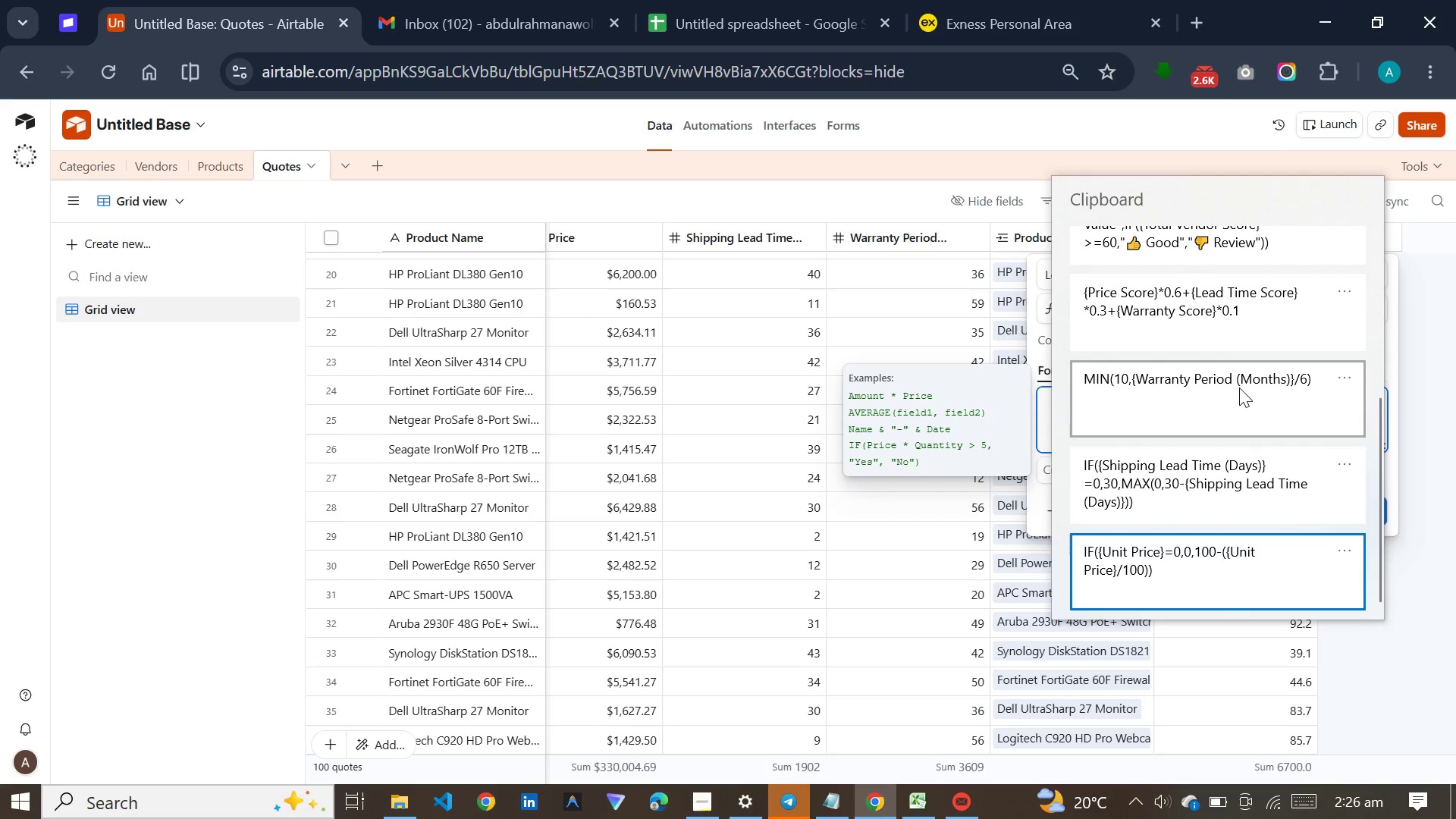 
key(ArrowUp)
 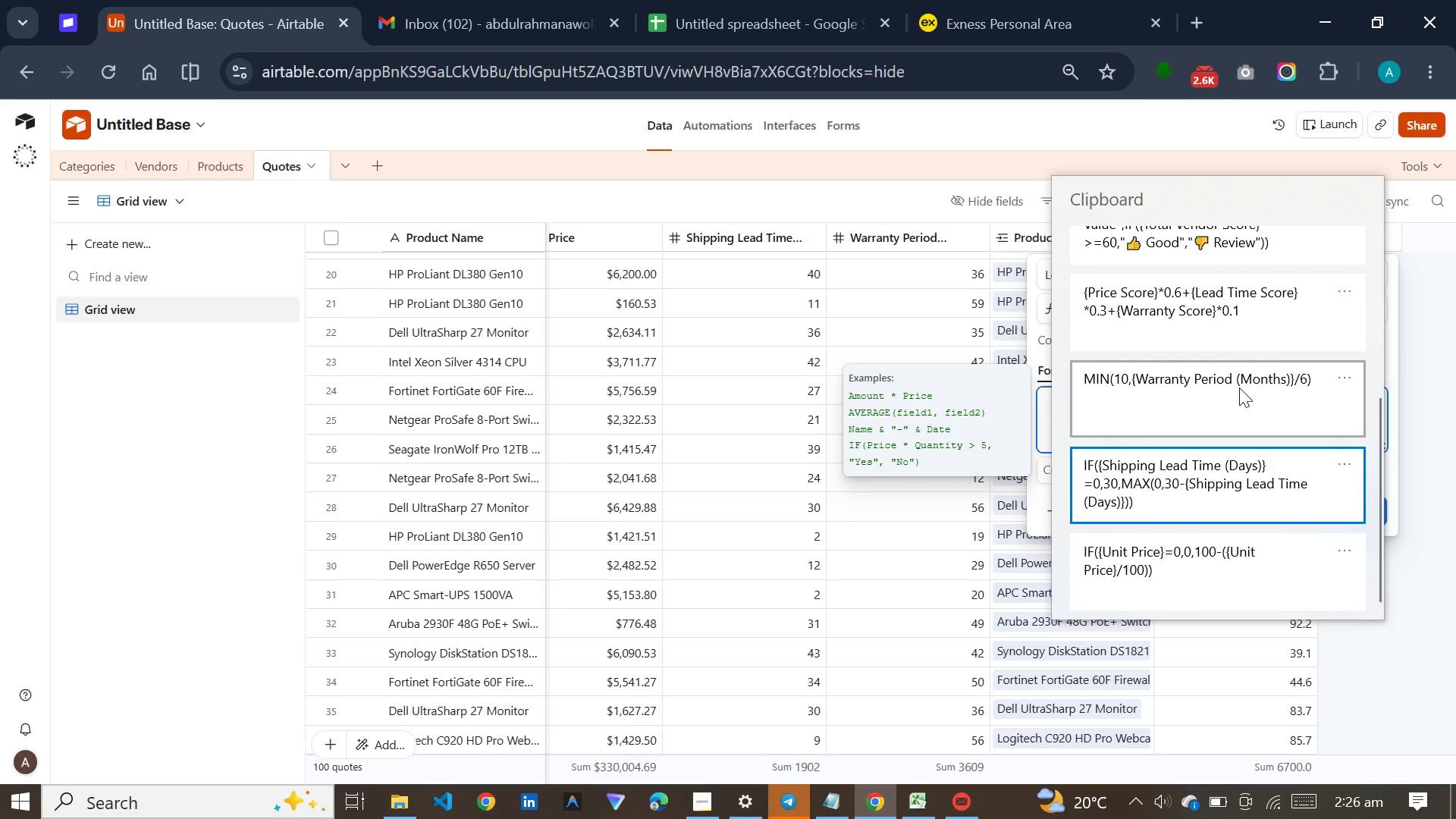 
key(Enter)
 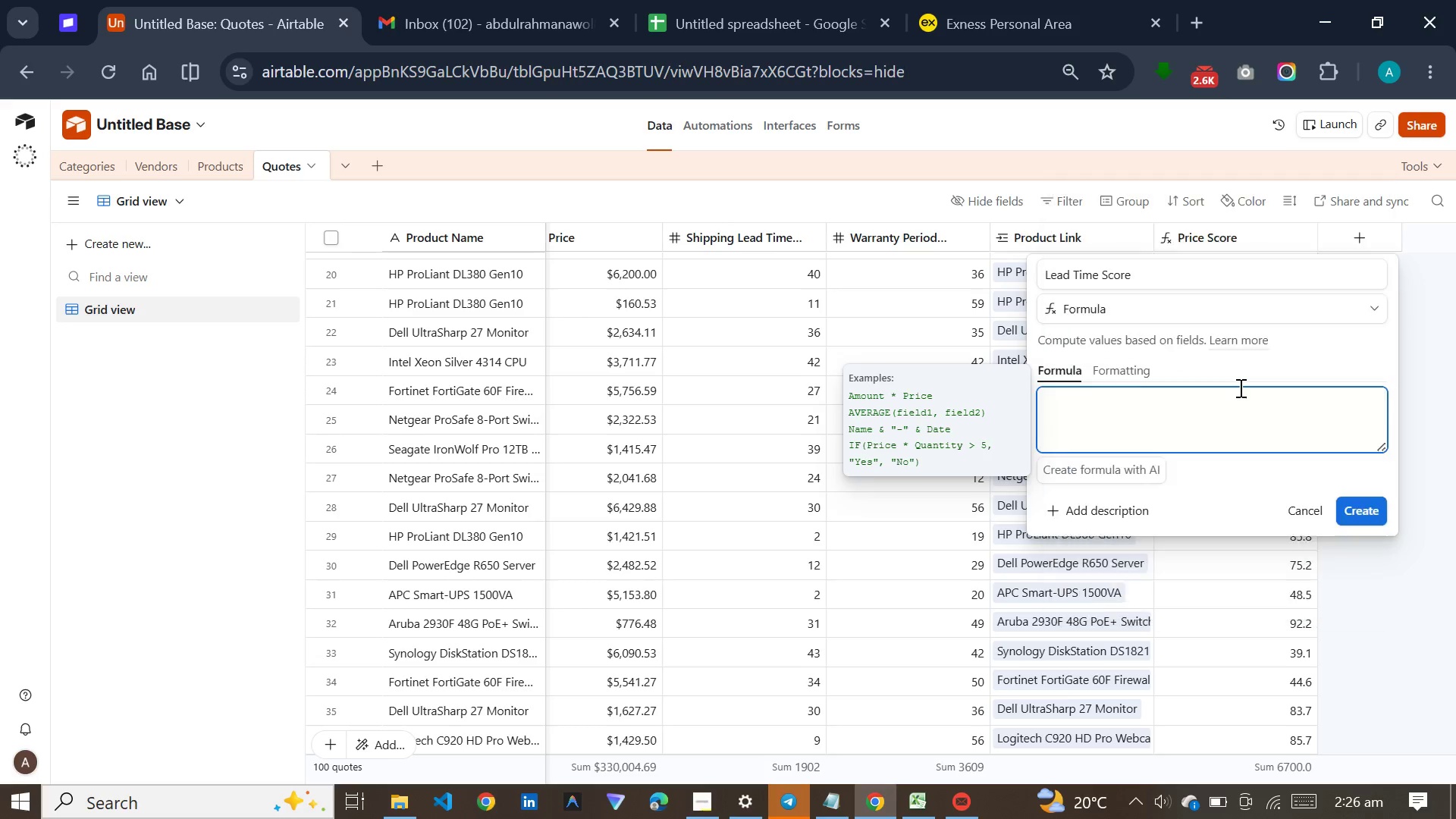 
key(Control+ControlLeft)
 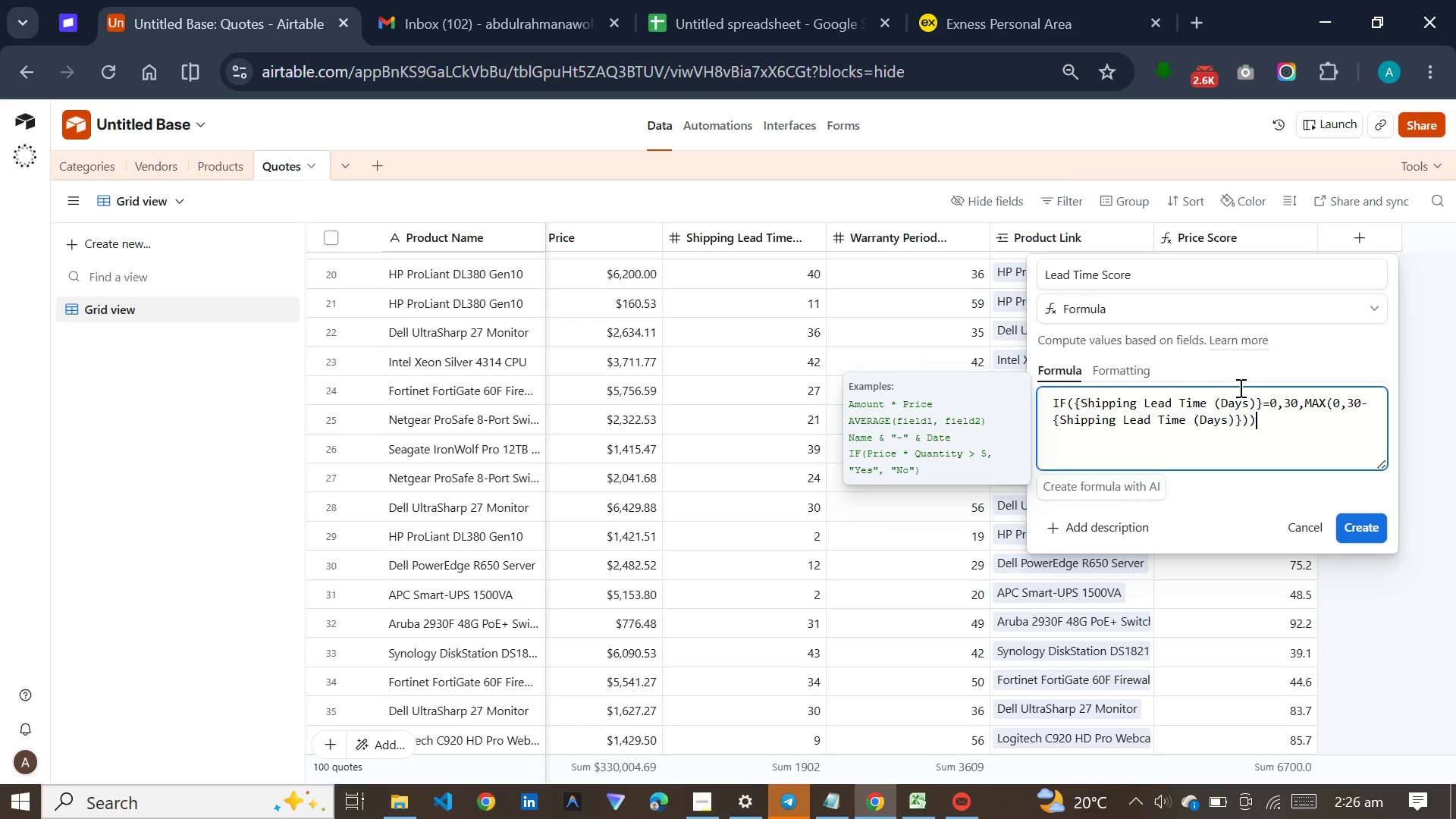 
left_click([1135, 365])
 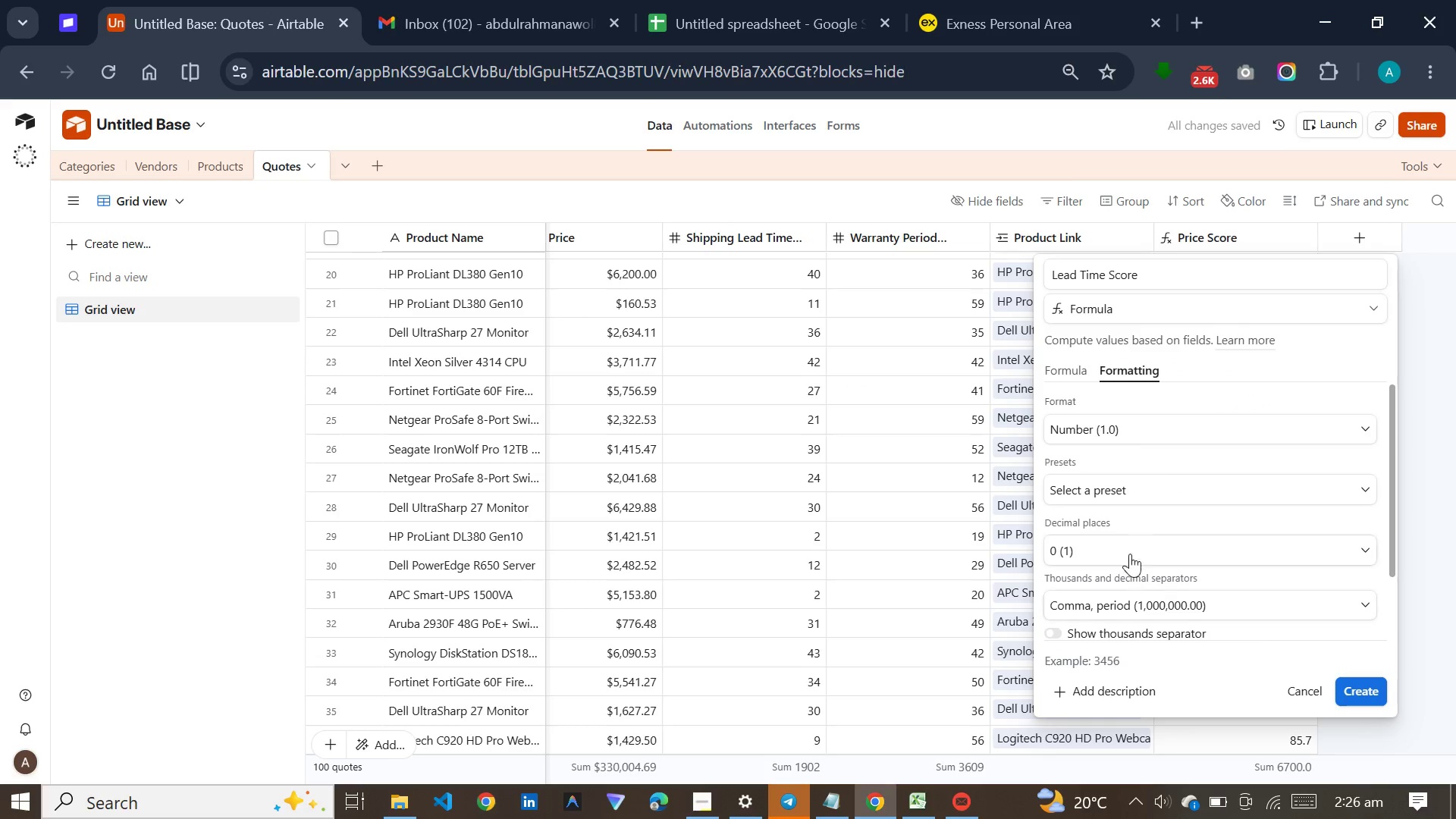 
left_click([1130, 548])
 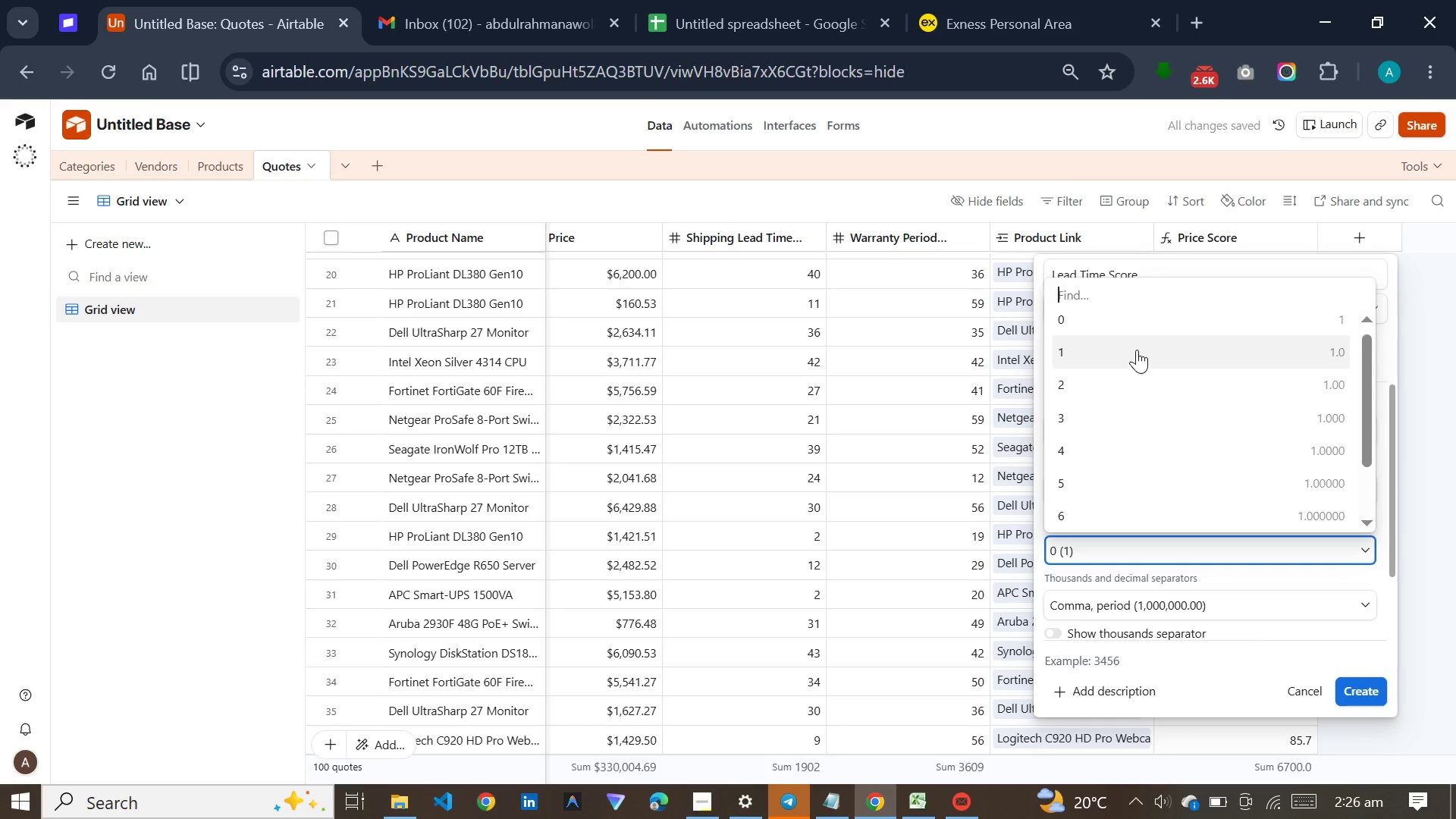 
left_click([1137, 350])
 